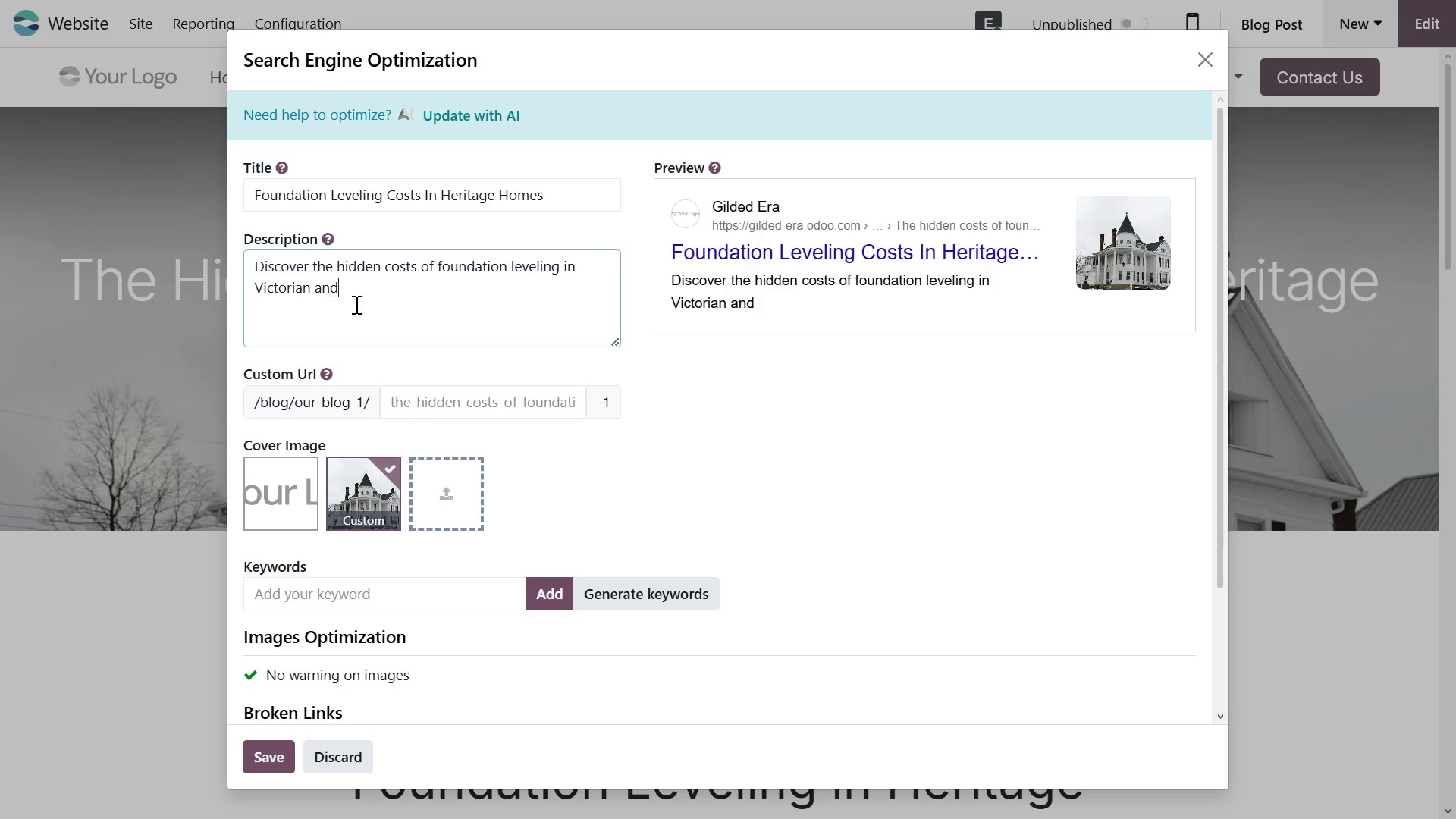 
key(ArrowRight)
 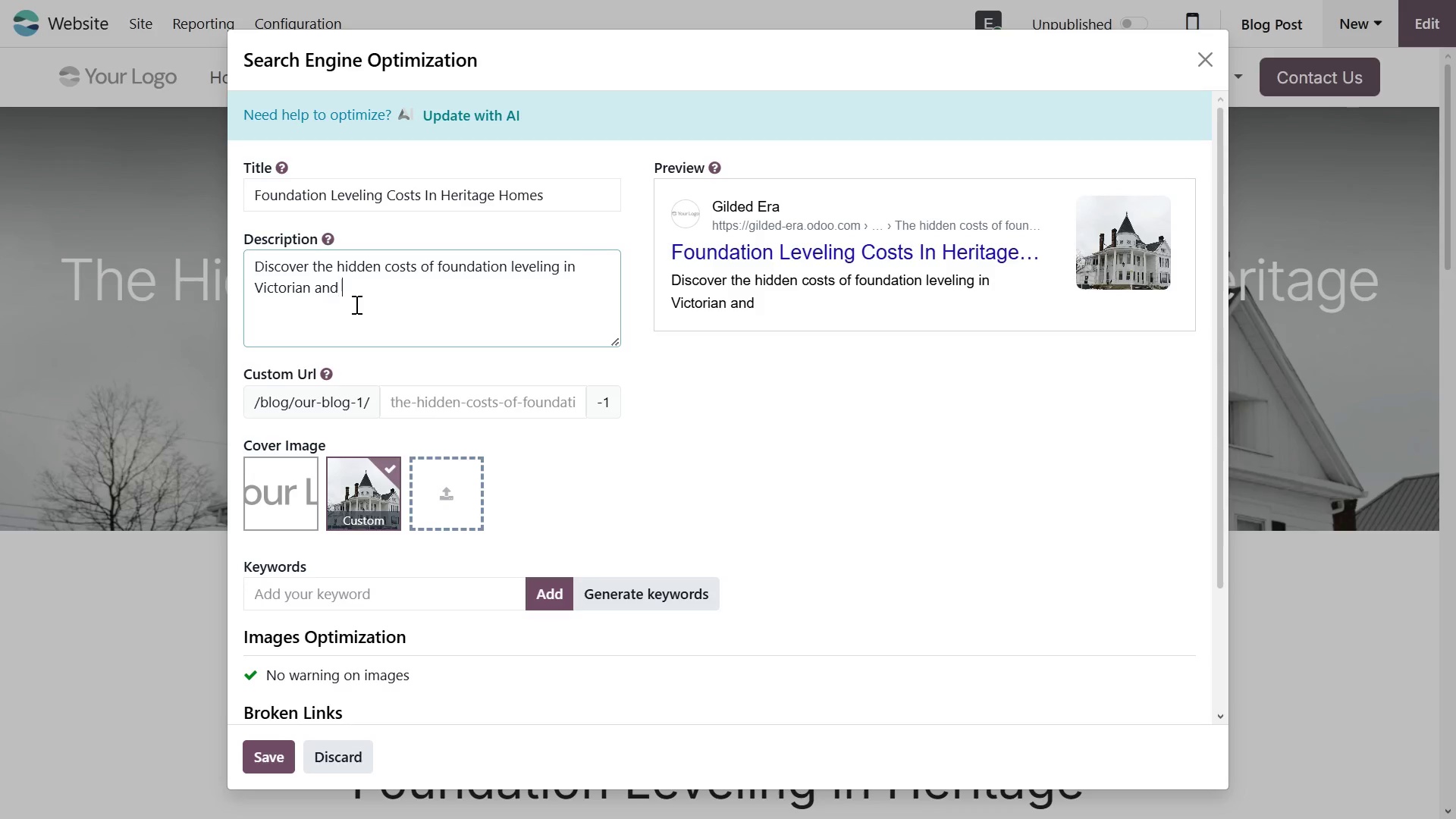 
key(ArrowRight)
 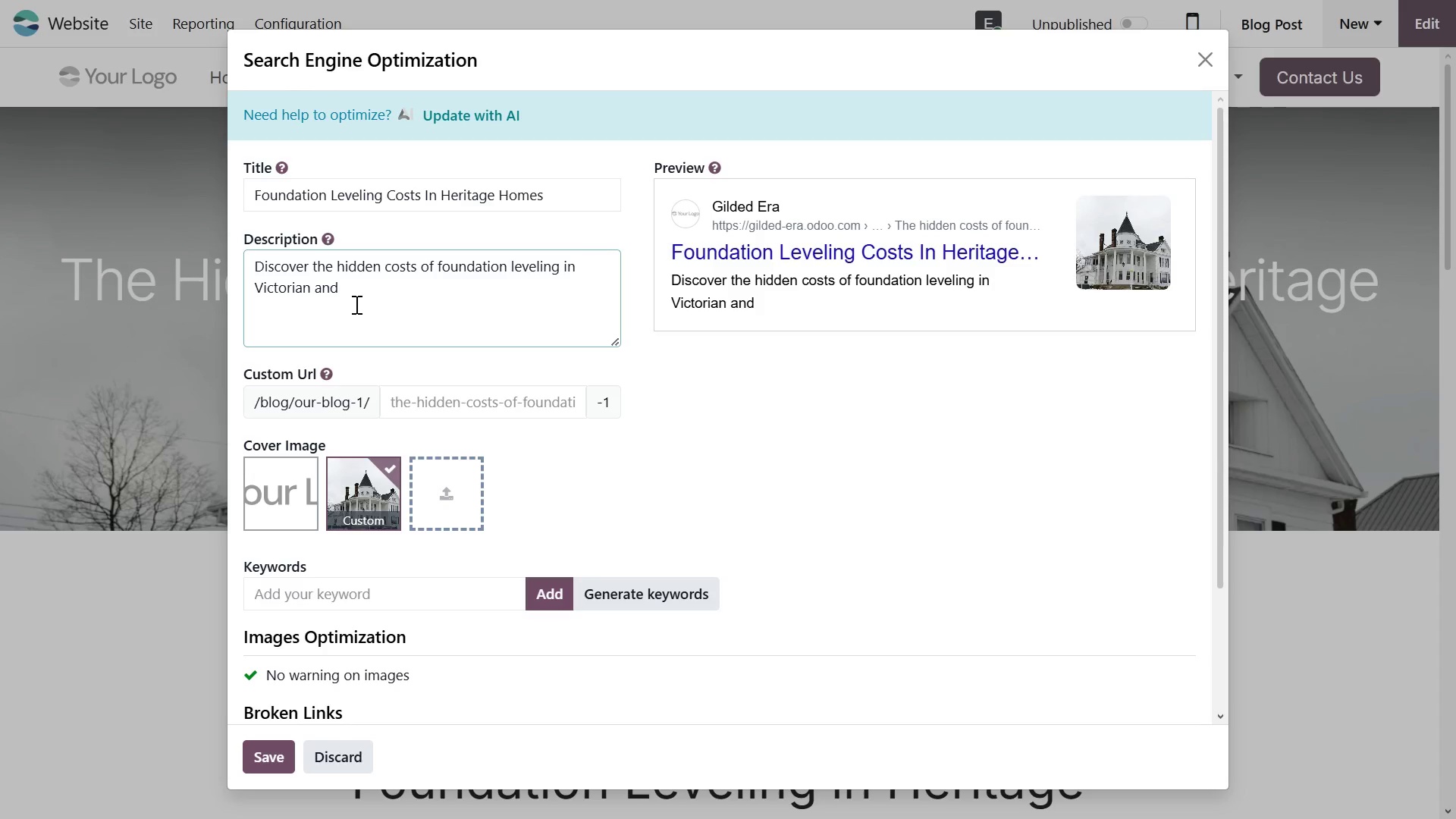 
type(Eda)
key(Backspace)
type(wardian Home s)
key(Backspace)
key(Backspace)
type(s)
 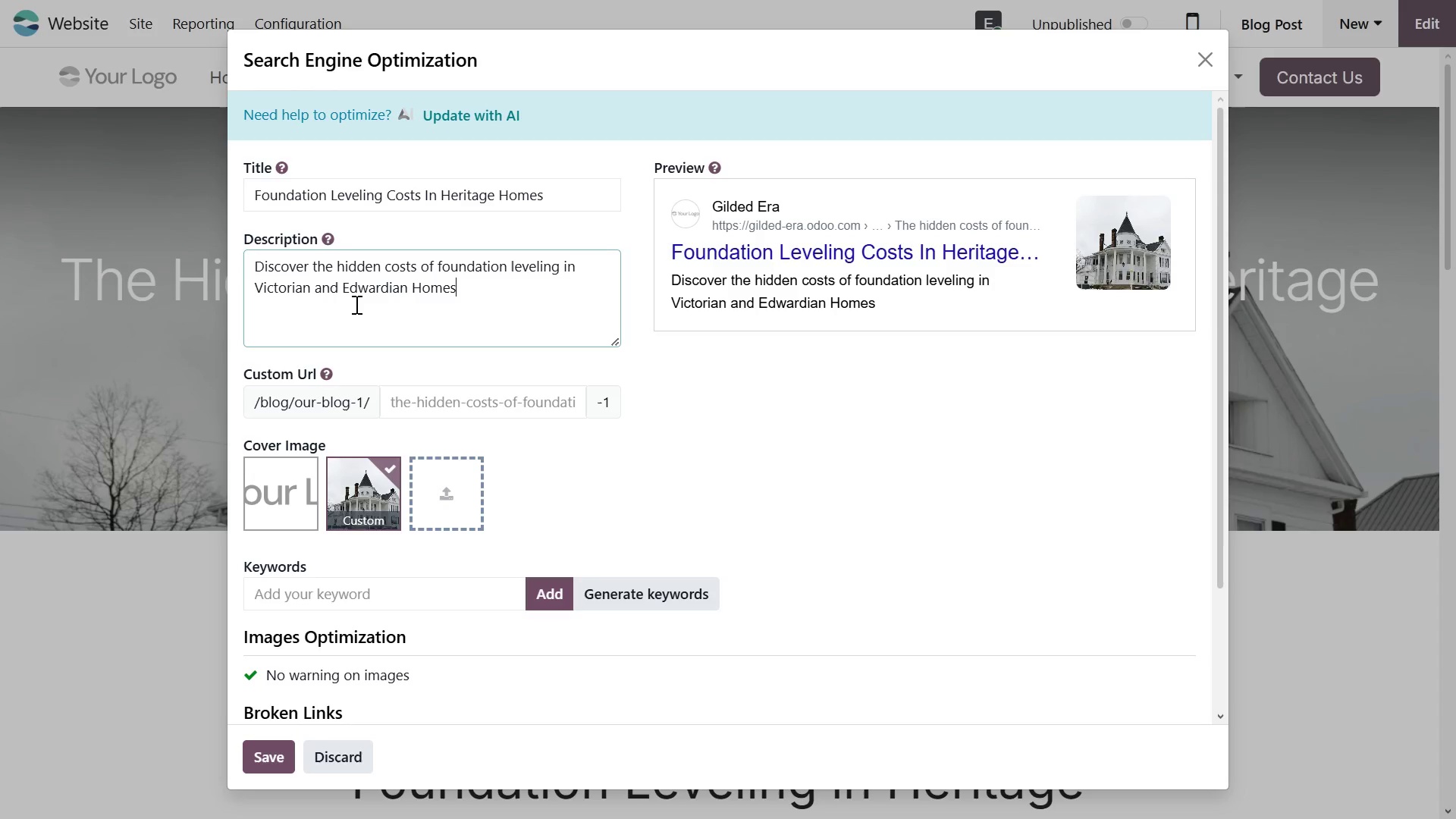 
type(. xpert)
 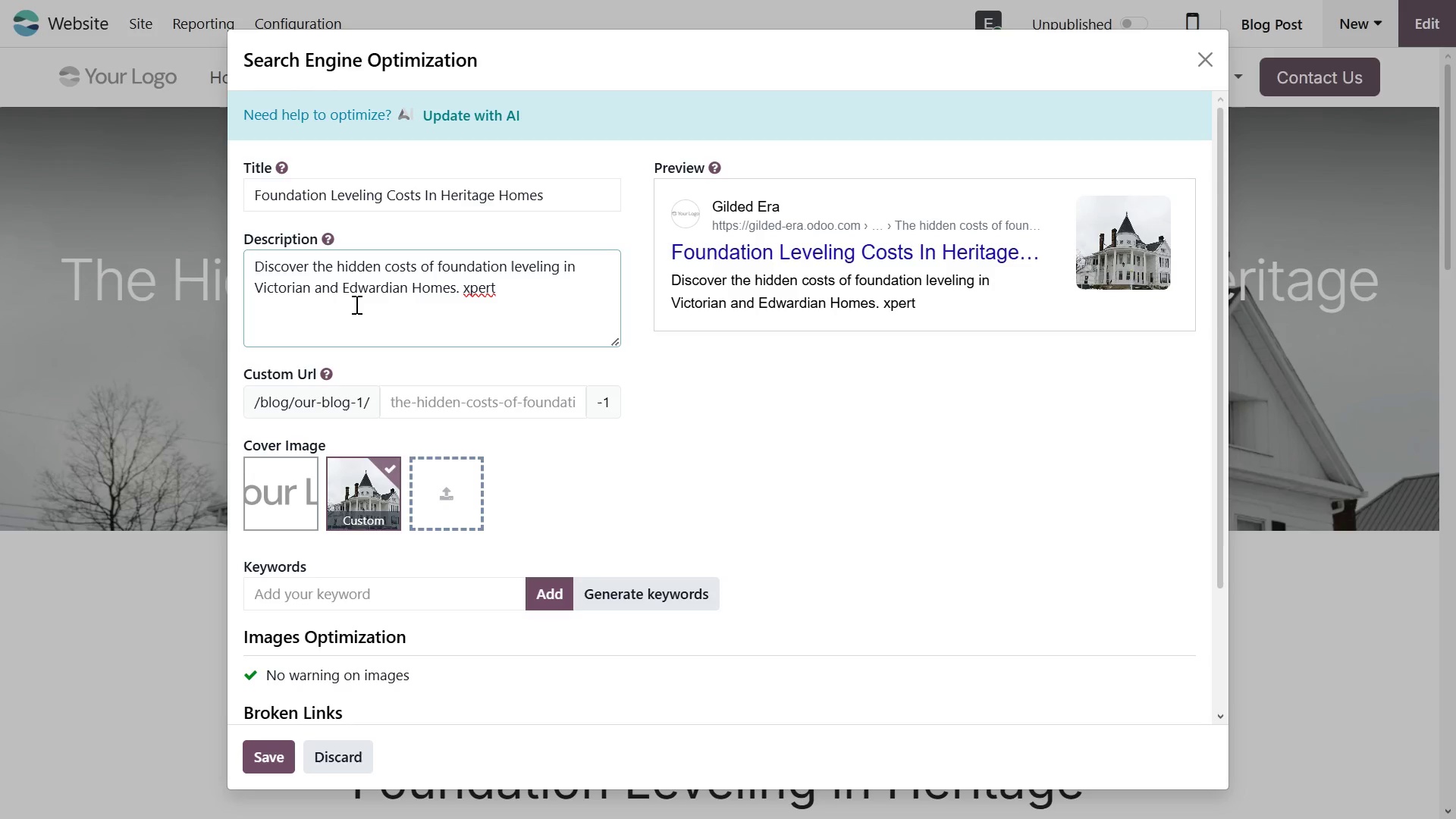 
key(ArrowLeft)
 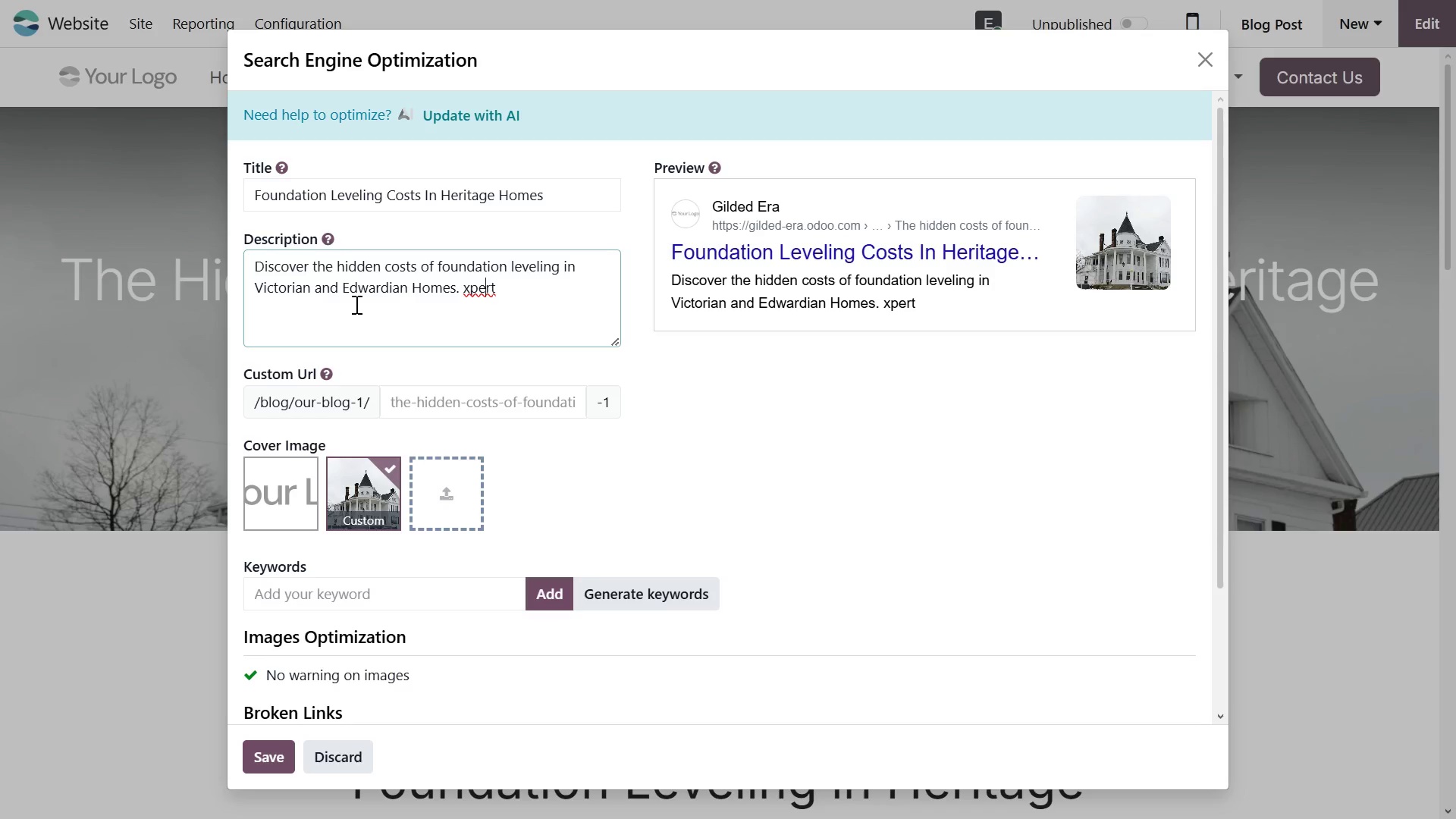 
key(ArrowLeft)
 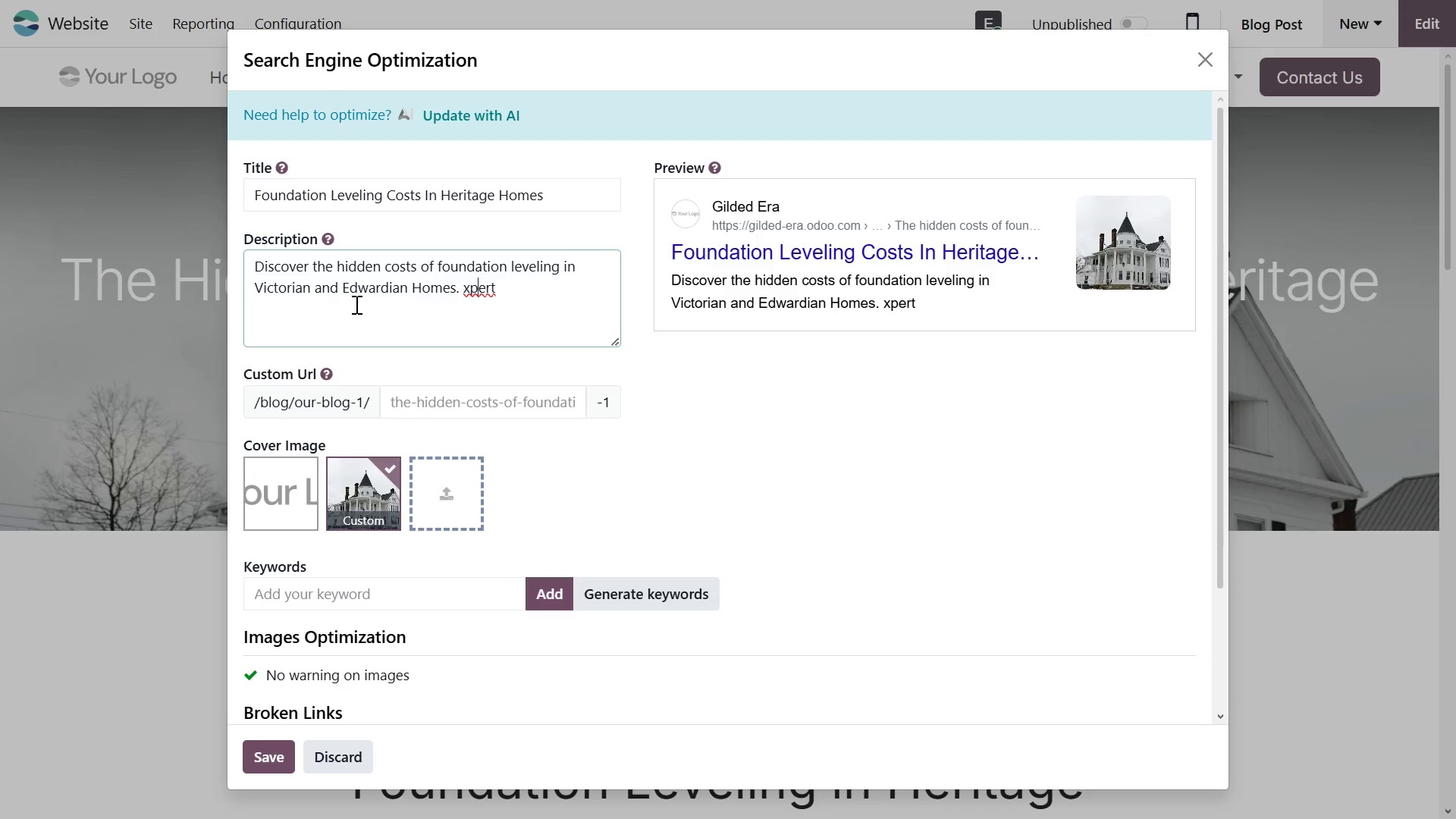 
key(ArrowLeft)
 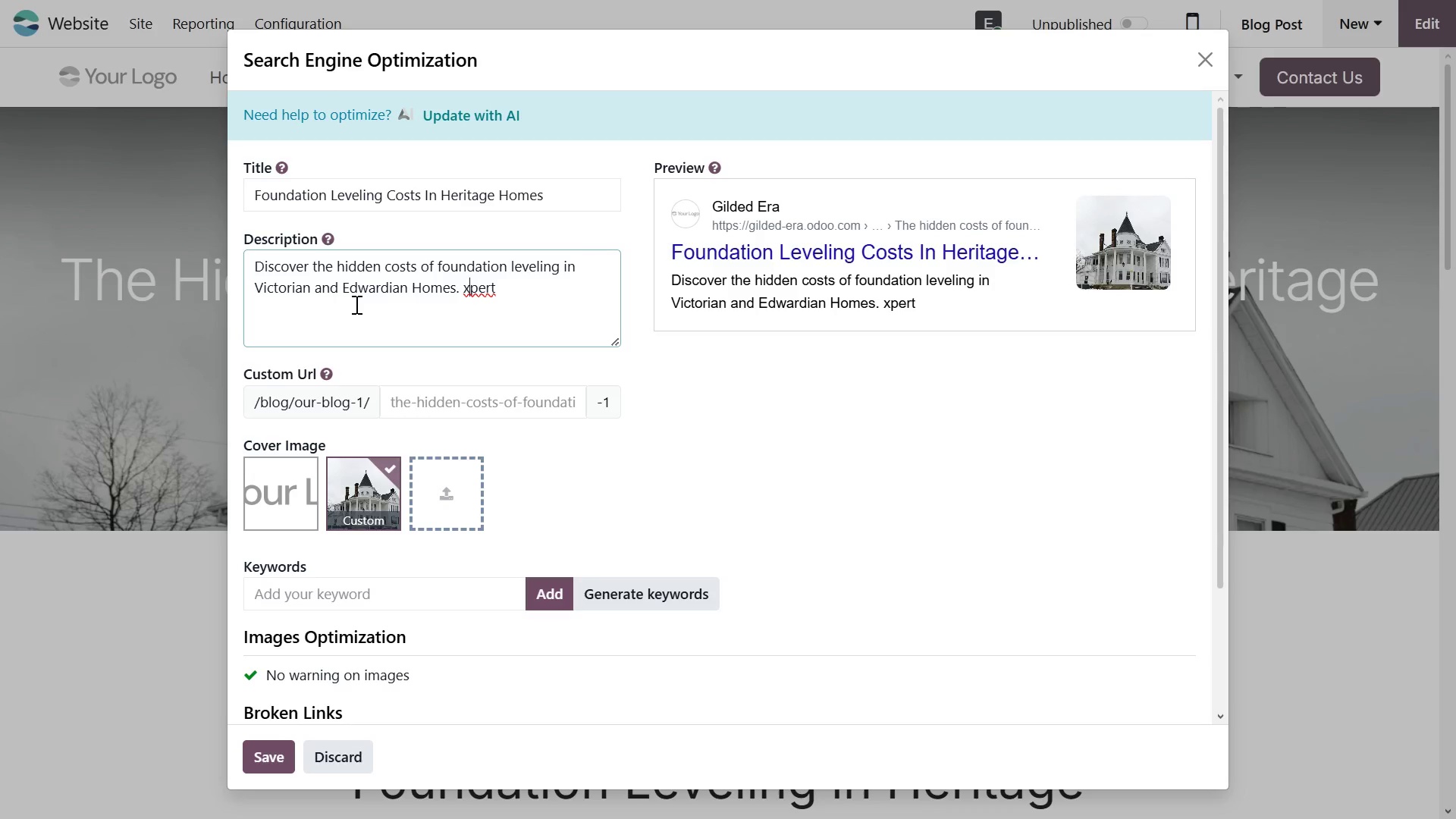 
key(ArrowLeft)
 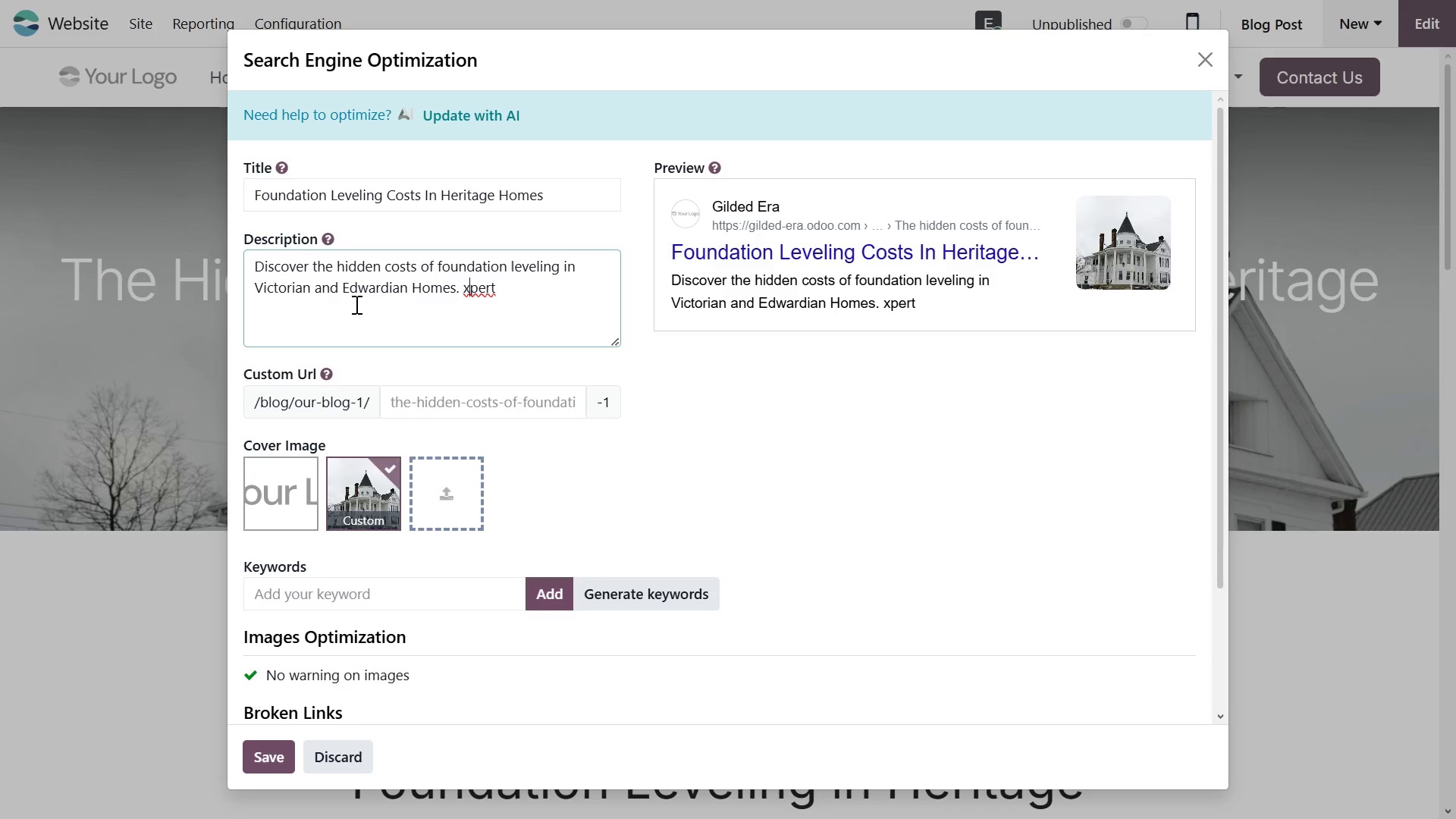 
key(ArrowLeft)
 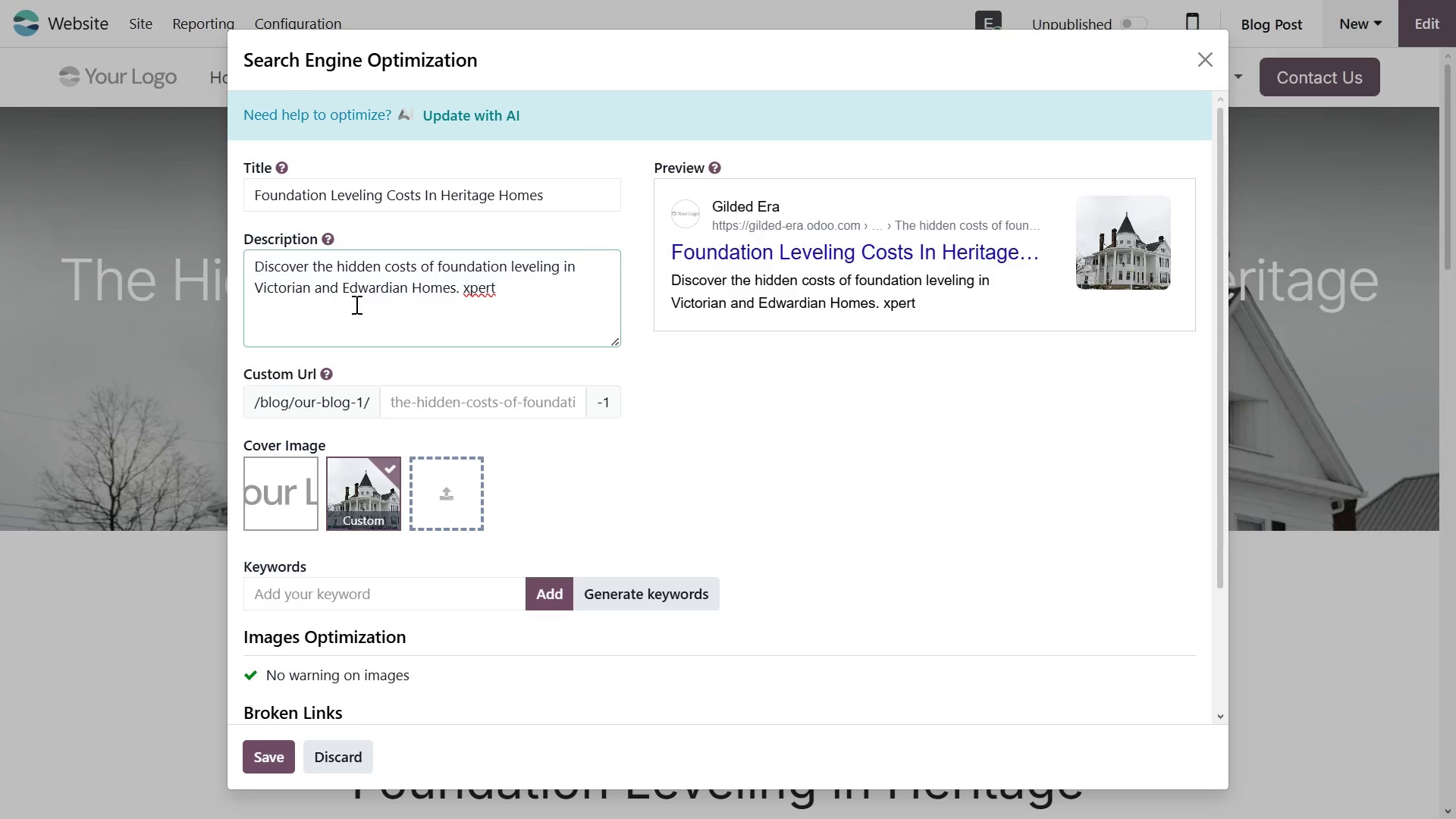 
key(CapsLock)
 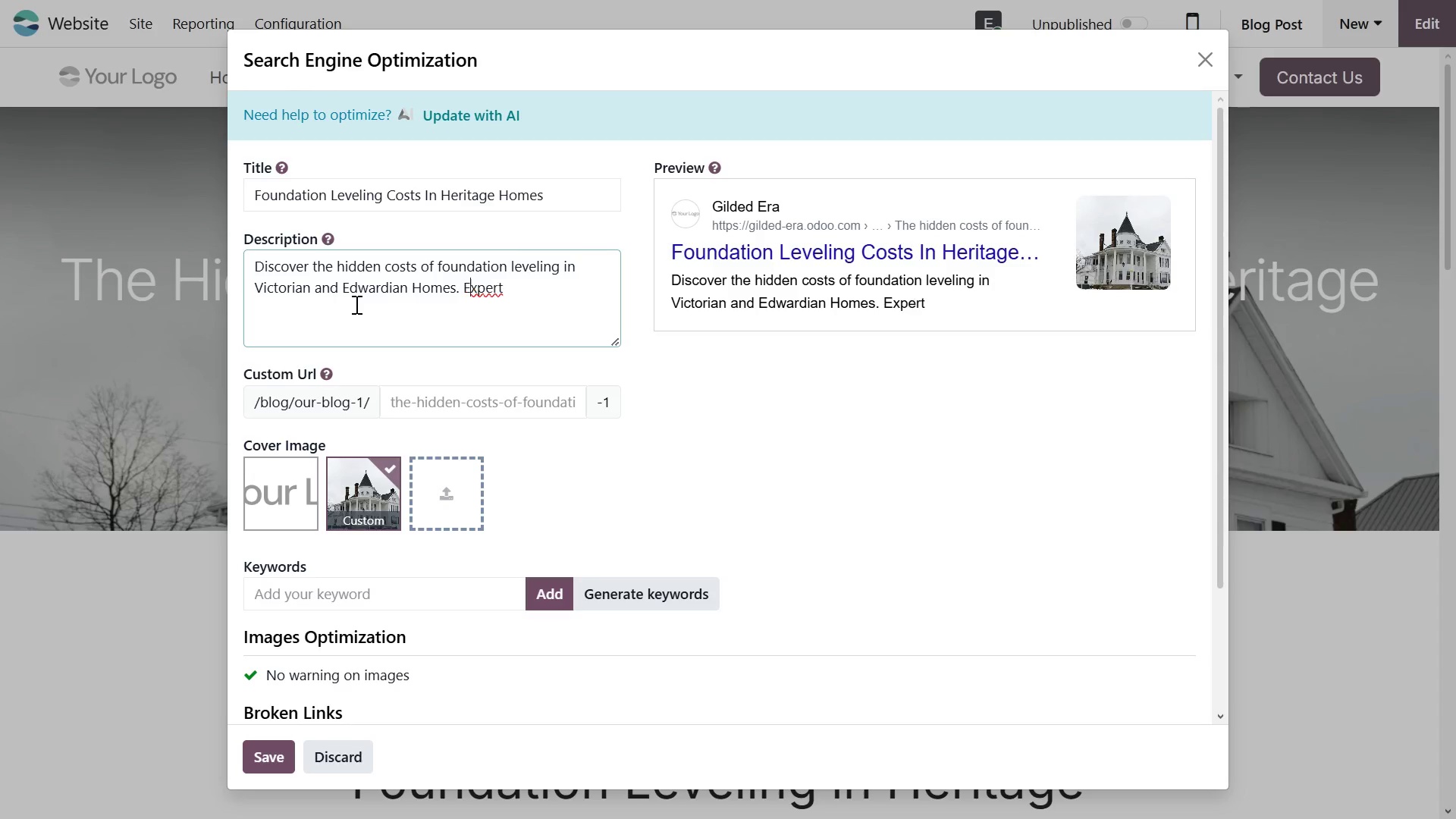 
key(E)
 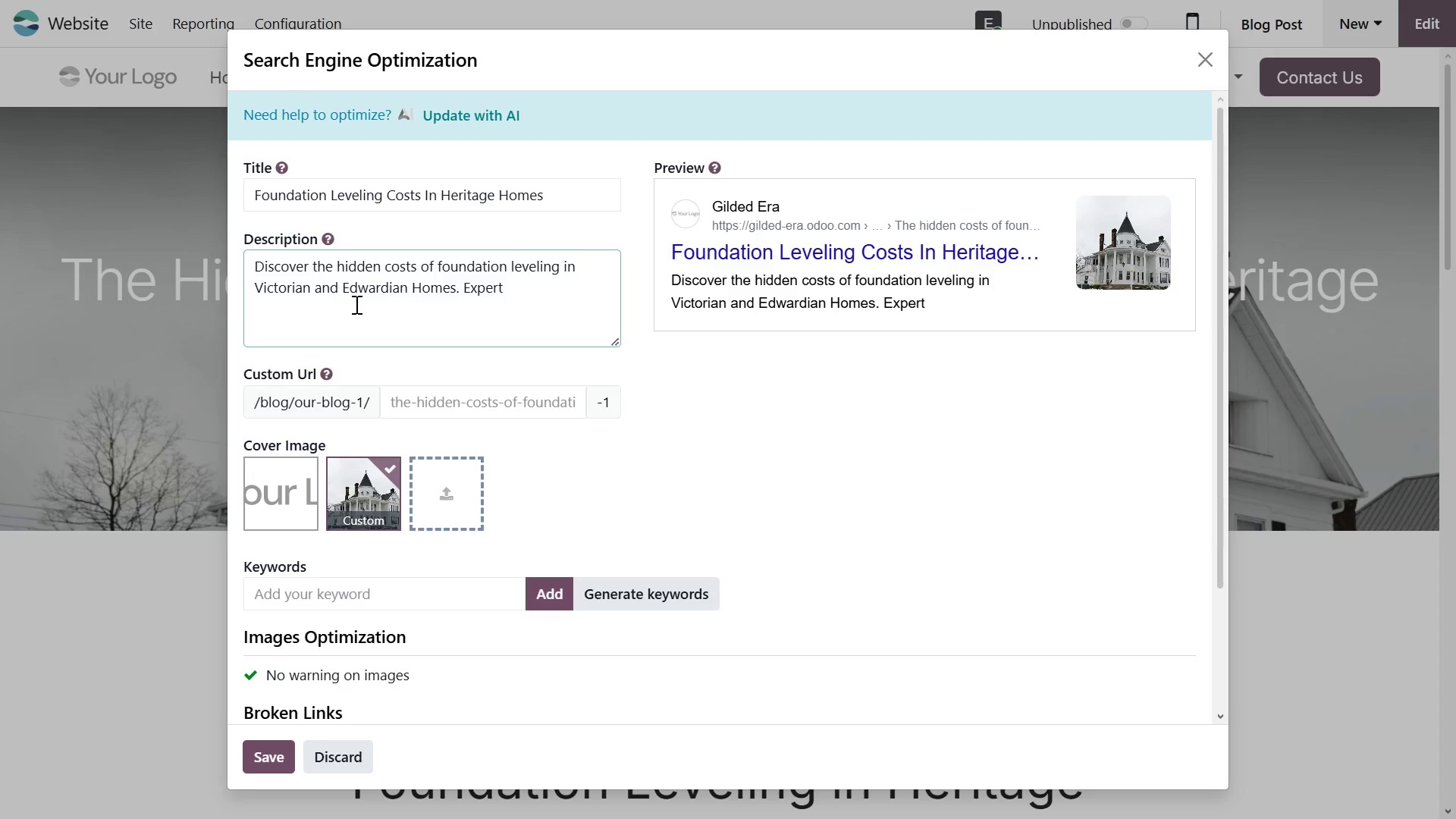 
key(ArrowRight)
 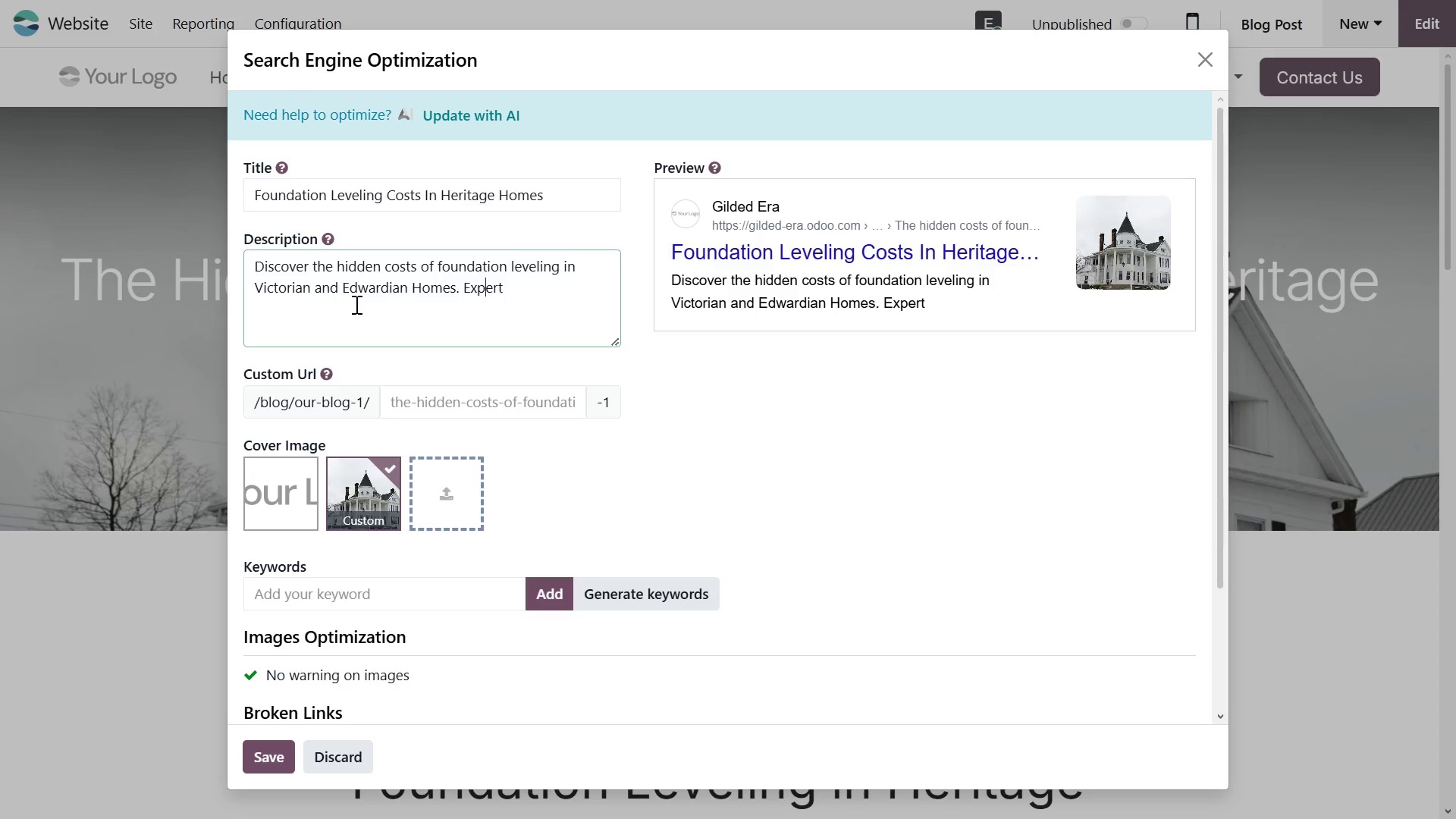 
key(ArrowRight)
 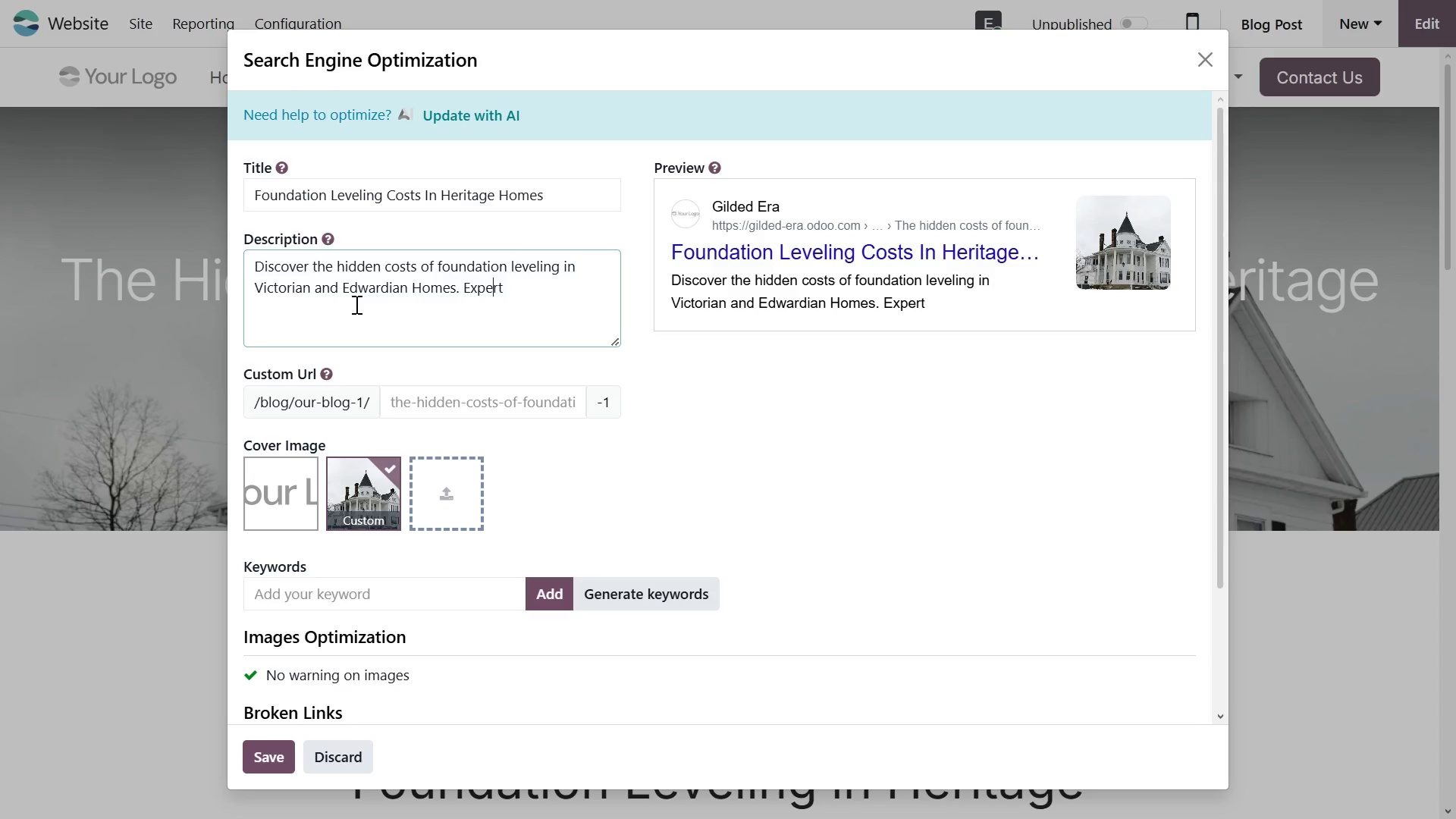 
key(ArrowRight)
 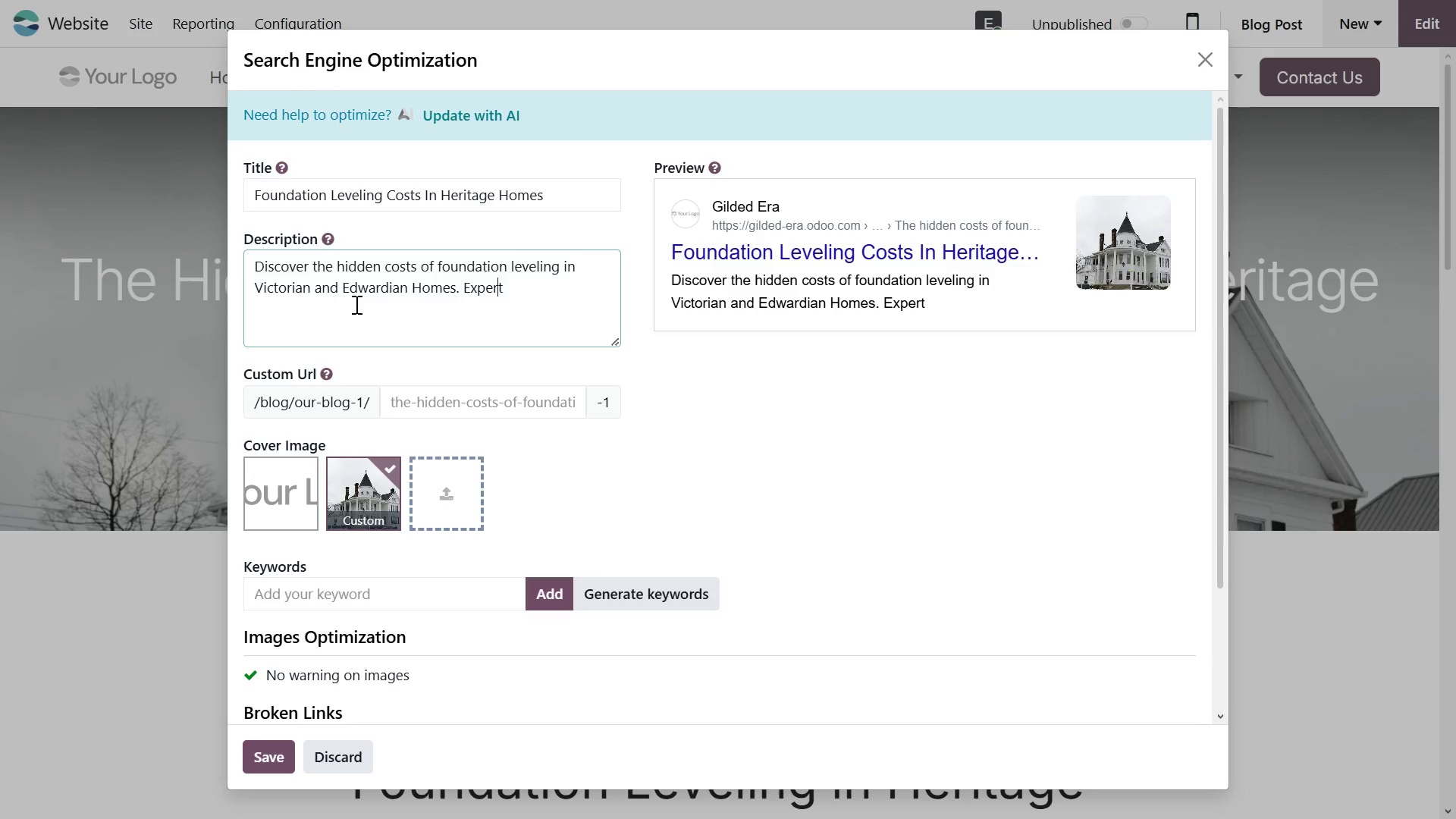 
key(ArrowRight)
 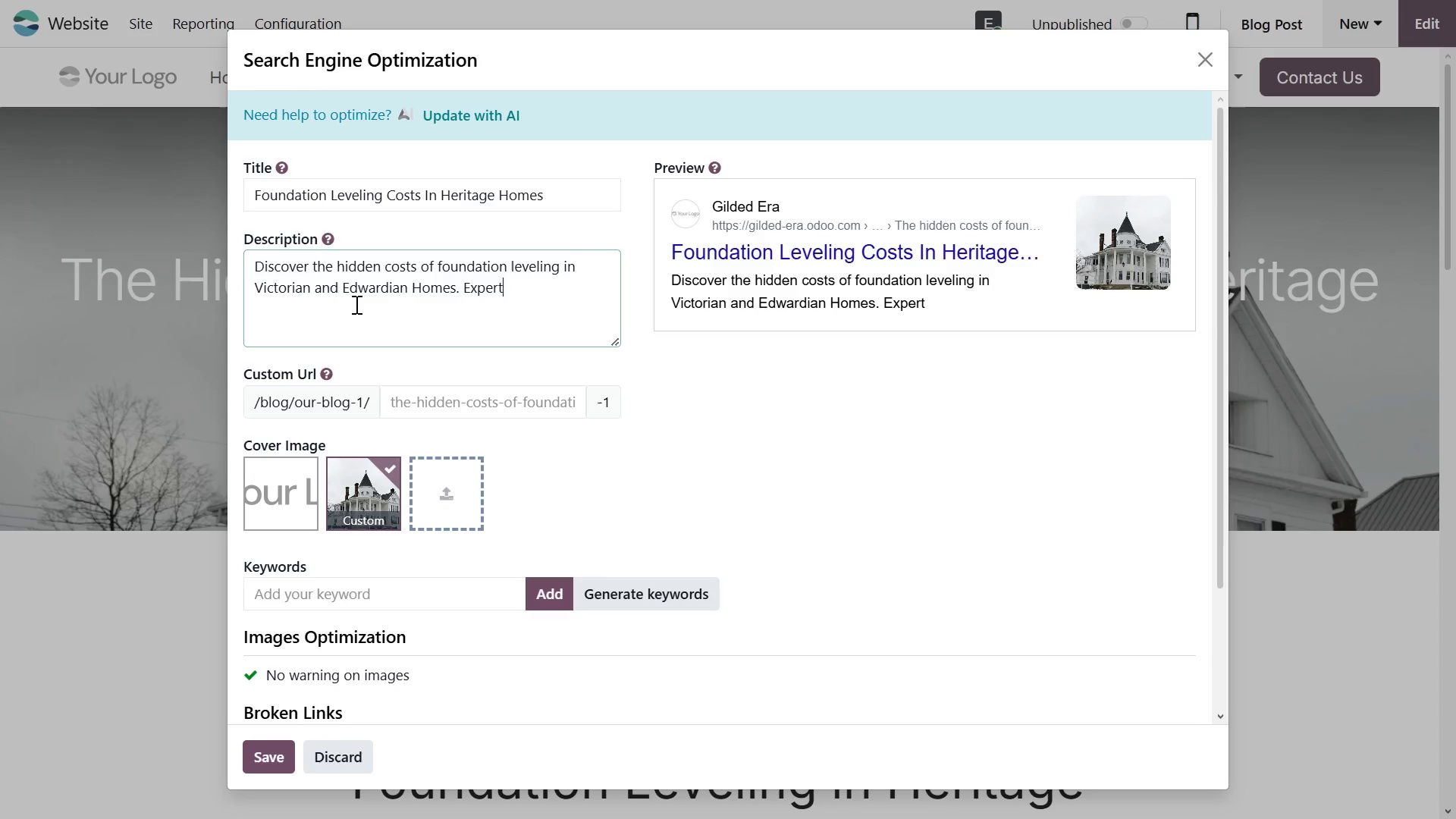 
key(ArrowRight)
 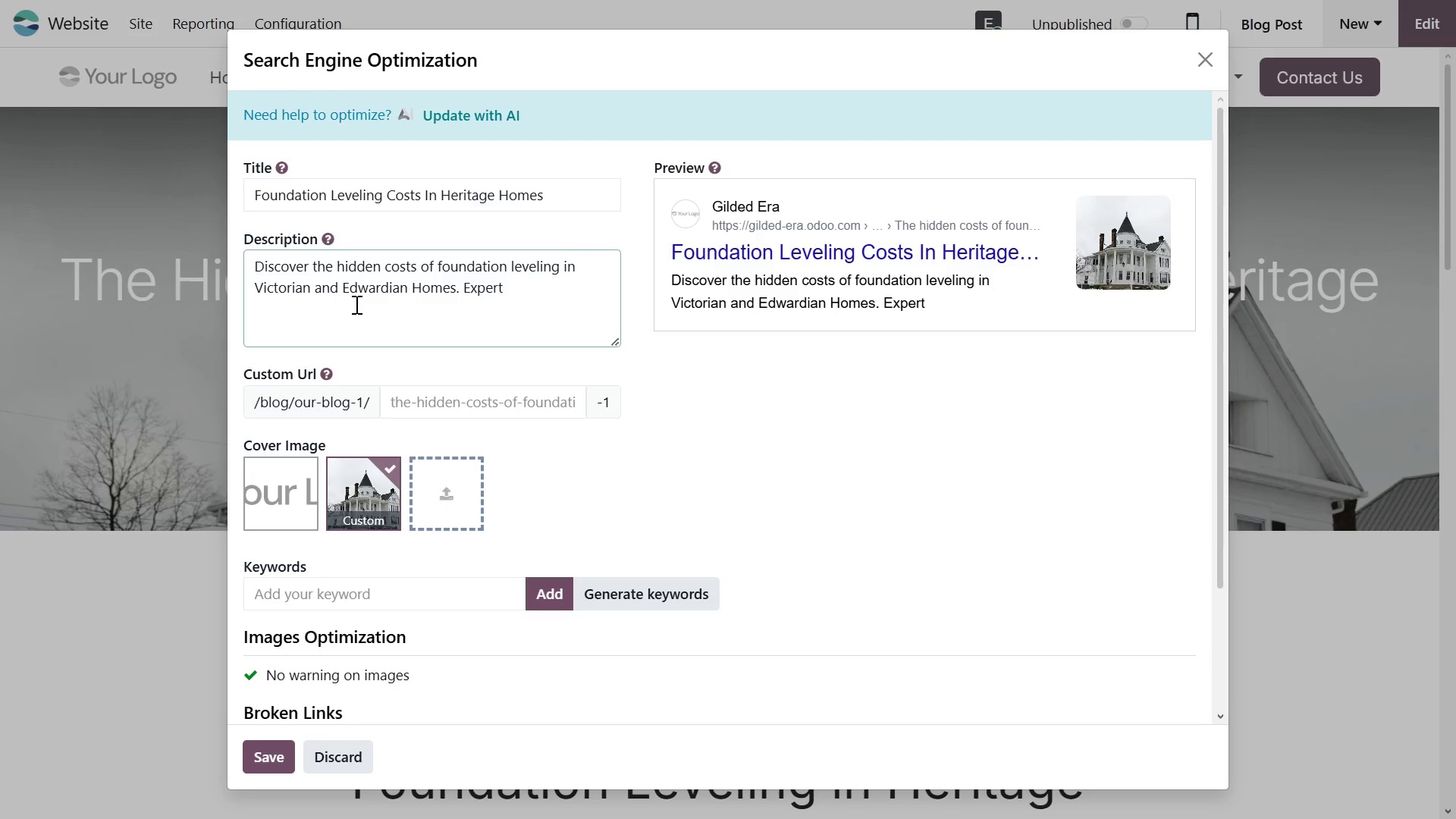 
key(Space)
 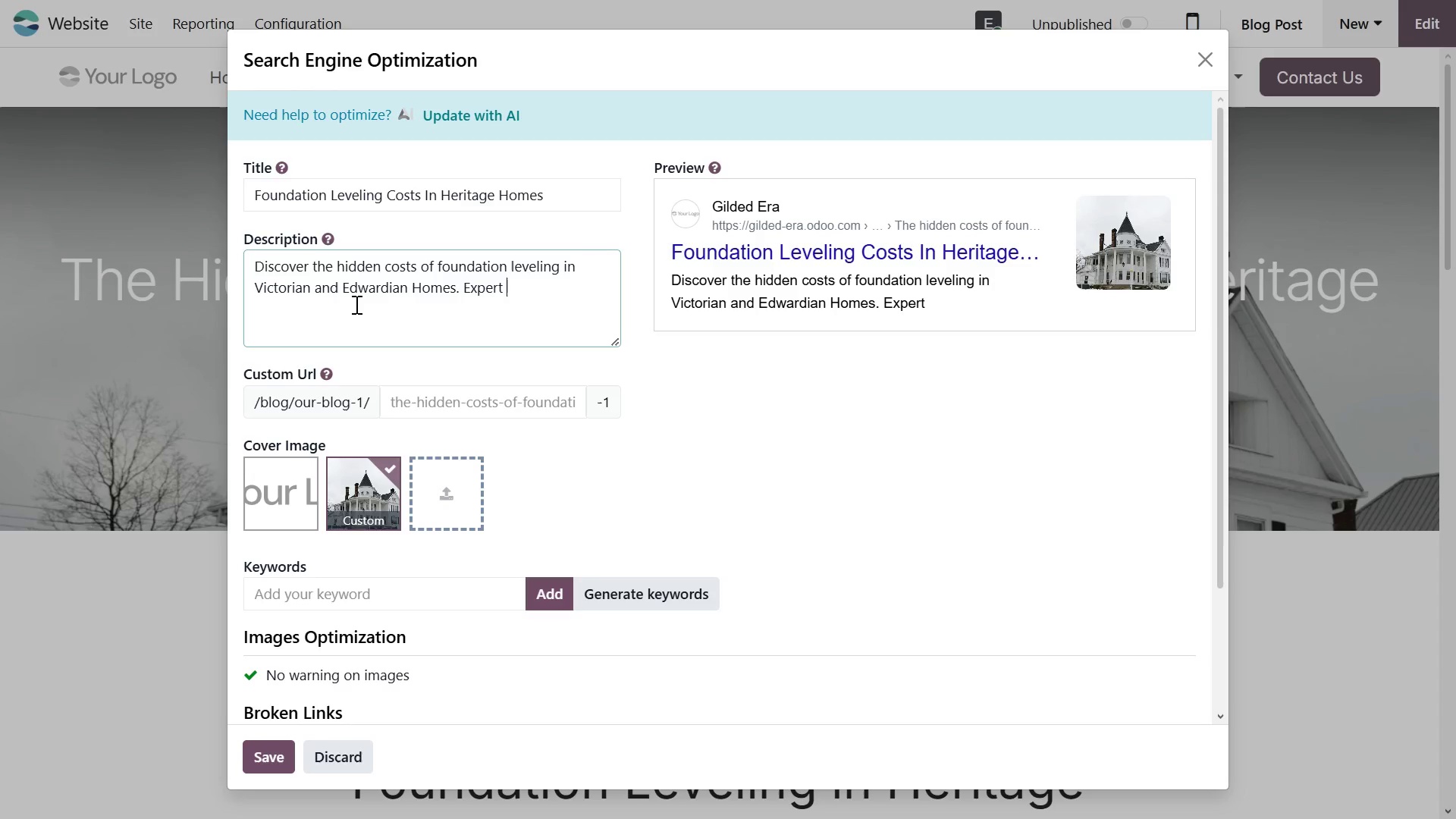 
type(I)
key(Backspace)
type(insights on structural )
 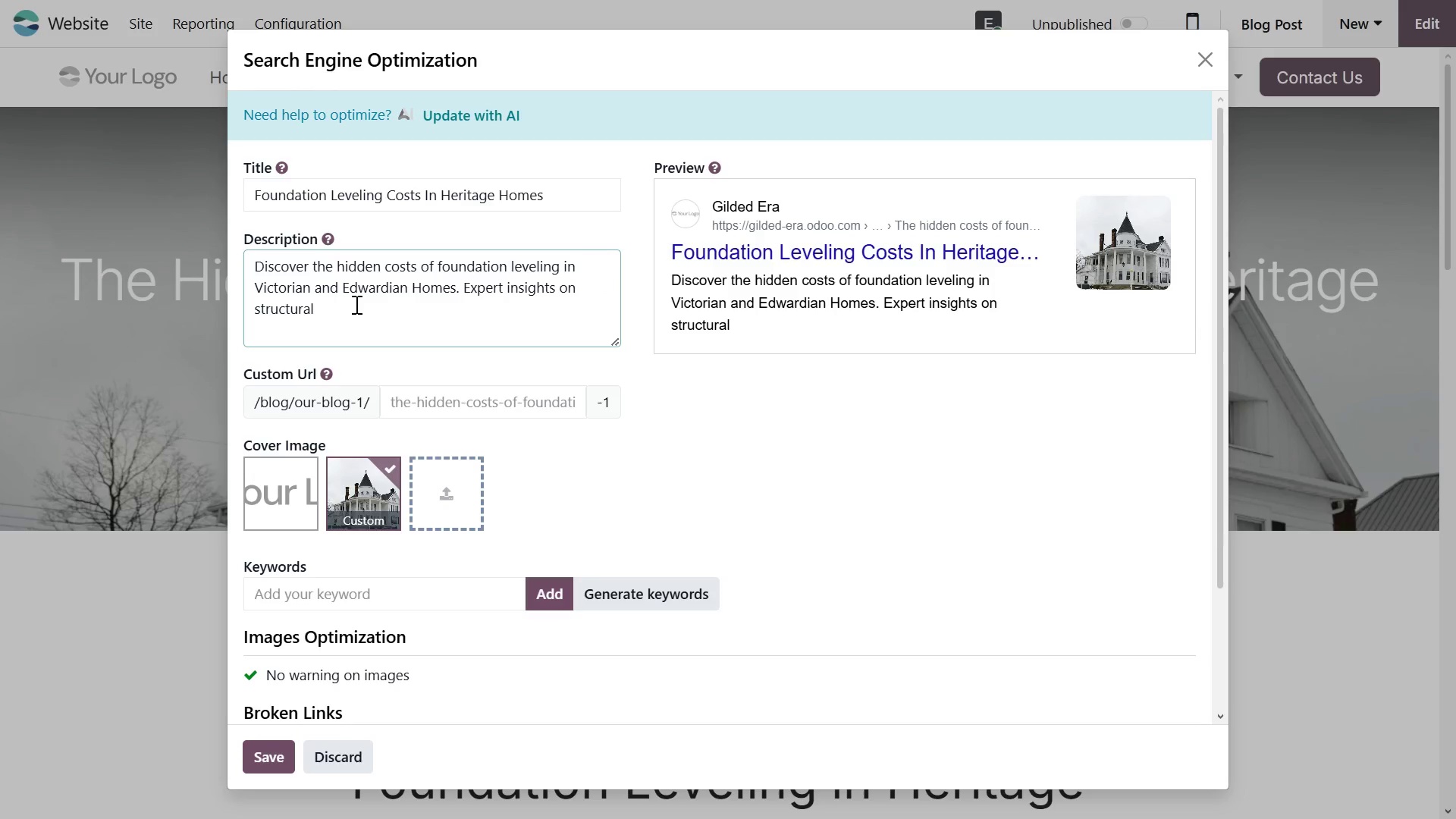 
type(engineering )
key(Backspace)
type(, restoration challenges, and H)
key(Backspace)
type( )
key(Backspace)
type(heritage )
 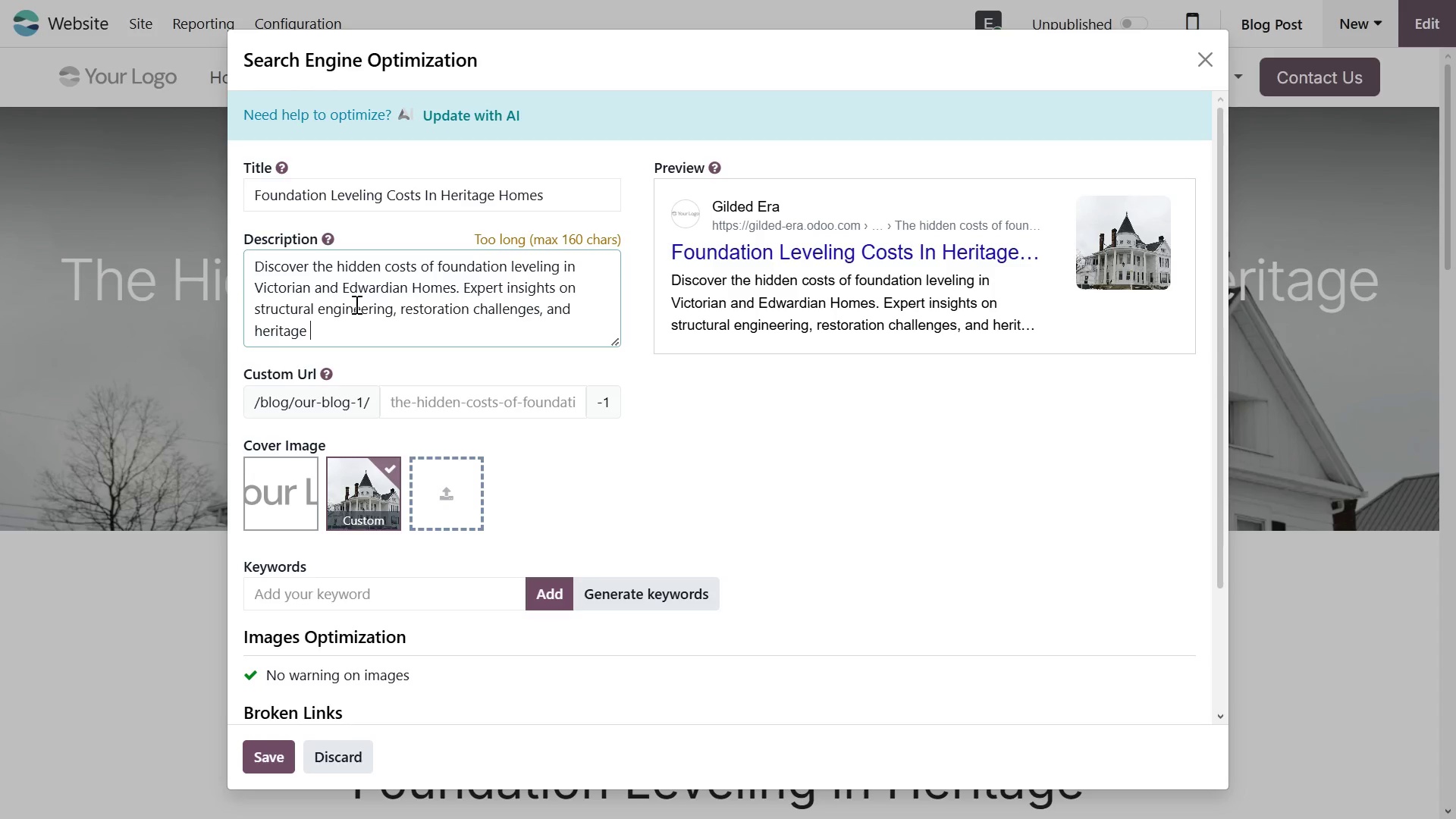 
type(hemo renovation)
 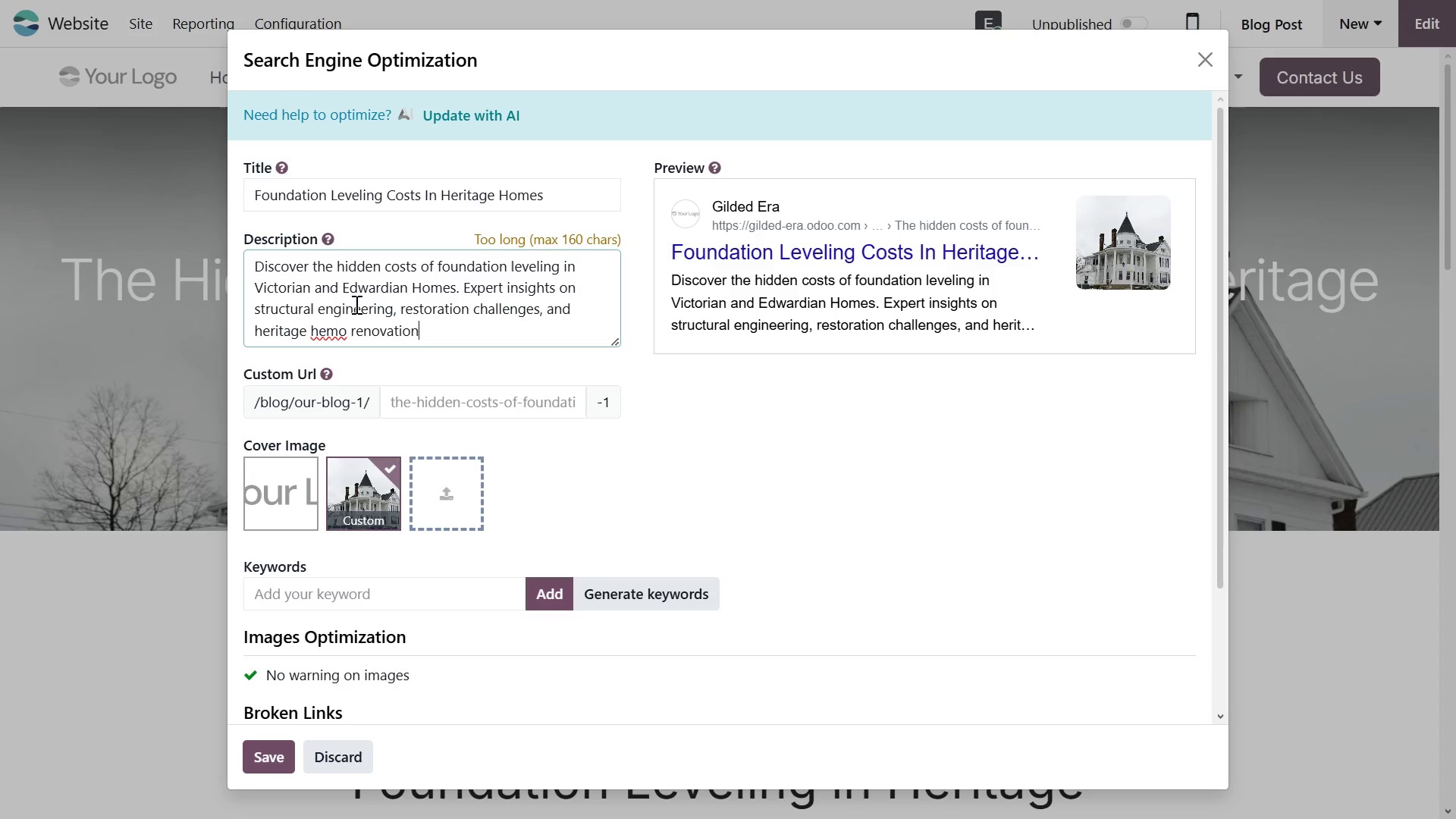 
key(ArrowLeft)
 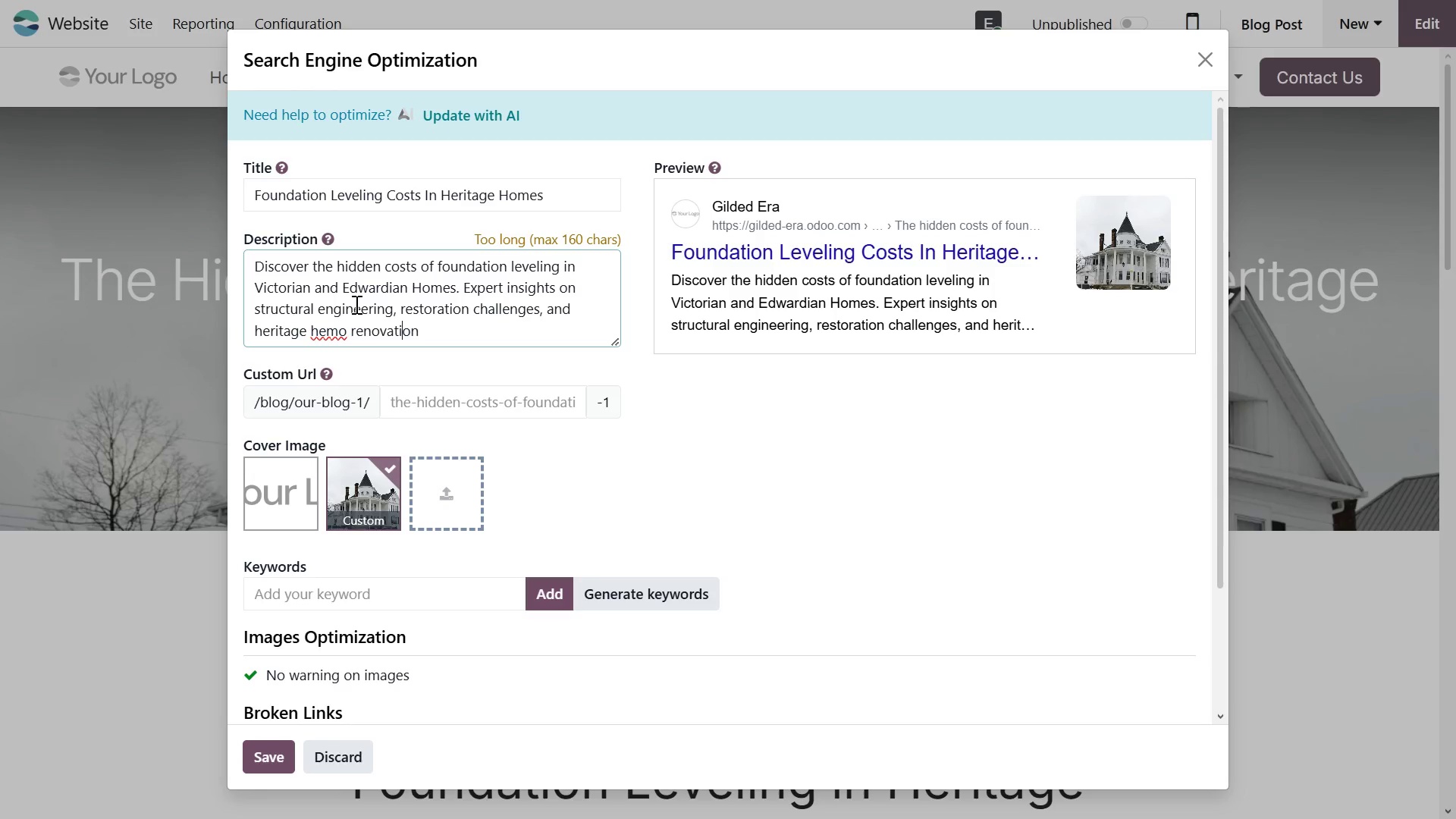 
key(ArrowLeft)
 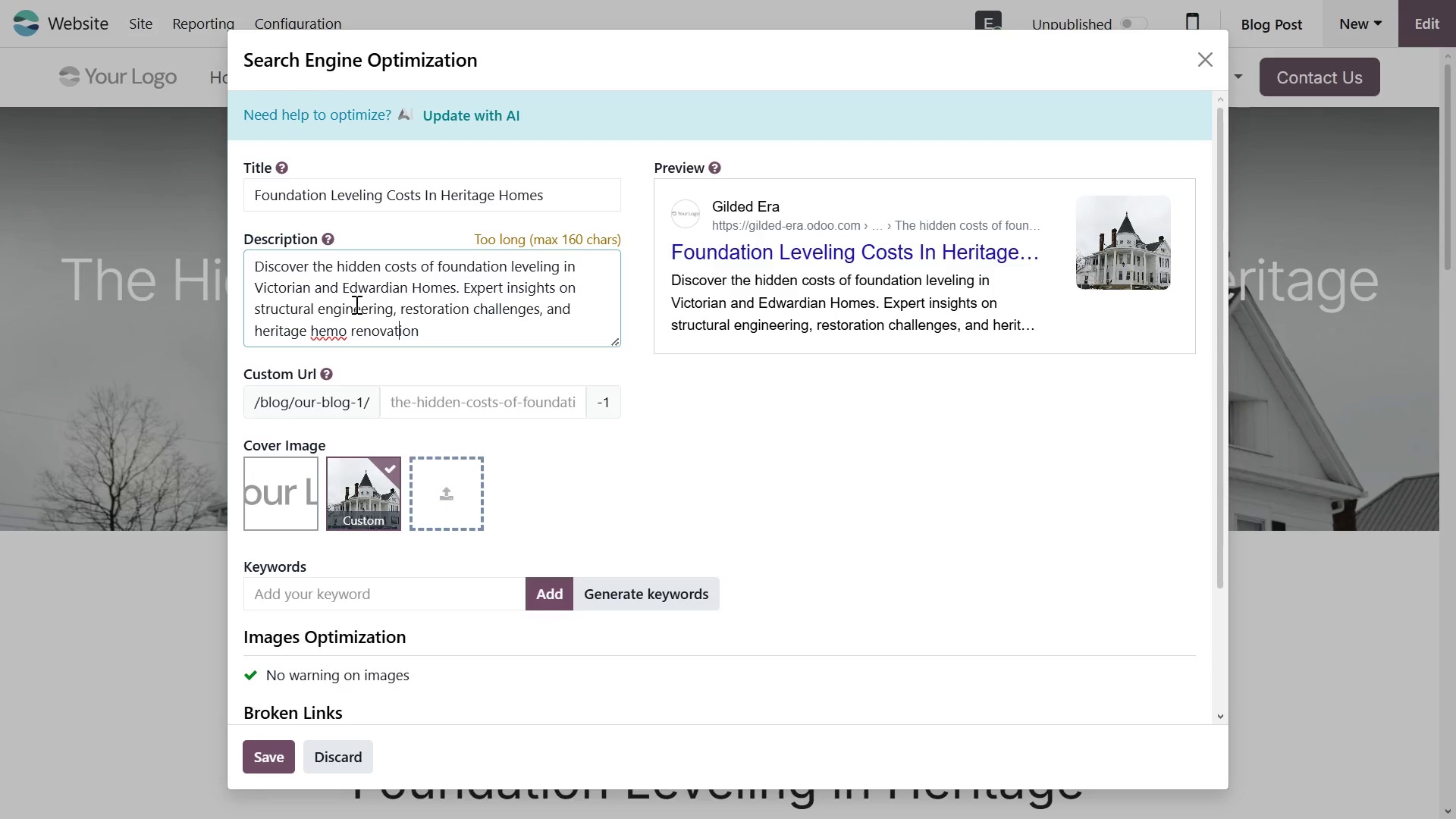 
key(ArrowLeft)
 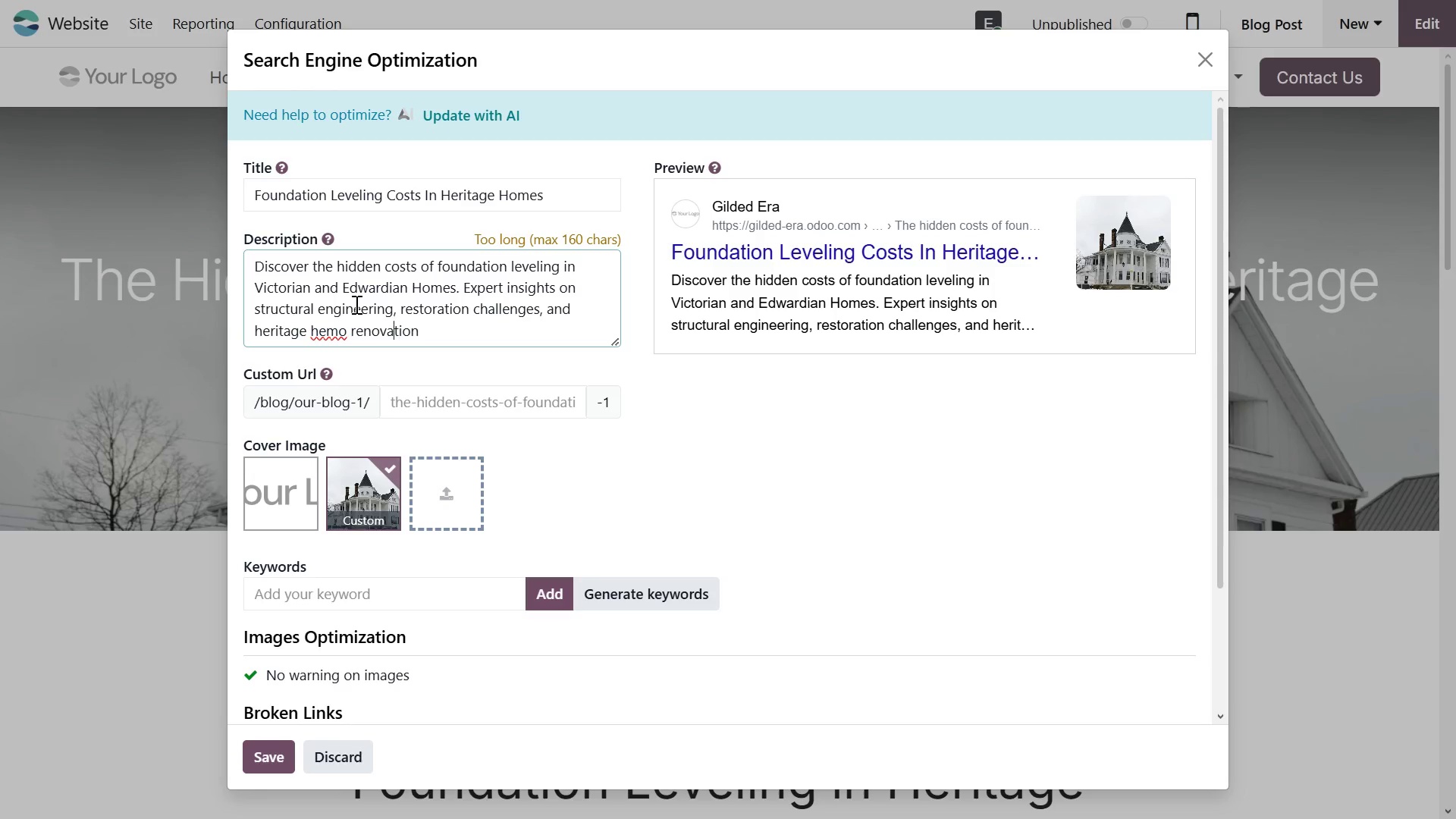 
key(ArrowLeft)
 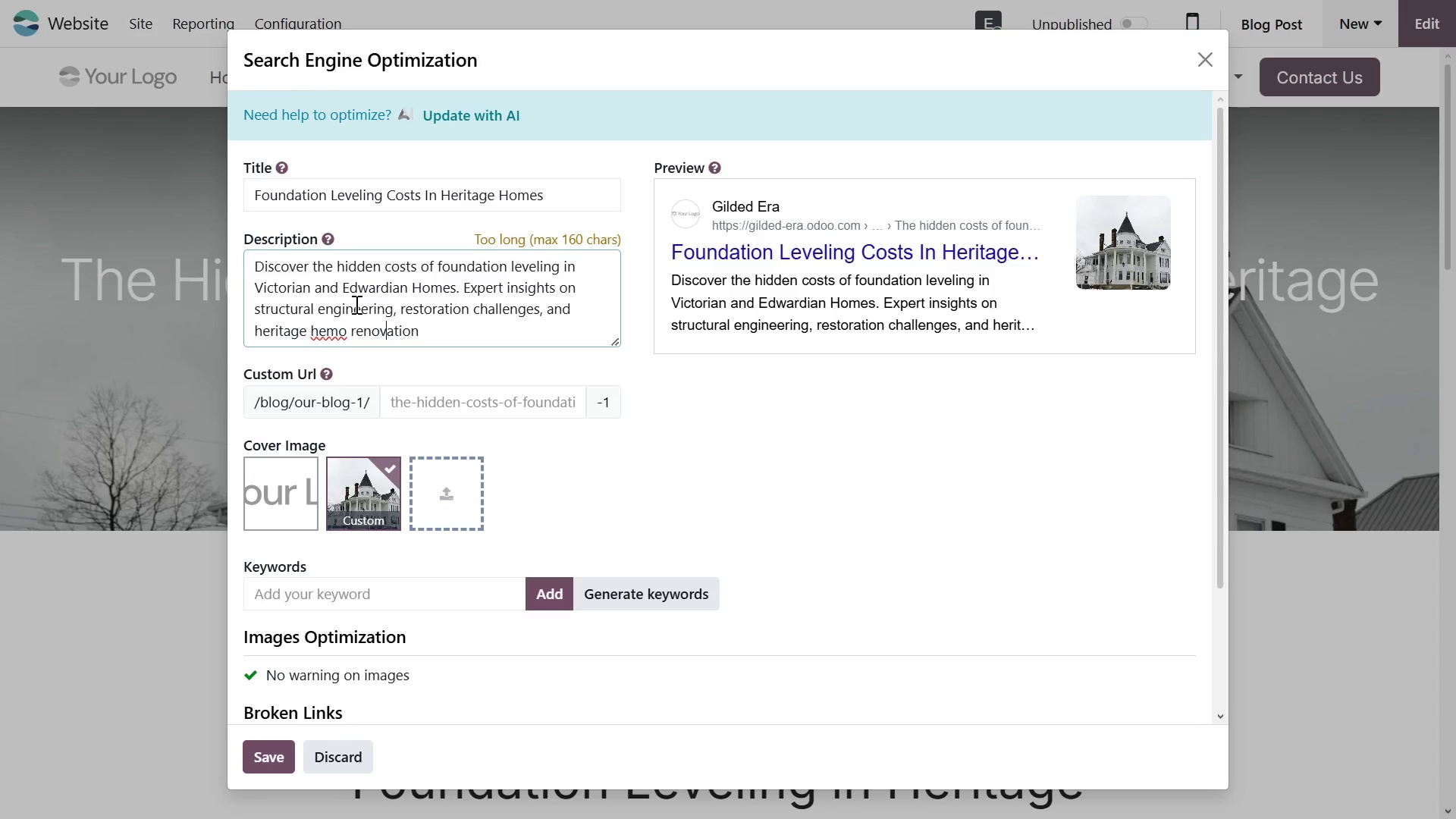 
key(ArrowLeft)
 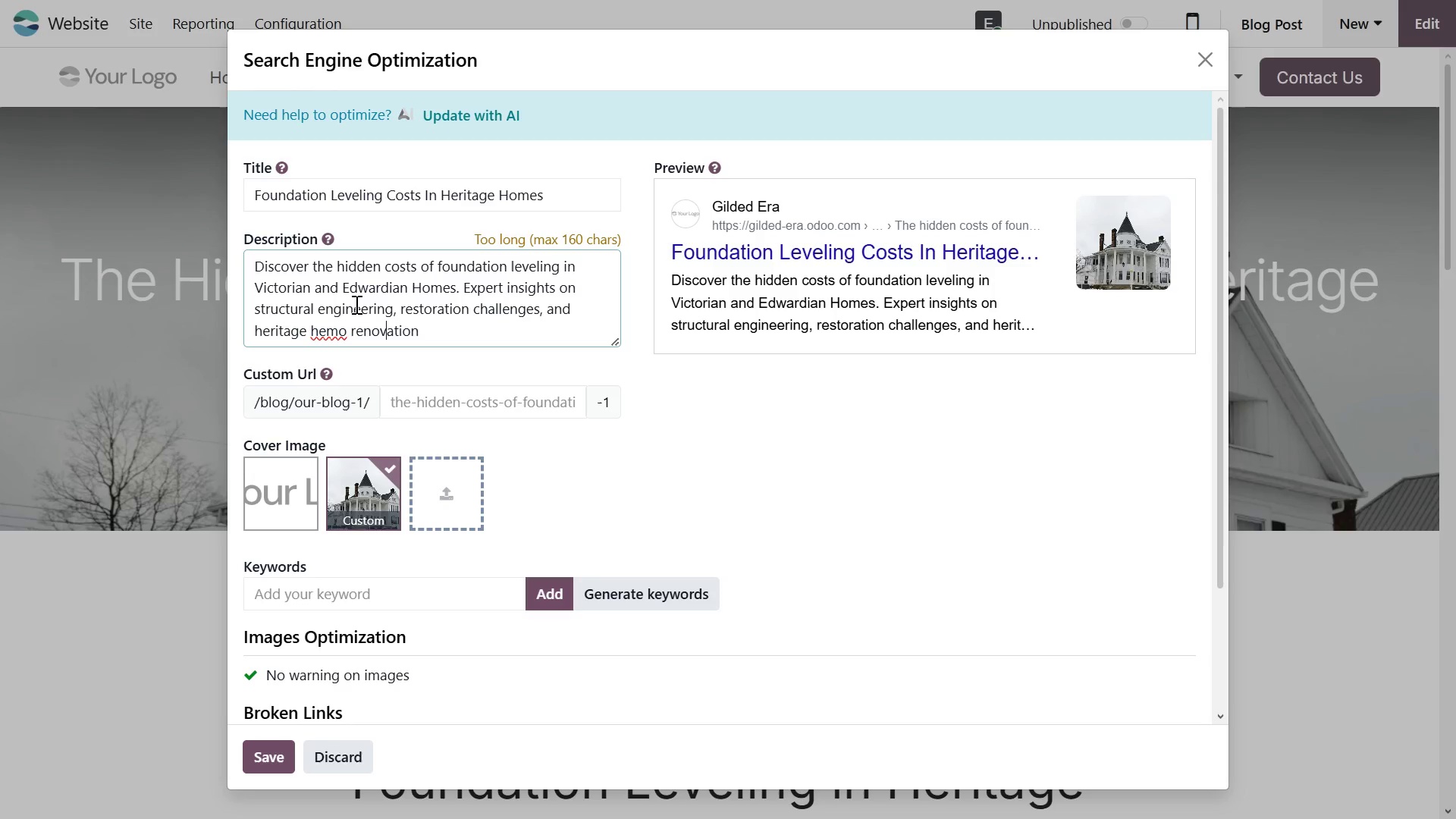 
key(ArrowLeft)
 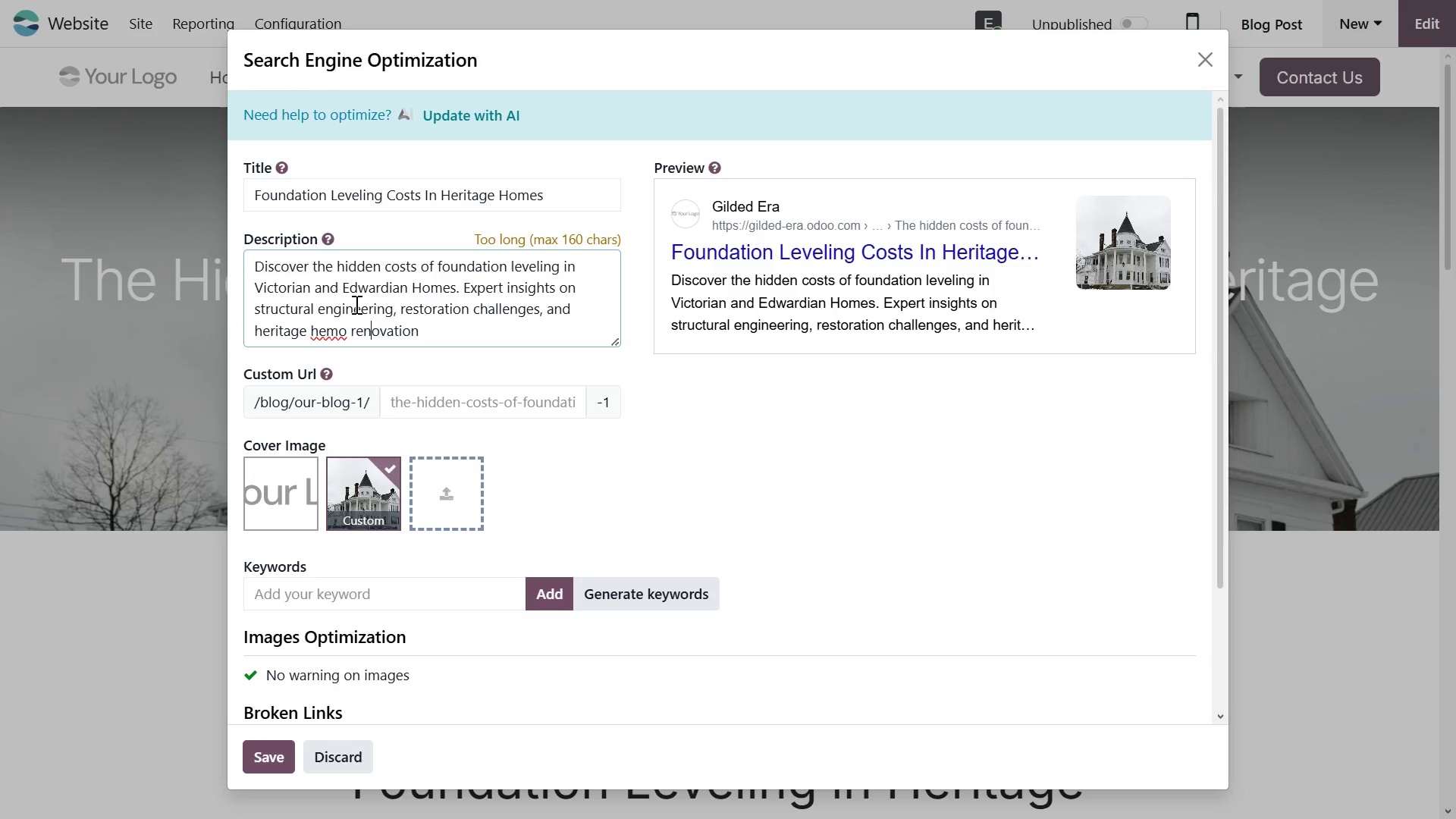 
hold_key(key=ArrowLeft, duration=0.38)
 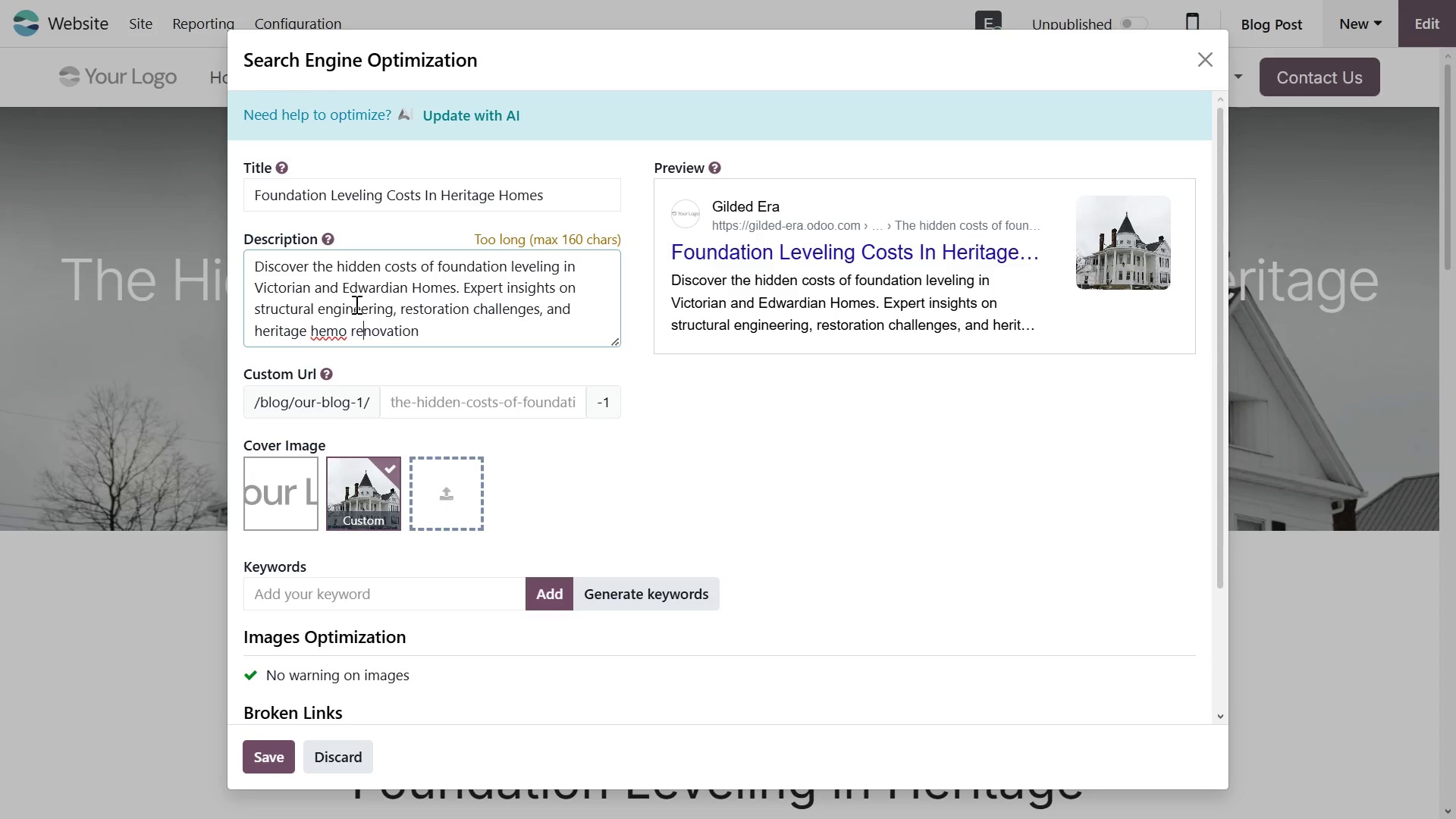 
key(ArrowLeft)
 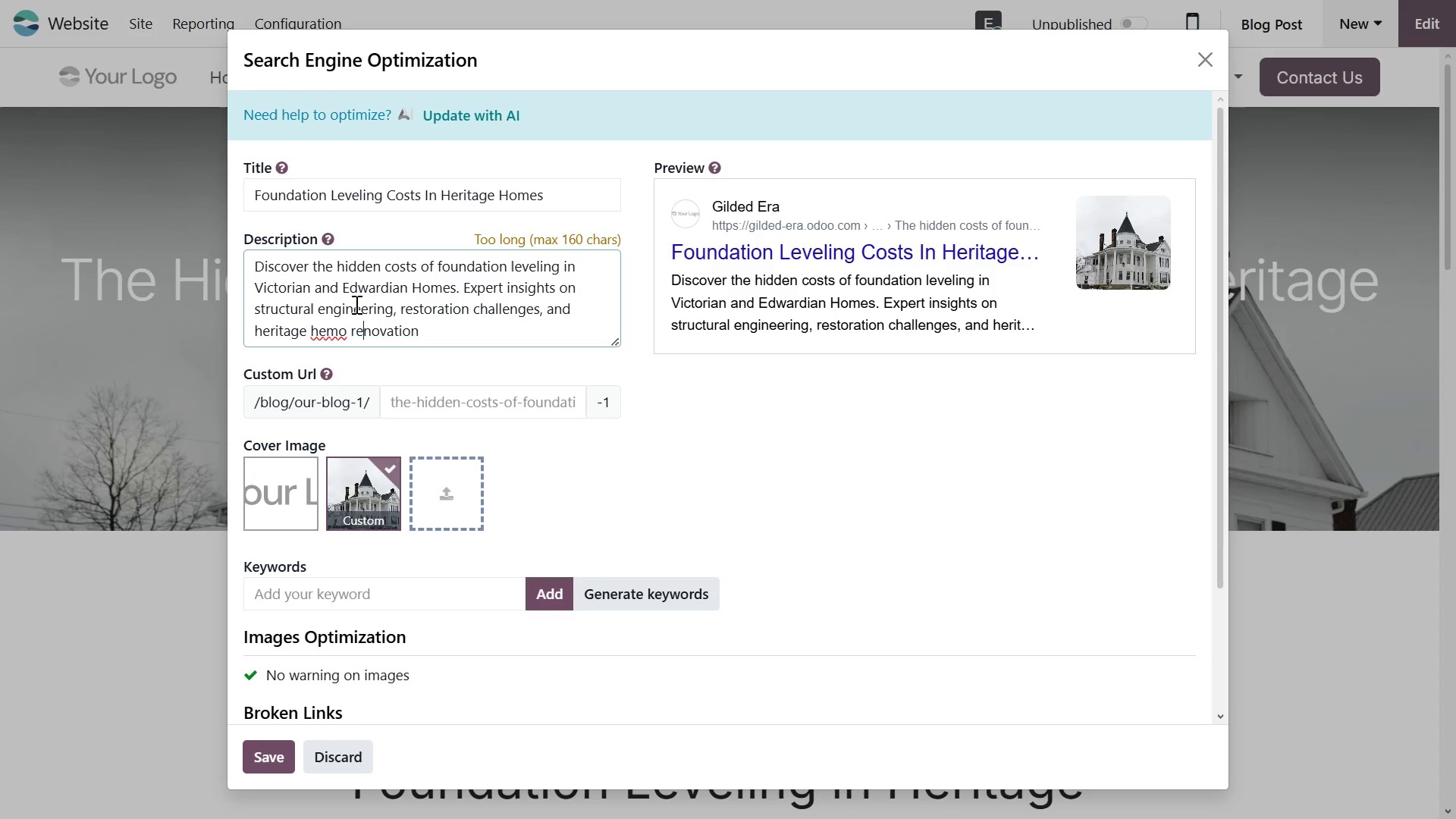 
key(ArrowLeft)
 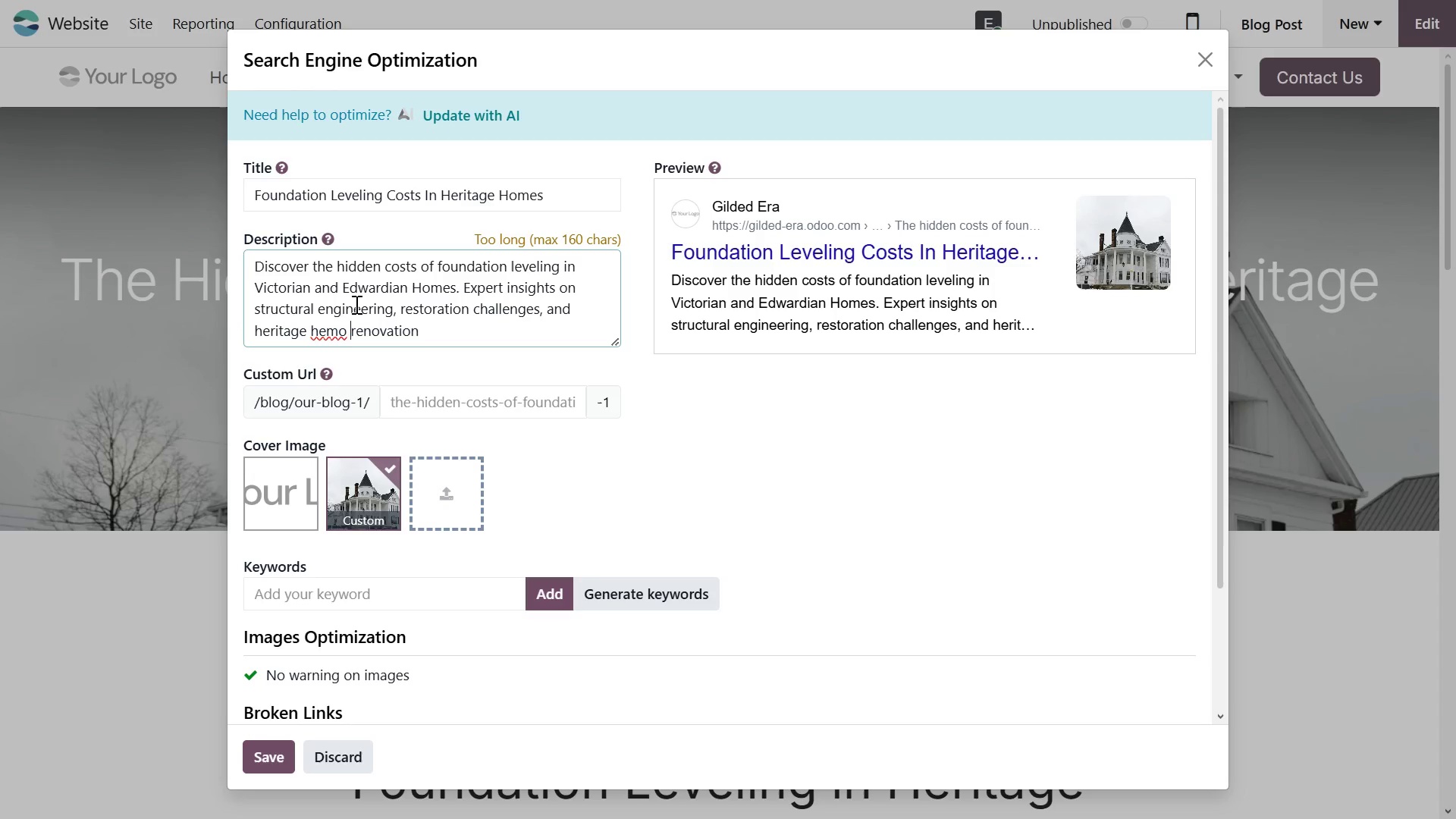 
key(ArrowLeft)
 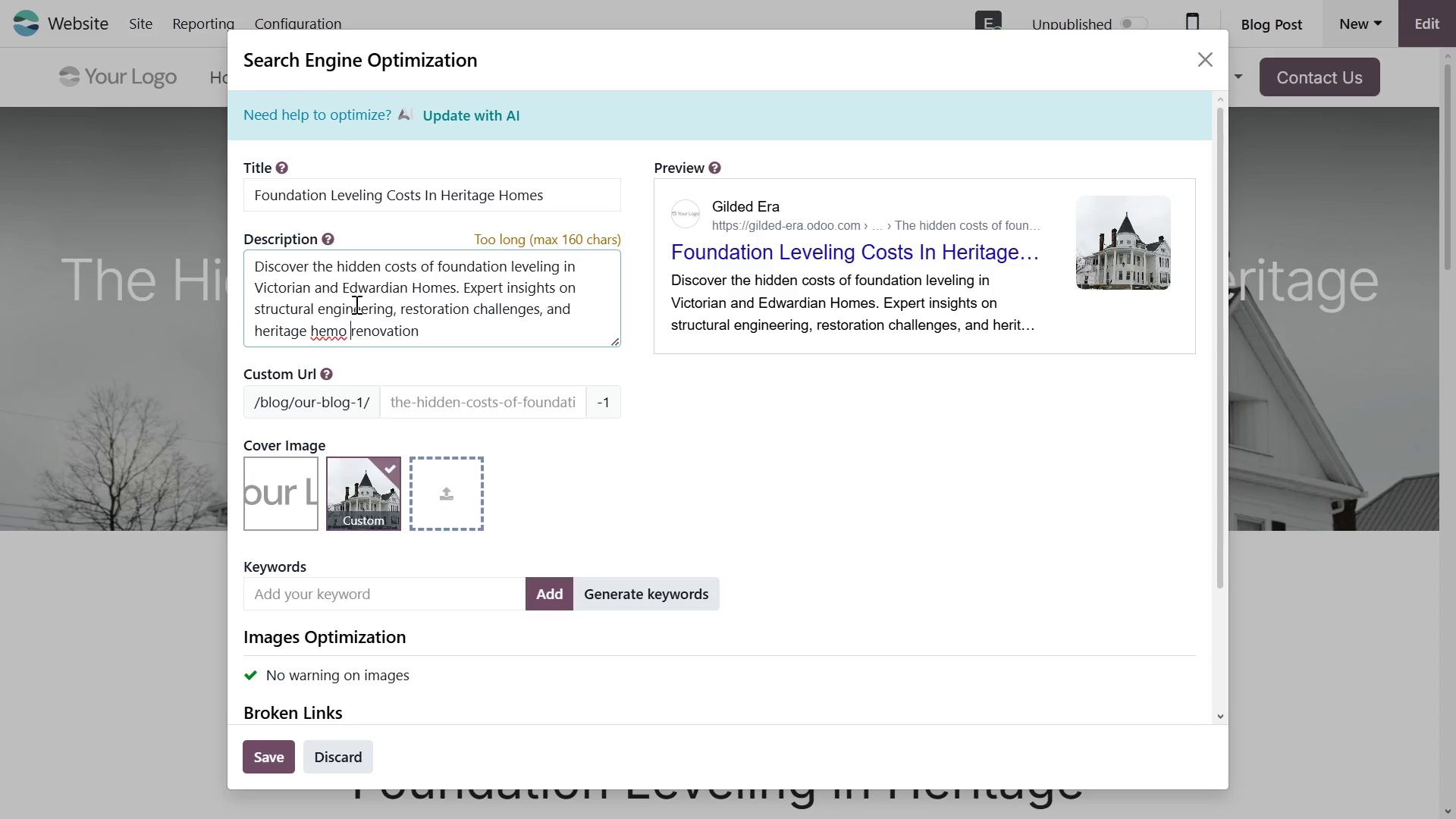 
key(ArrowLeft)
 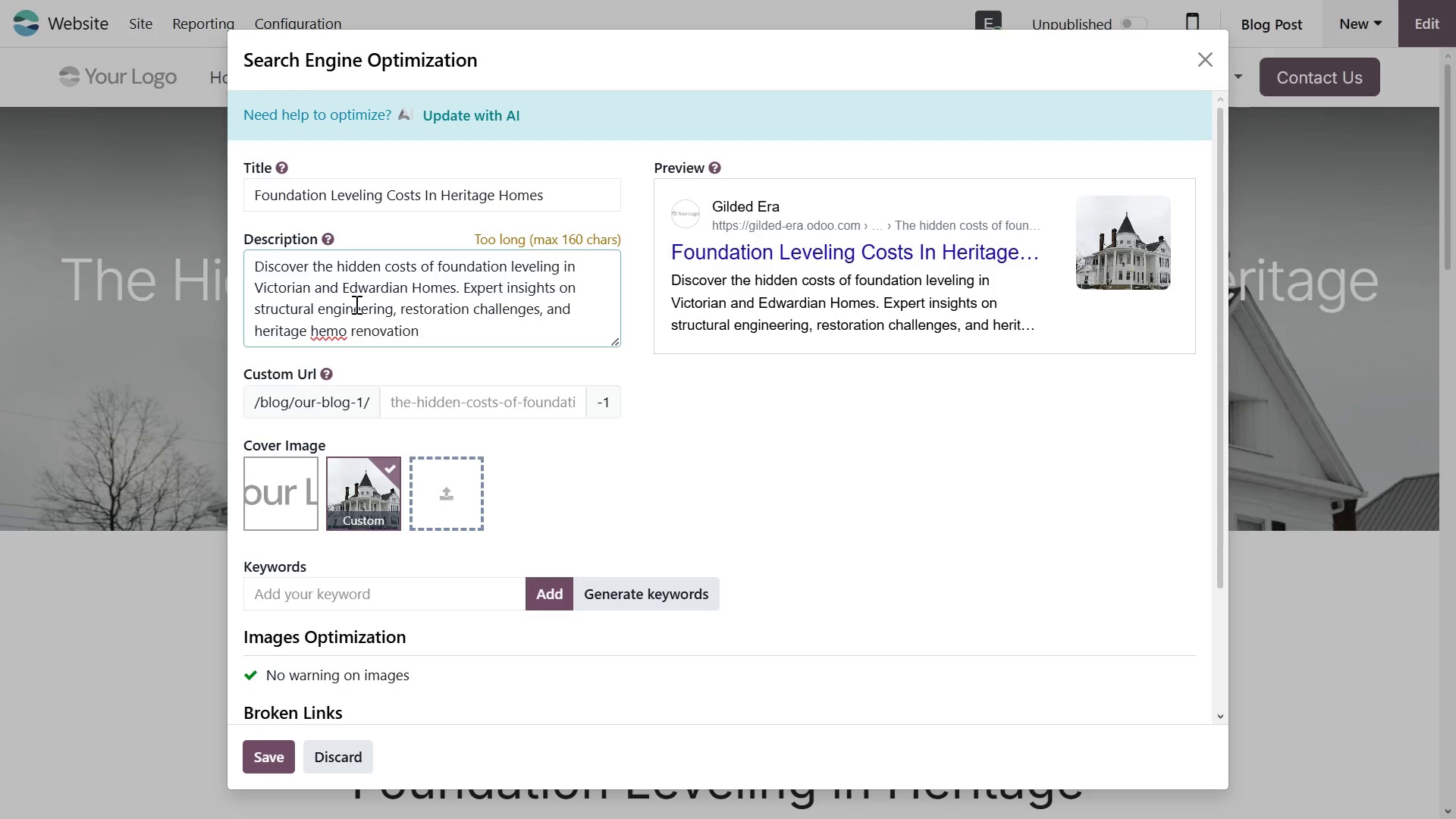 
key(Backspace)
key(Backspace)
key(Backspace)
type(ome)
 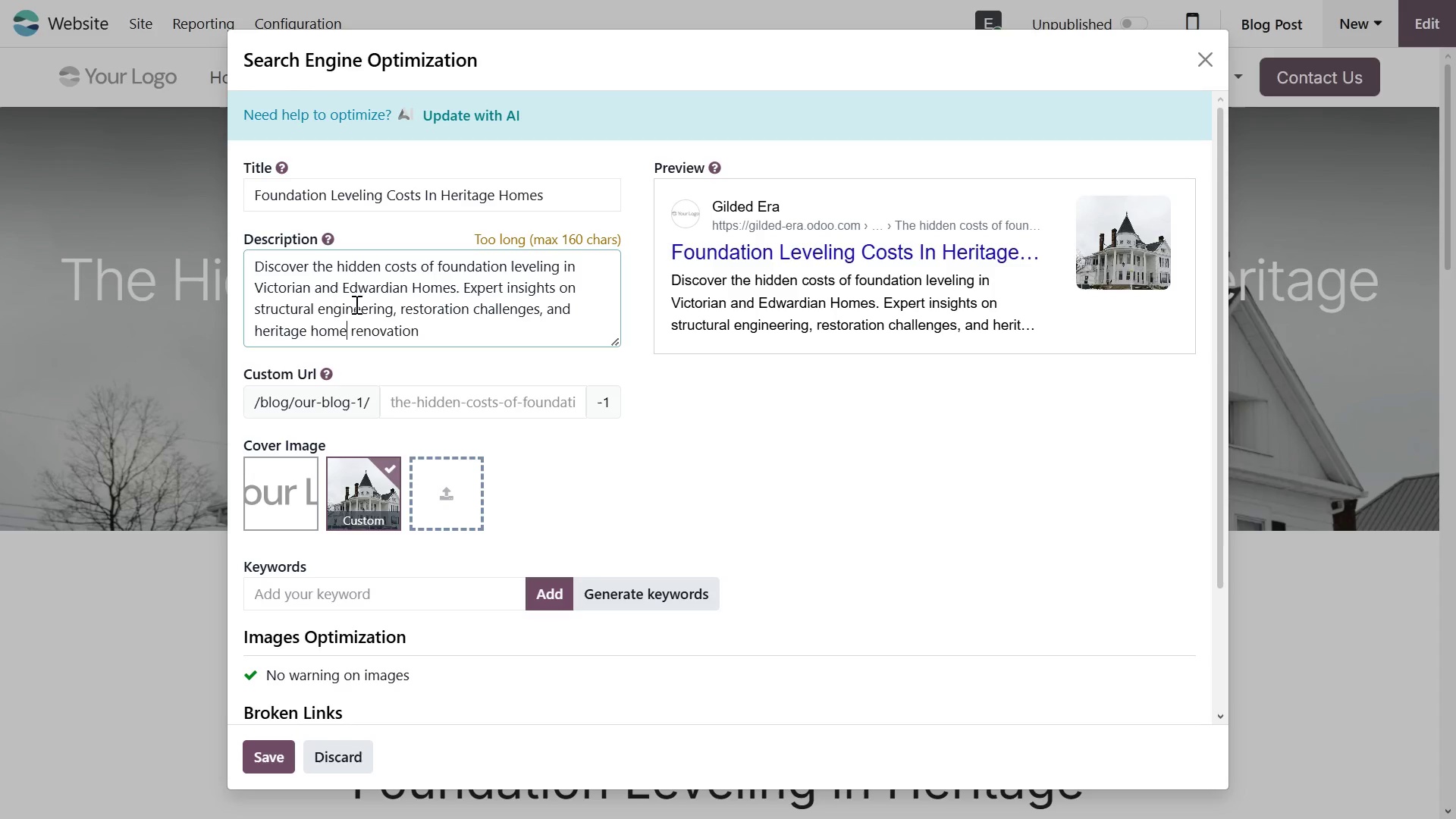 
wait(7.44)
 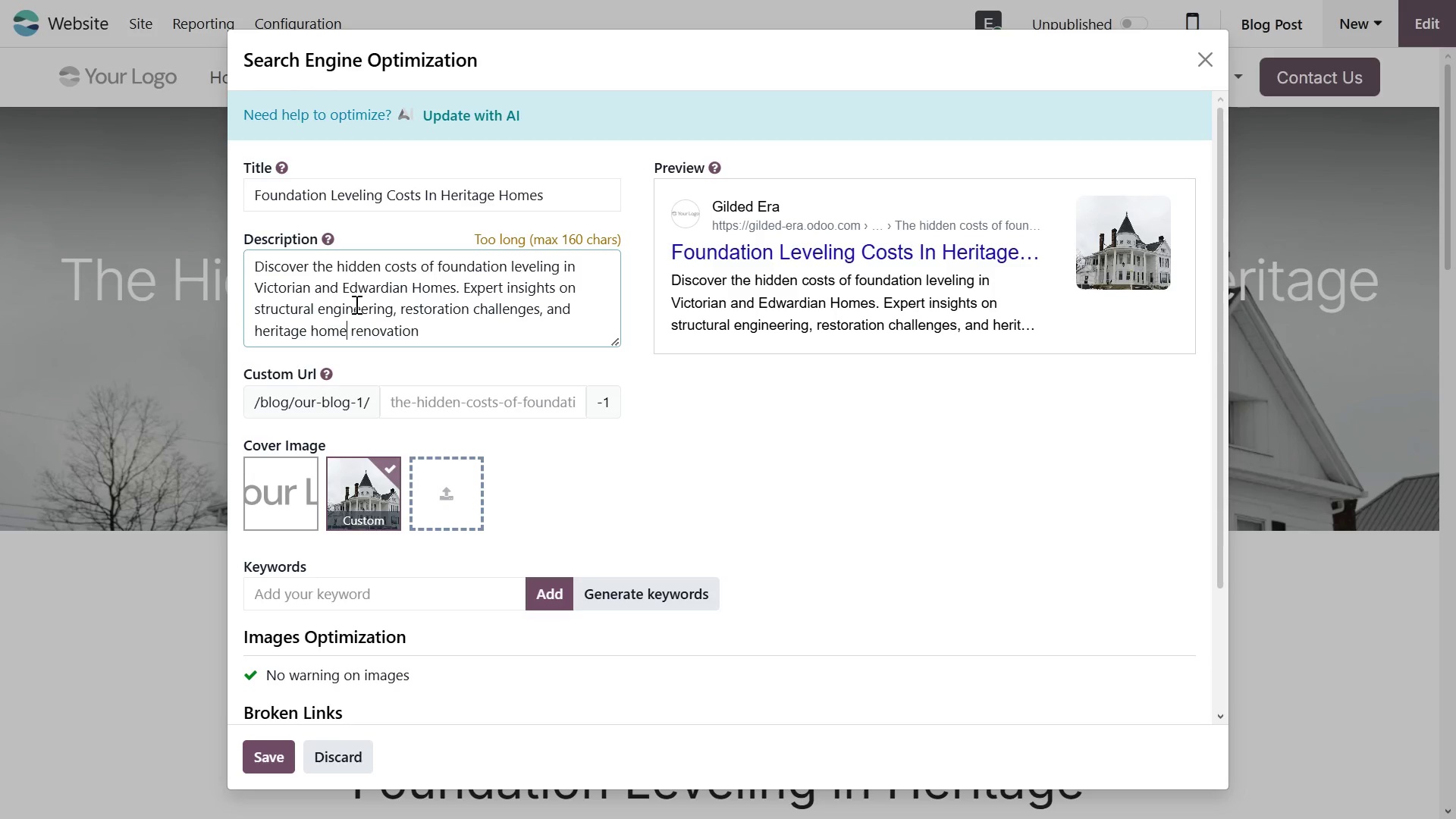 
left_click([428, 330])
 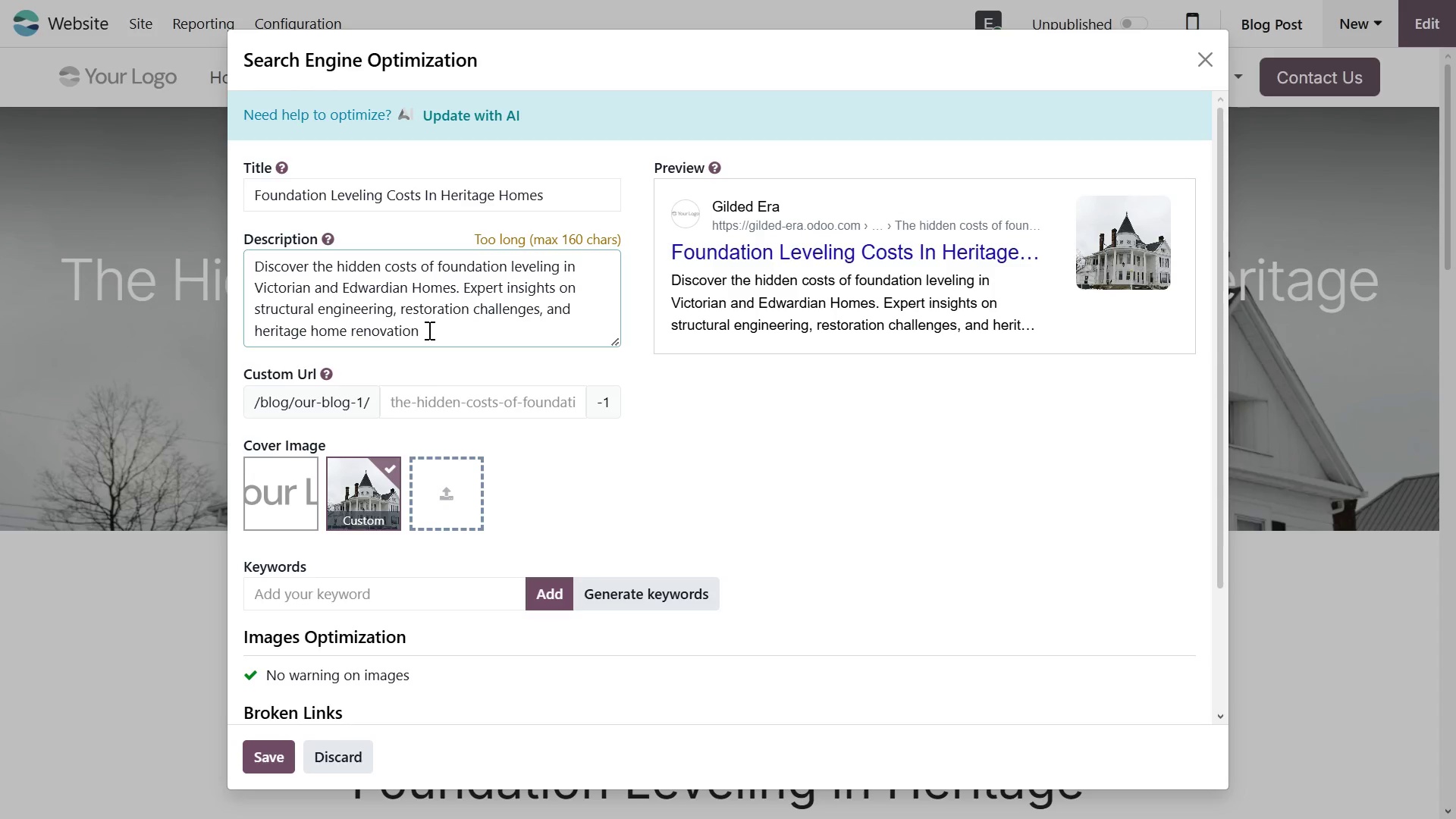 
key(Period)
 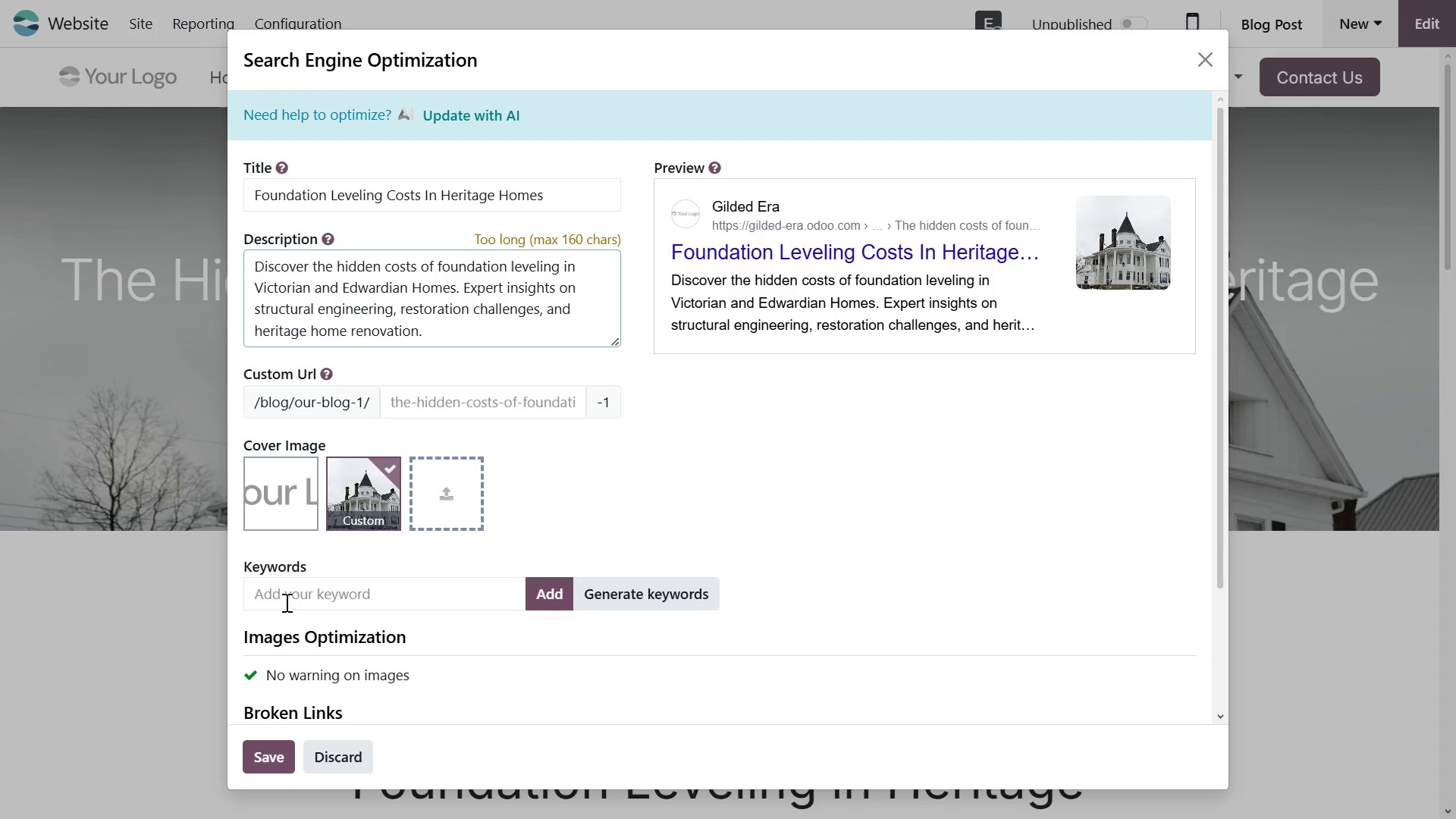 
left_click([306, 600])
 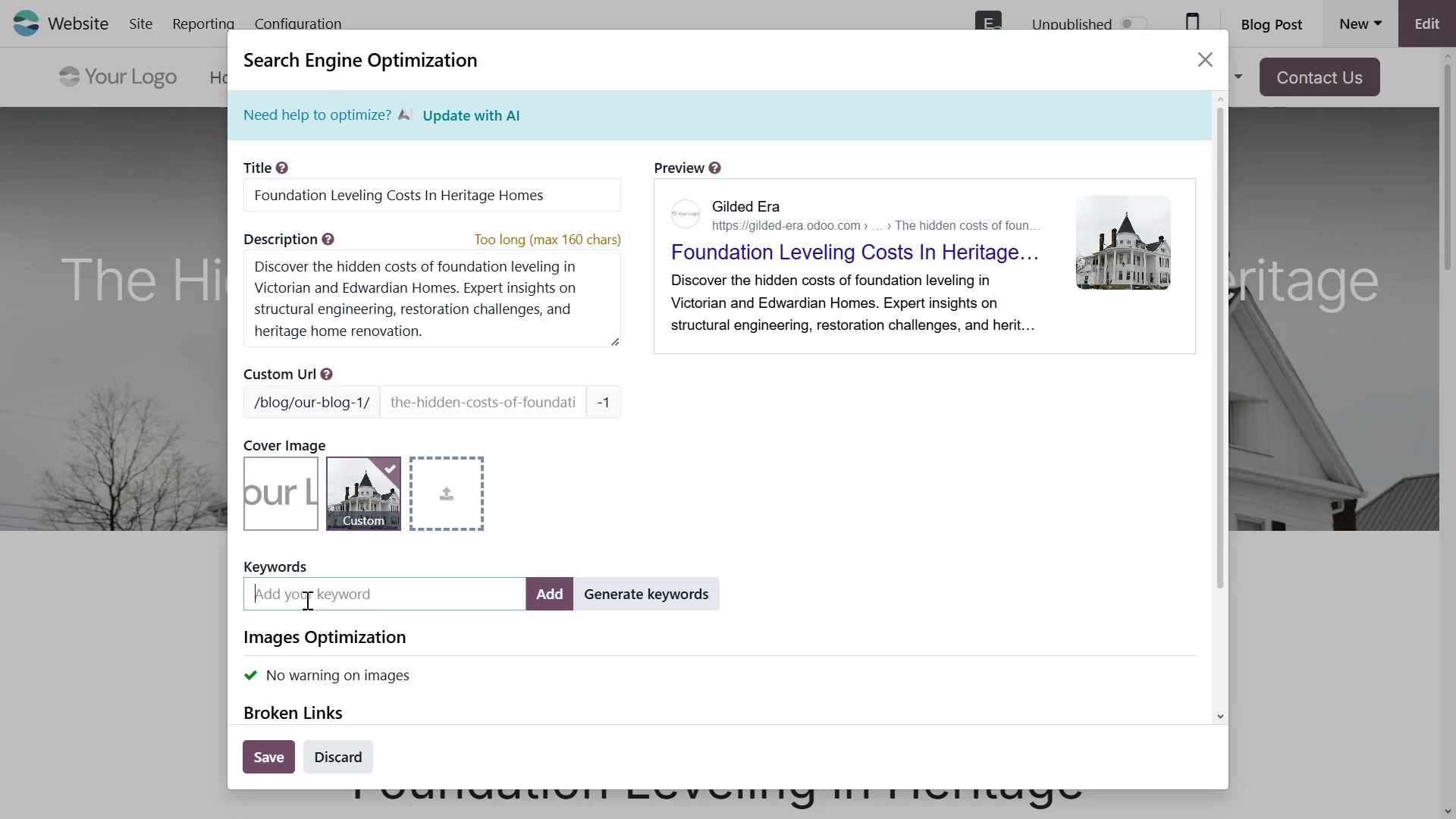 
type(foundation repair)
 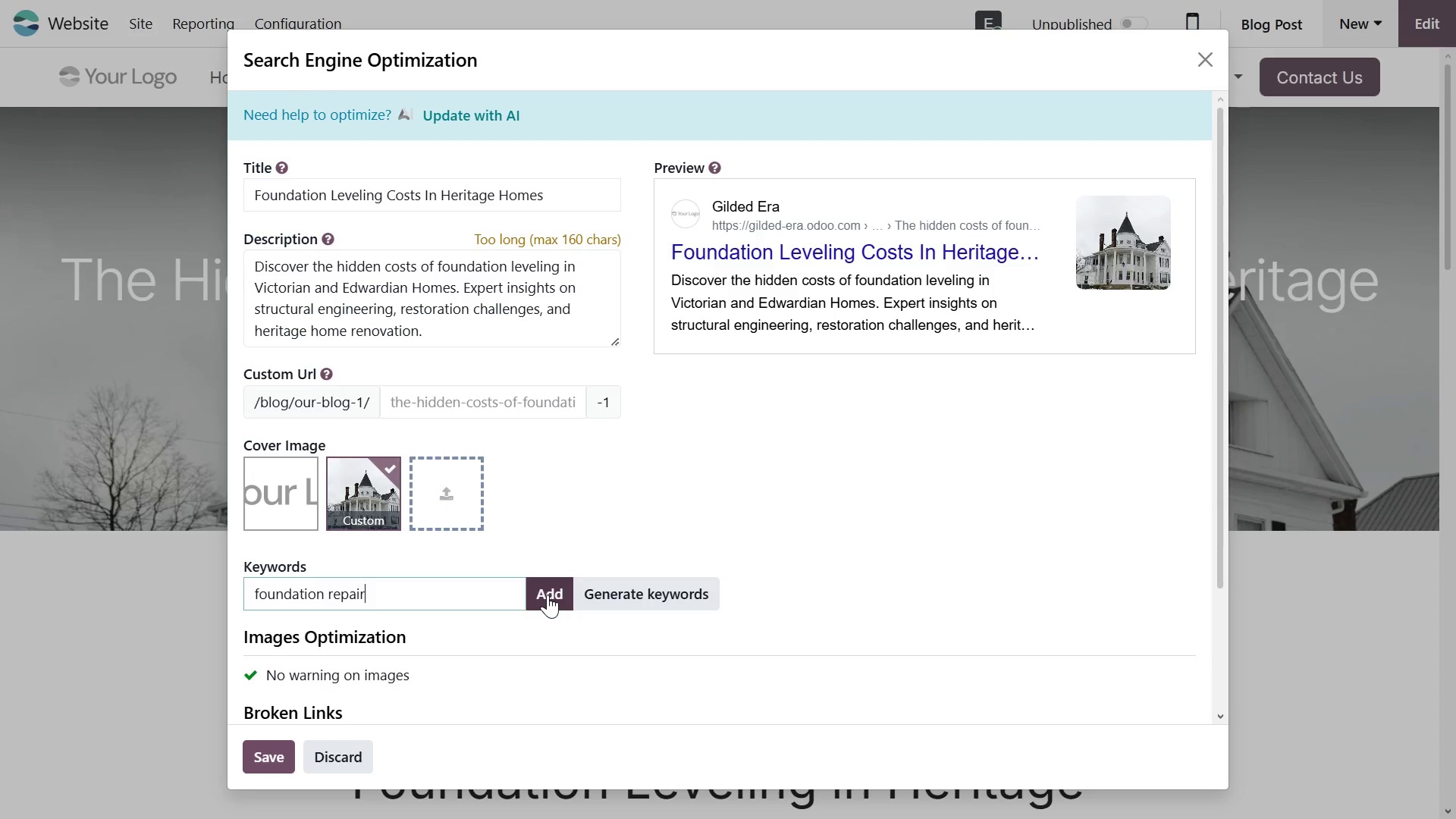 
left_click([548, 595])
 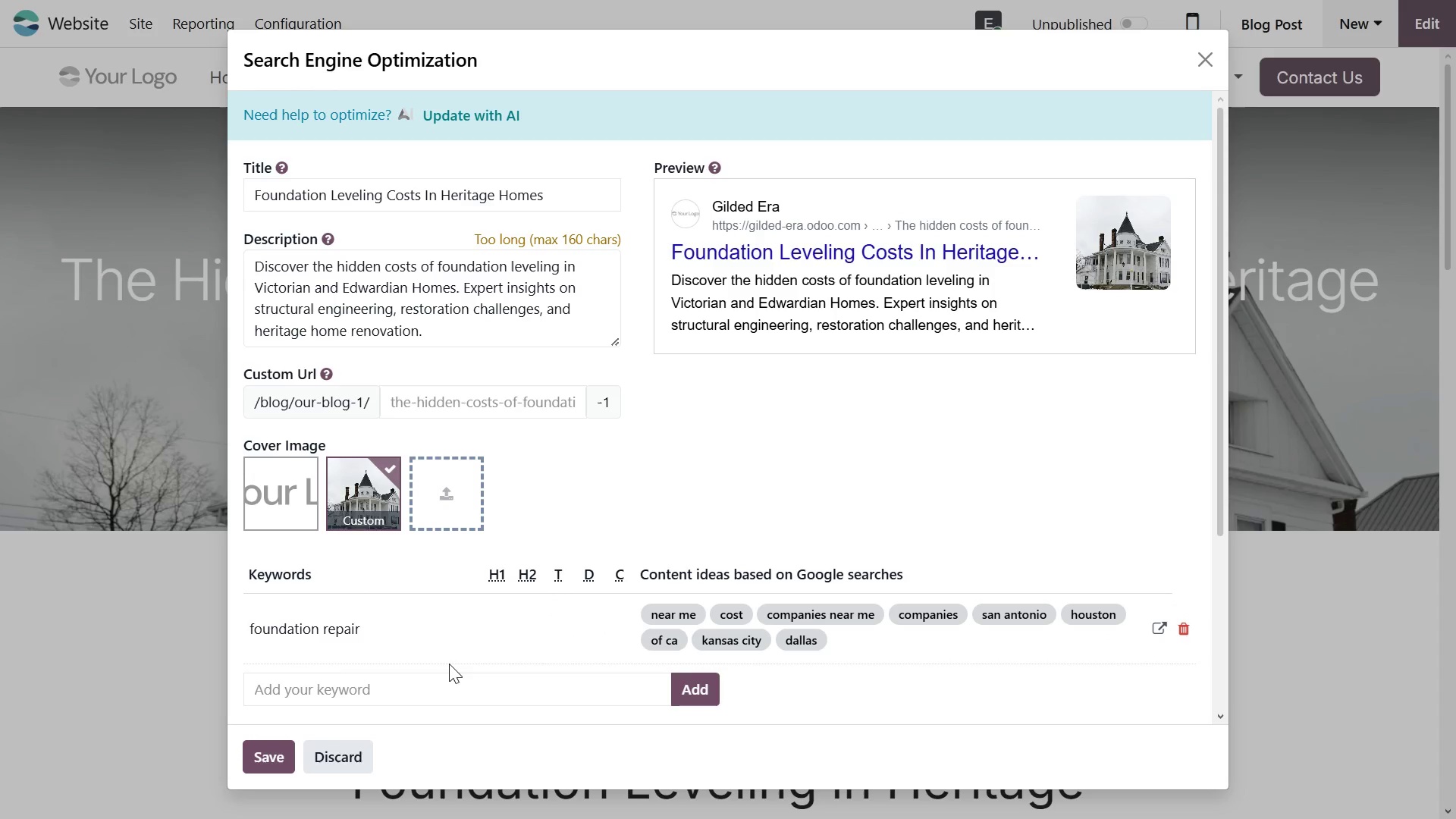 
left_click([482, 691])
 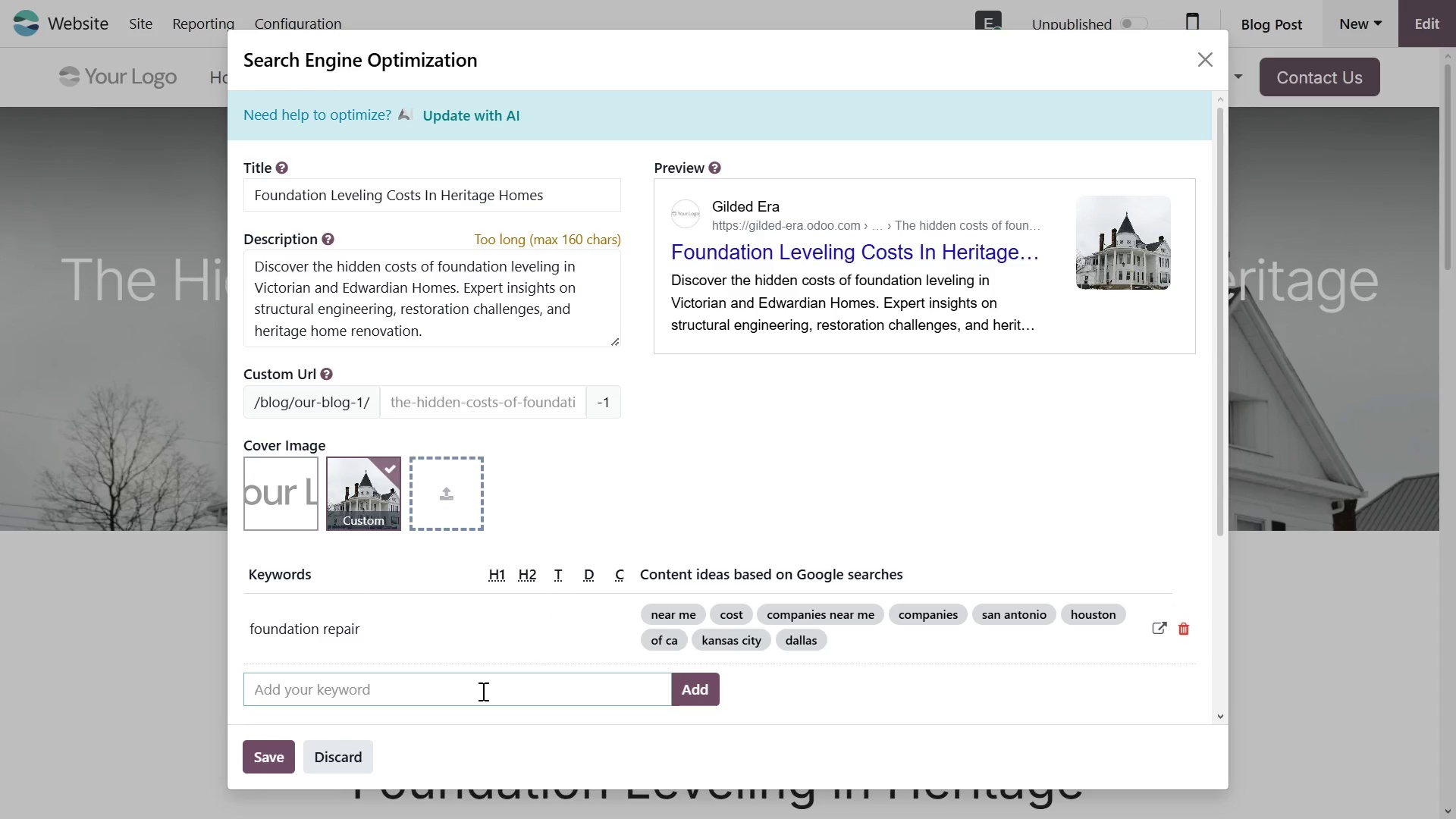 
type(historic home renovation)
 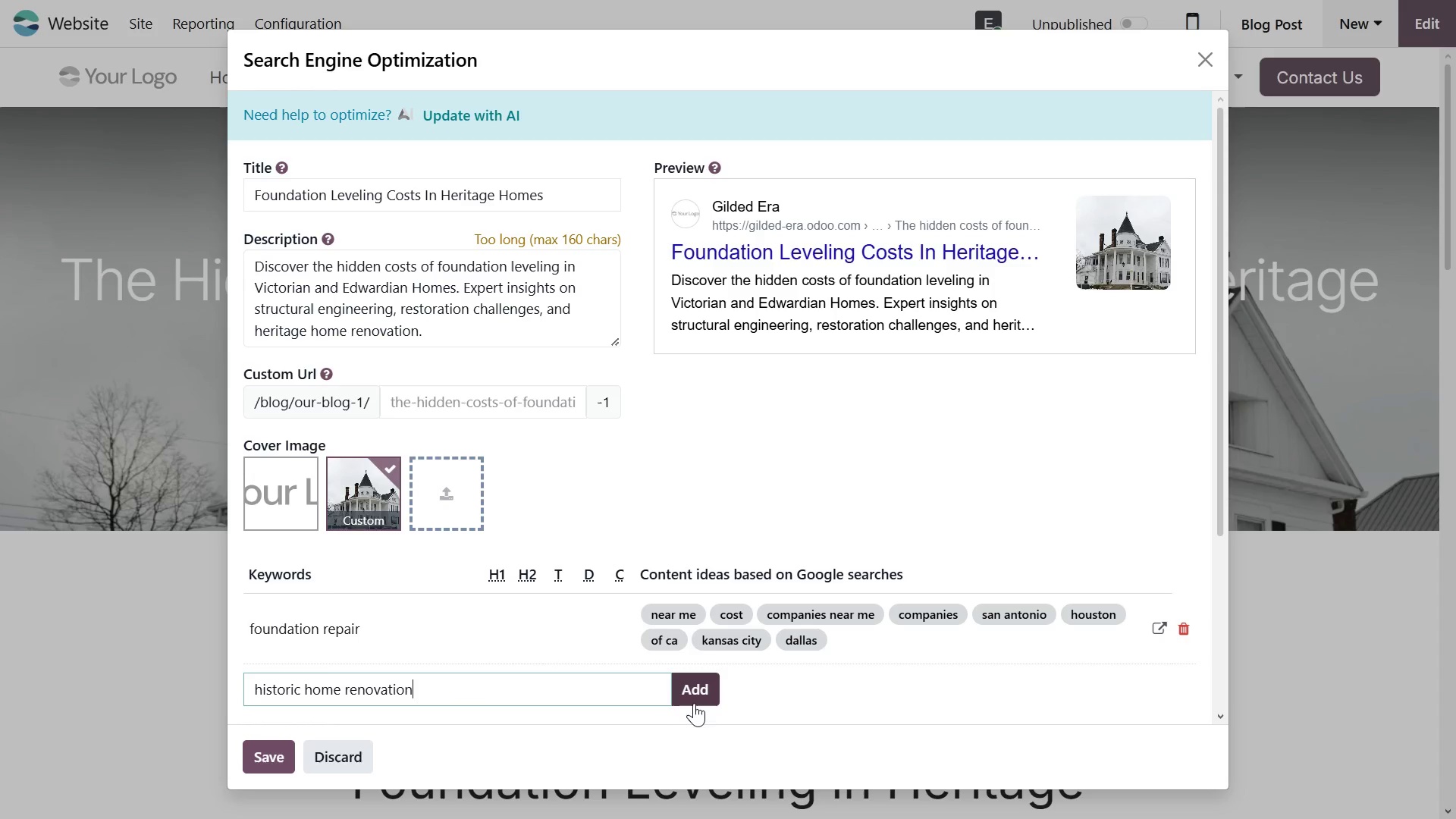 
left_click([694, 701])
 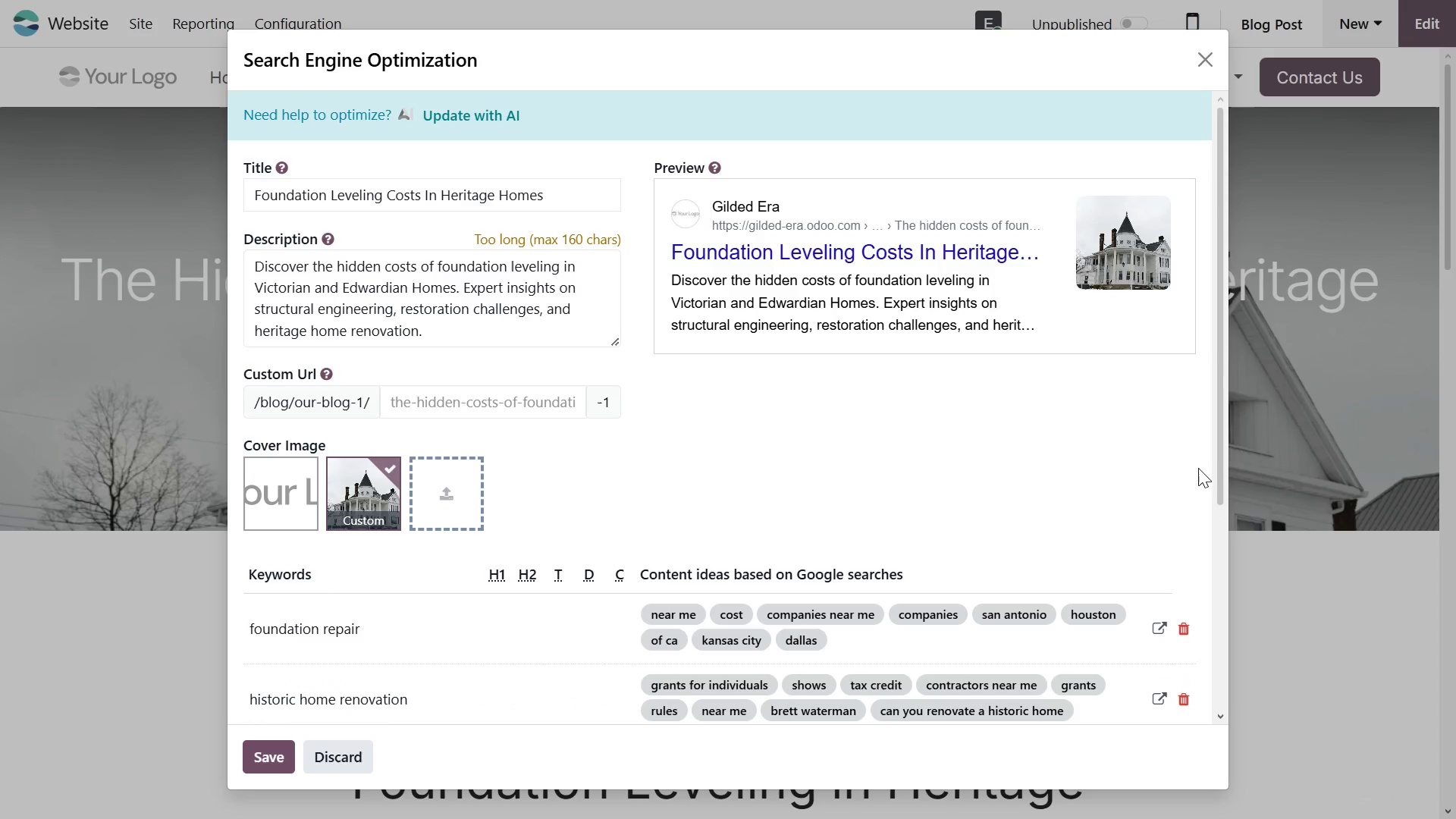 
left_click_drag(start_coordinate=[1219, 468], to_coordinate=[1181, 588])
 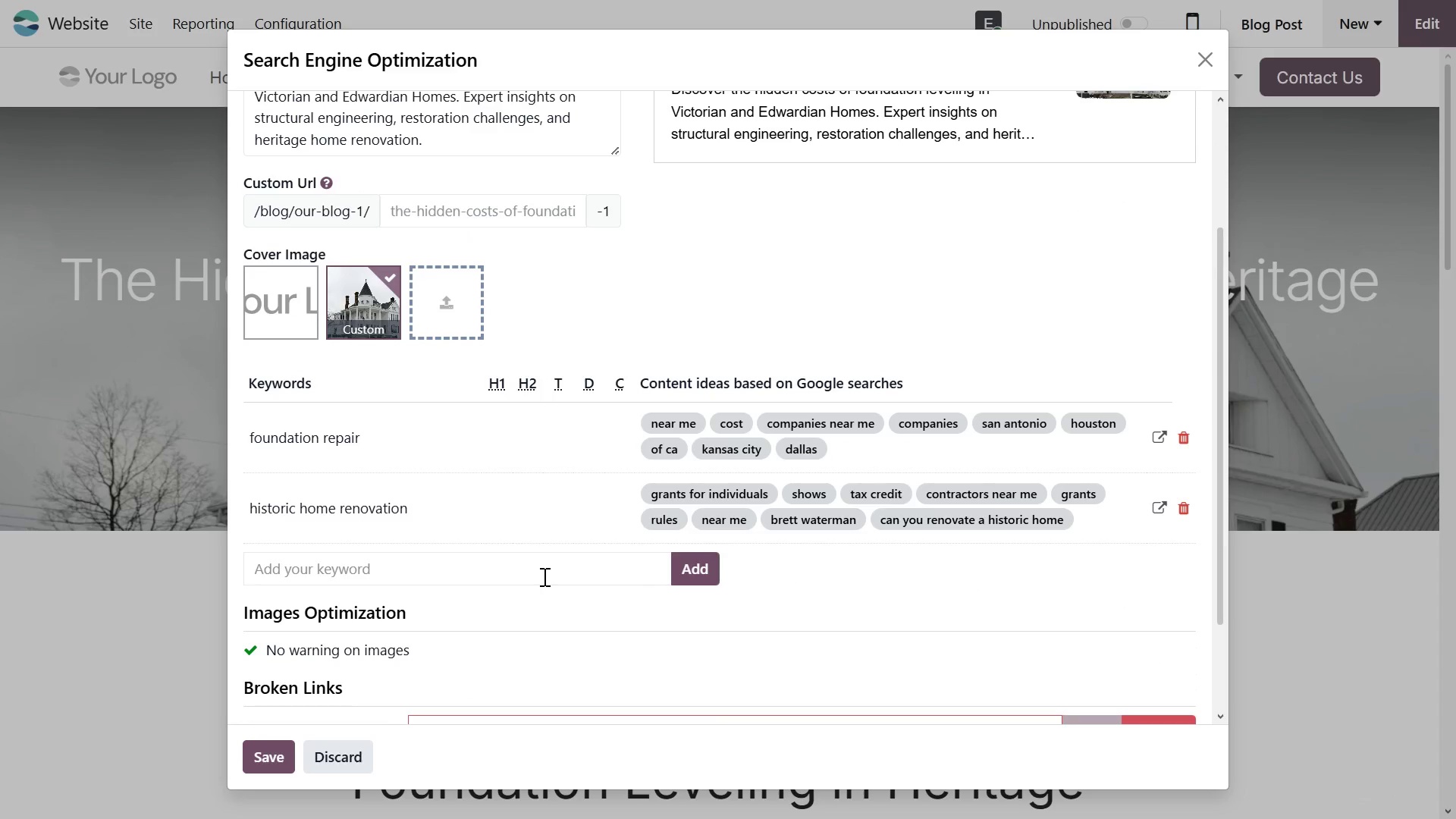 
left_click([543, 576])
 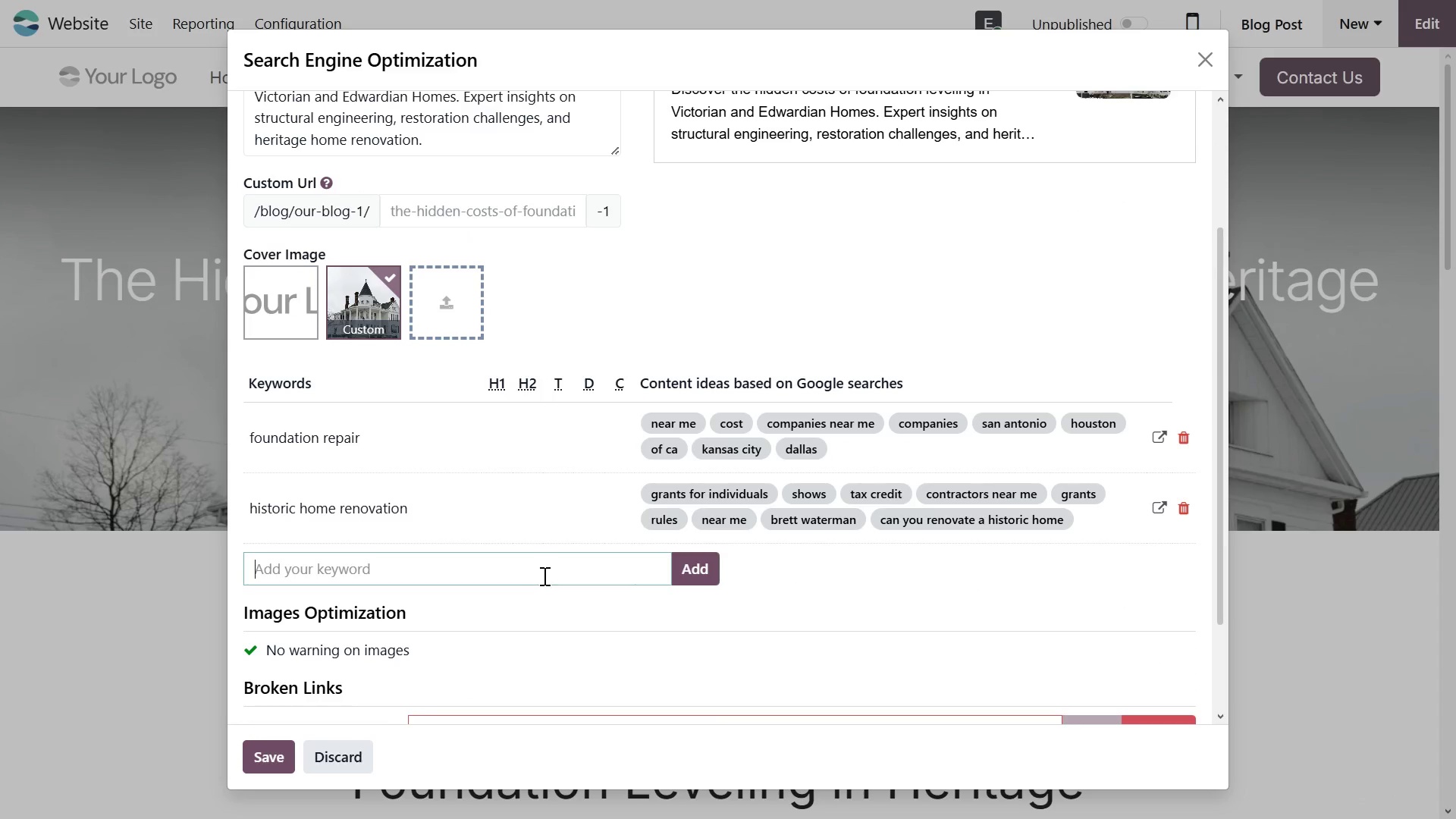 
type(structural engineering)
 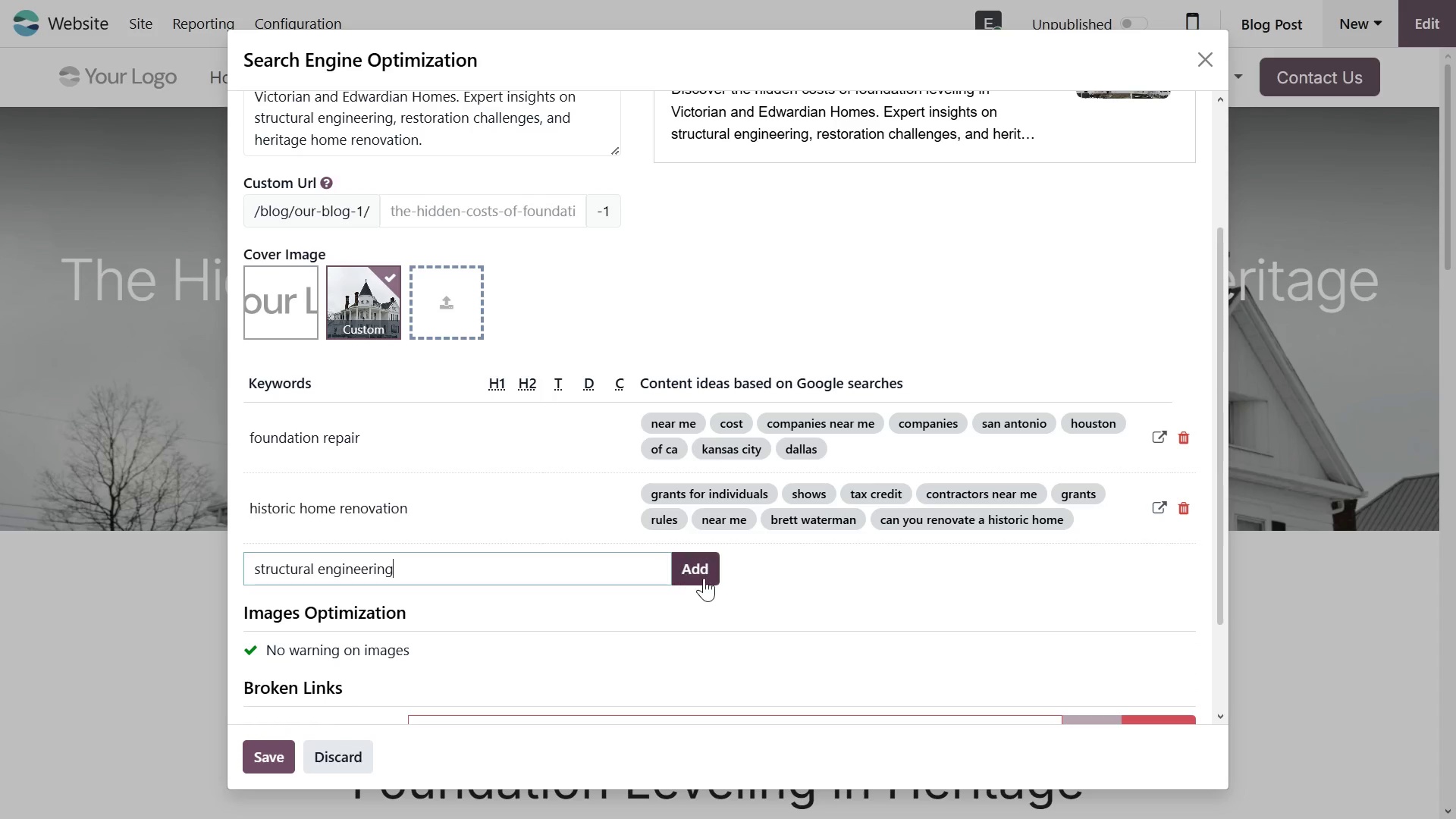 
left_click([704, 579])
 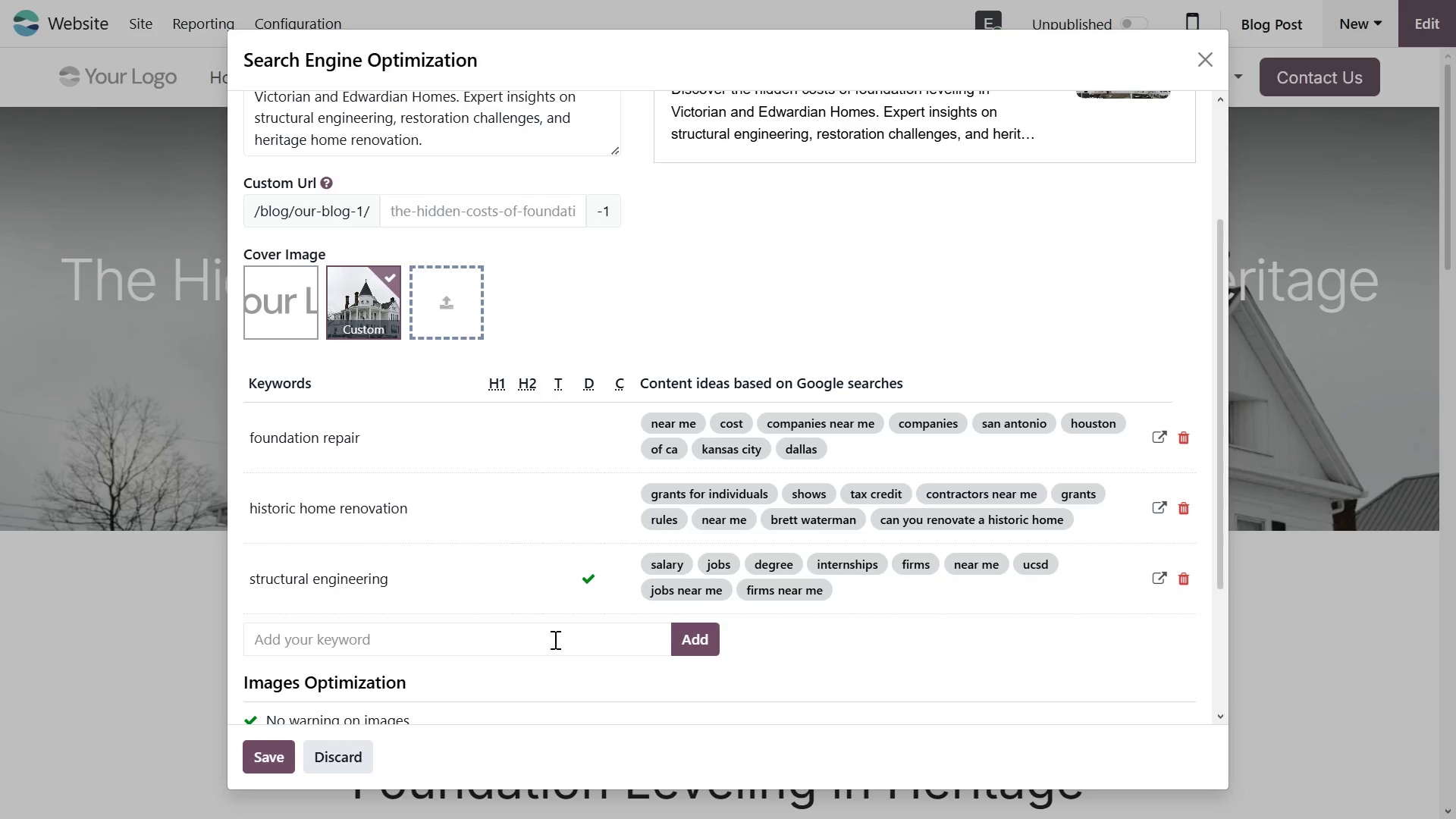 
left_click([533, 634])
 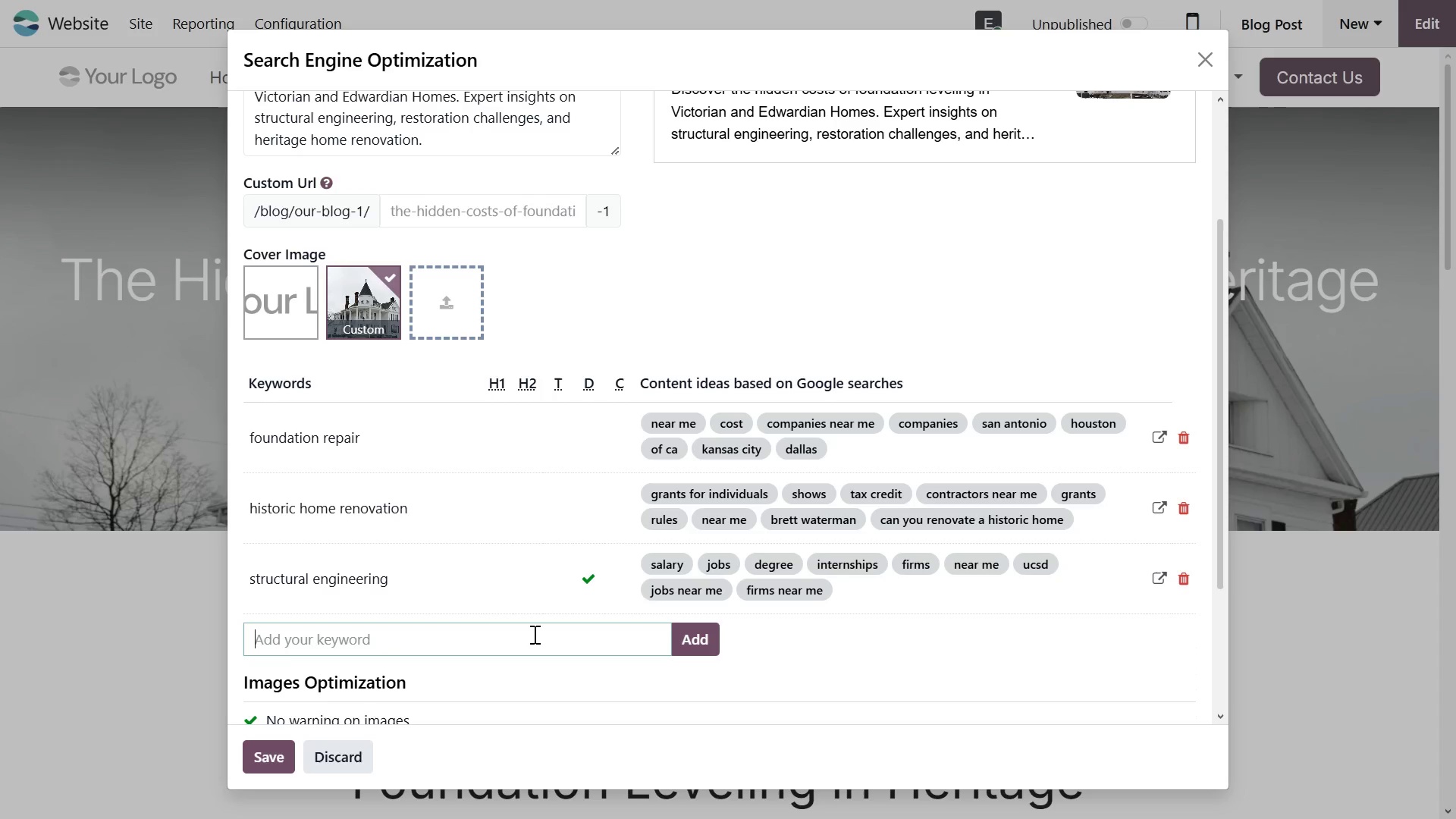 
type(heritage restoration)
 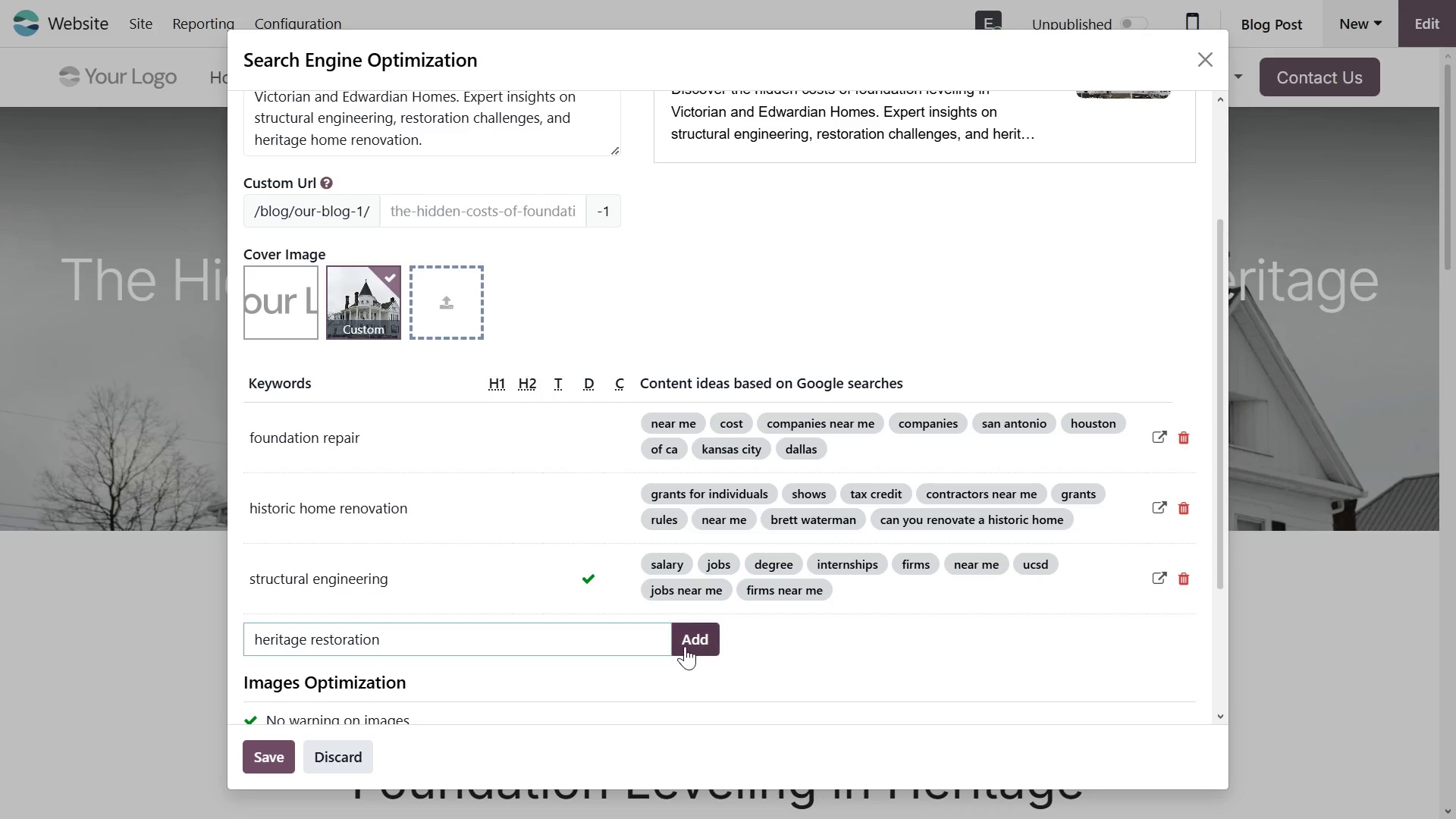 
left_click([687, 644])
 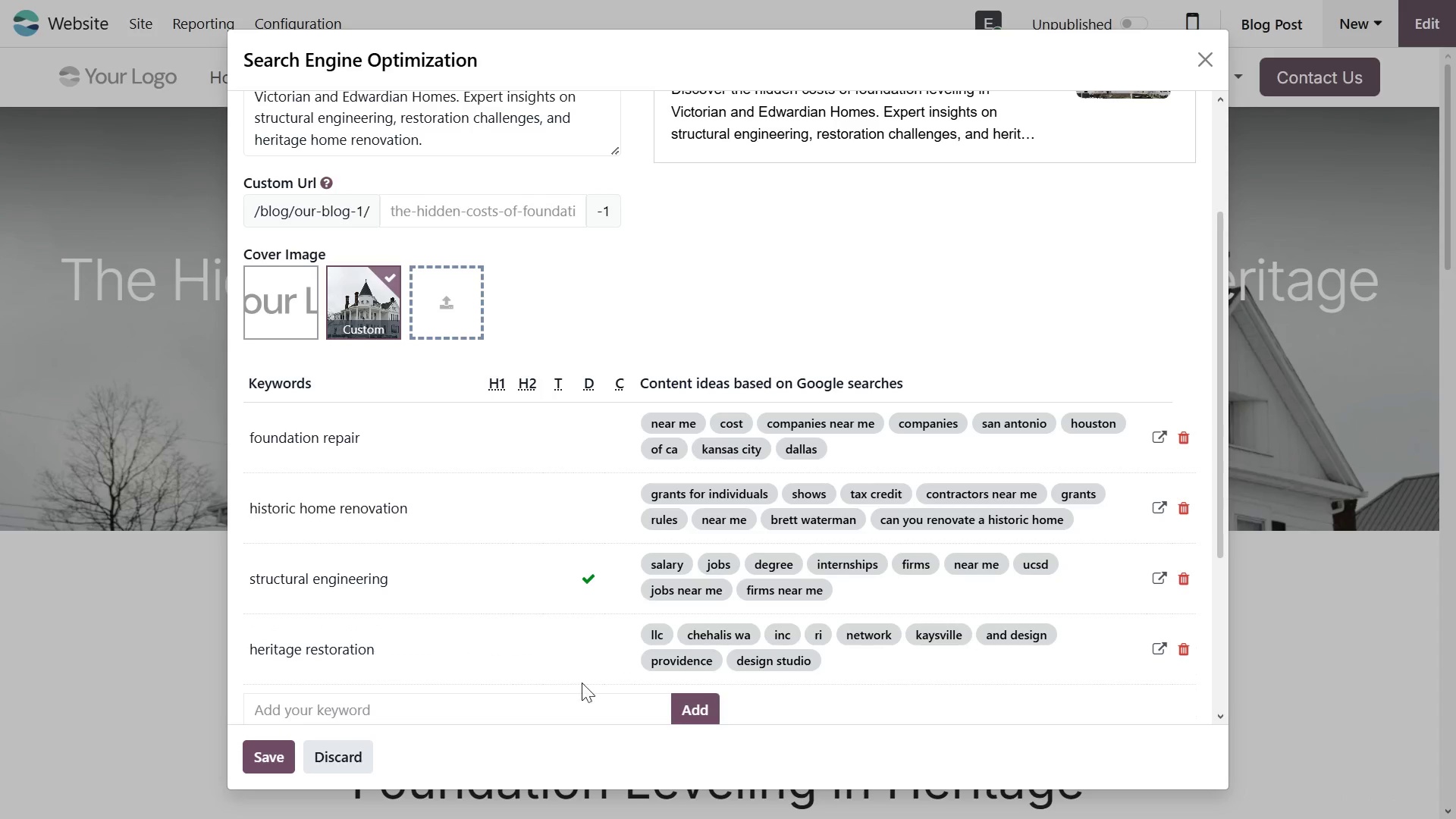 
left_click([561, 714])
 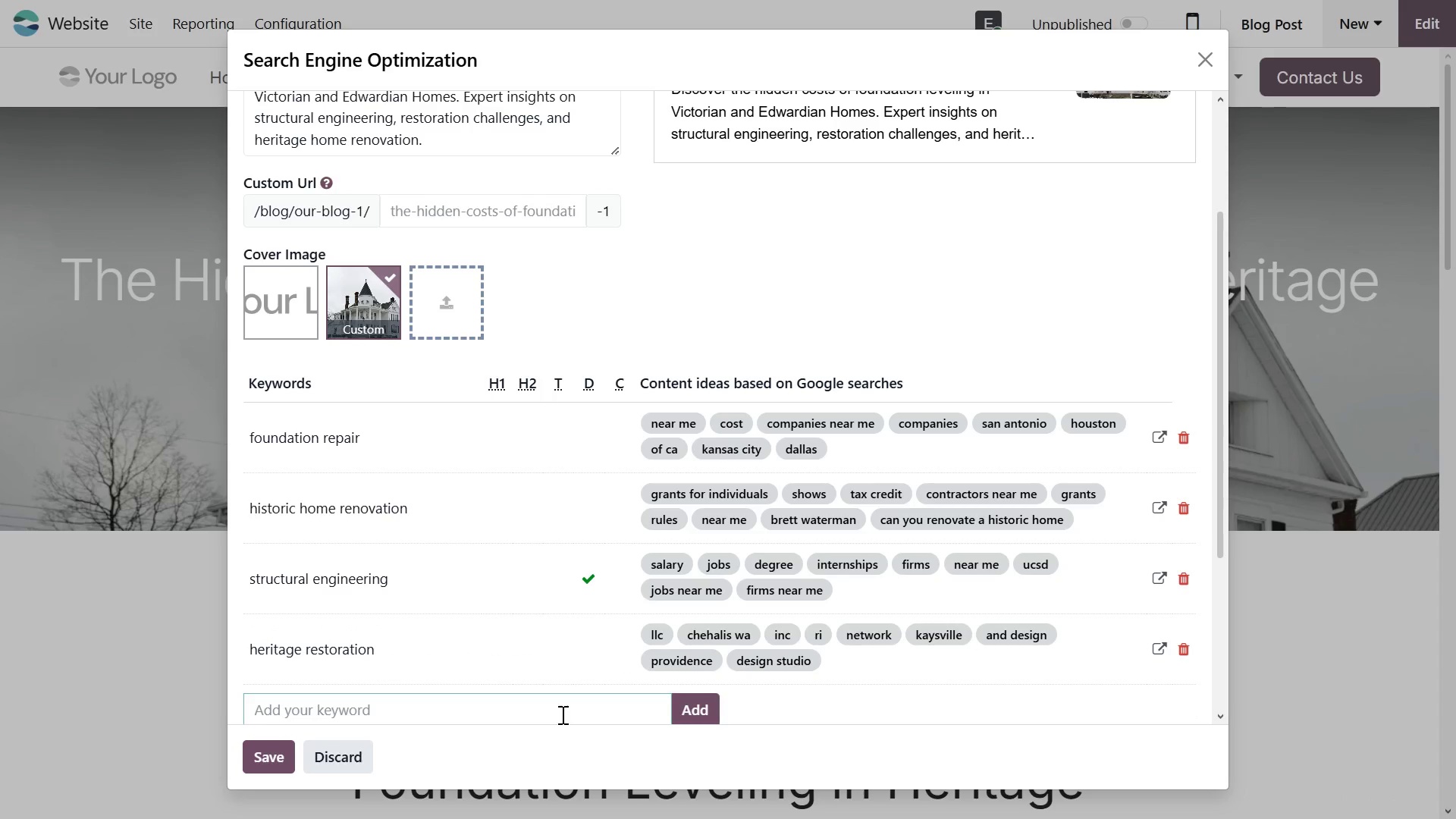 
type(VICTO)
key(Backspace)
key(Backspace)
key(Backspace)
key(Backspace)
type(ictorian home foundatin)
key(Backspace)
type(on)
 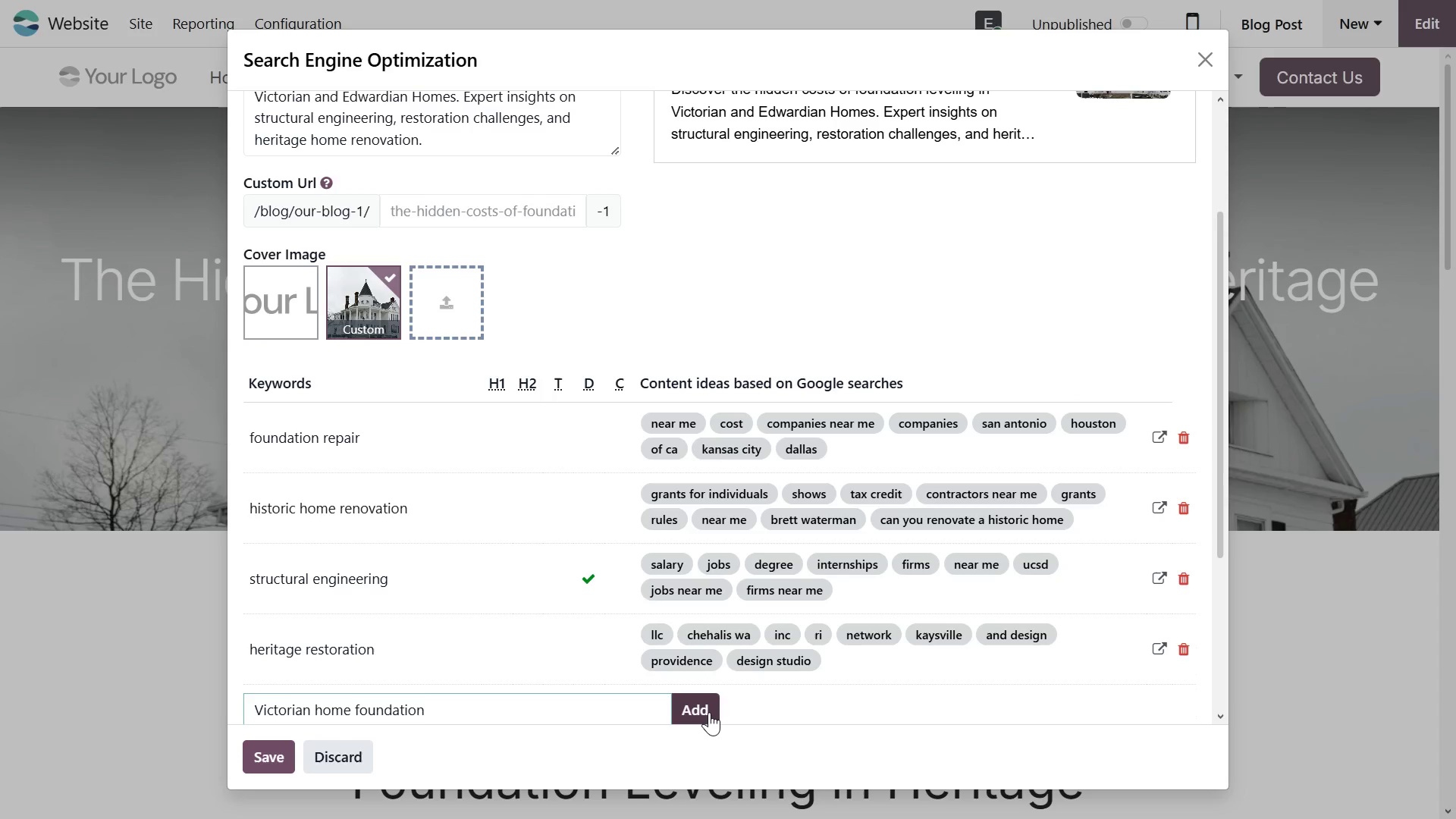 
left_click([709, 712])
 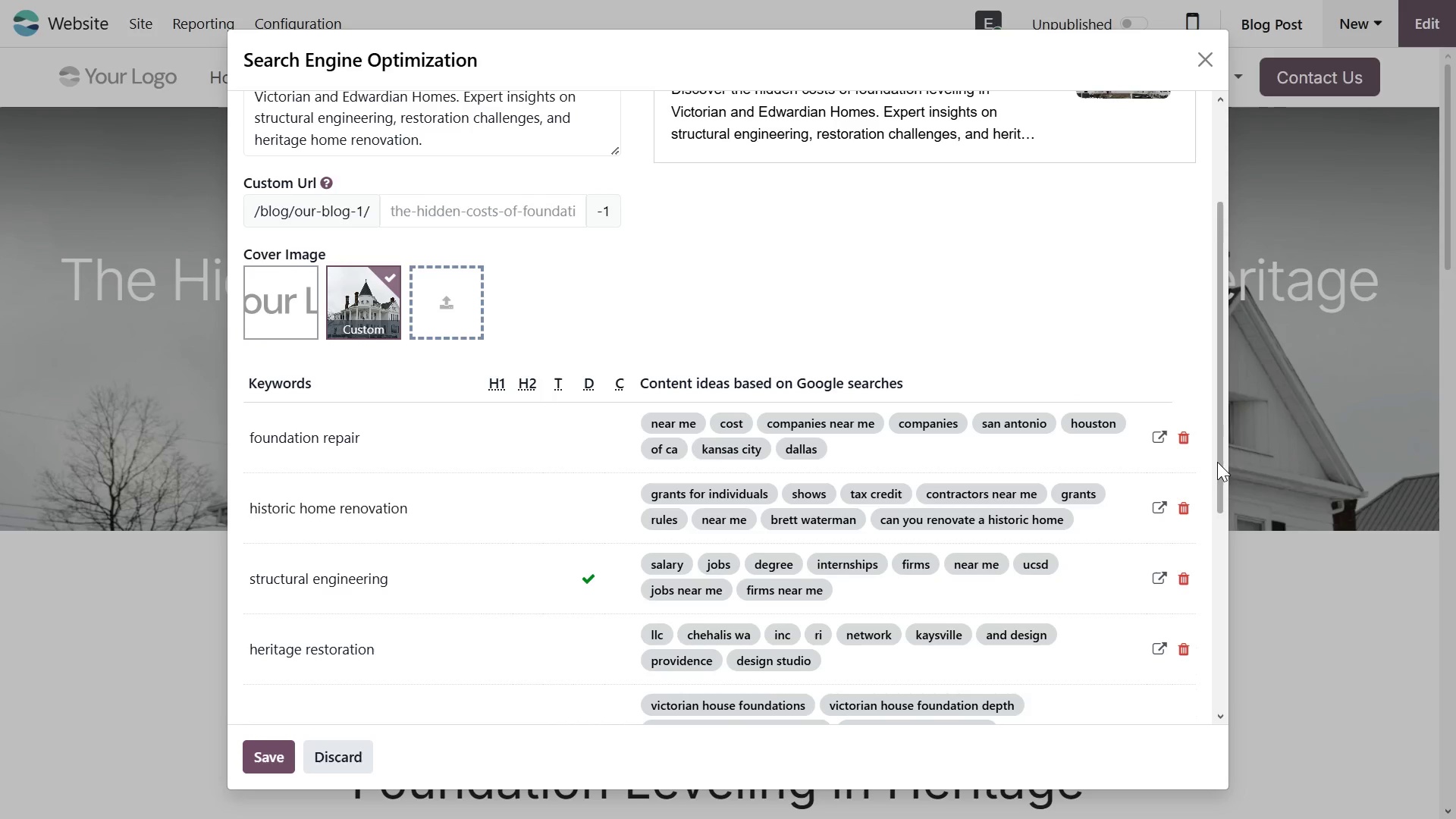 
left_click_drag(start_coordinate=[1219, 460], to_coordinate=[1217, 512])
 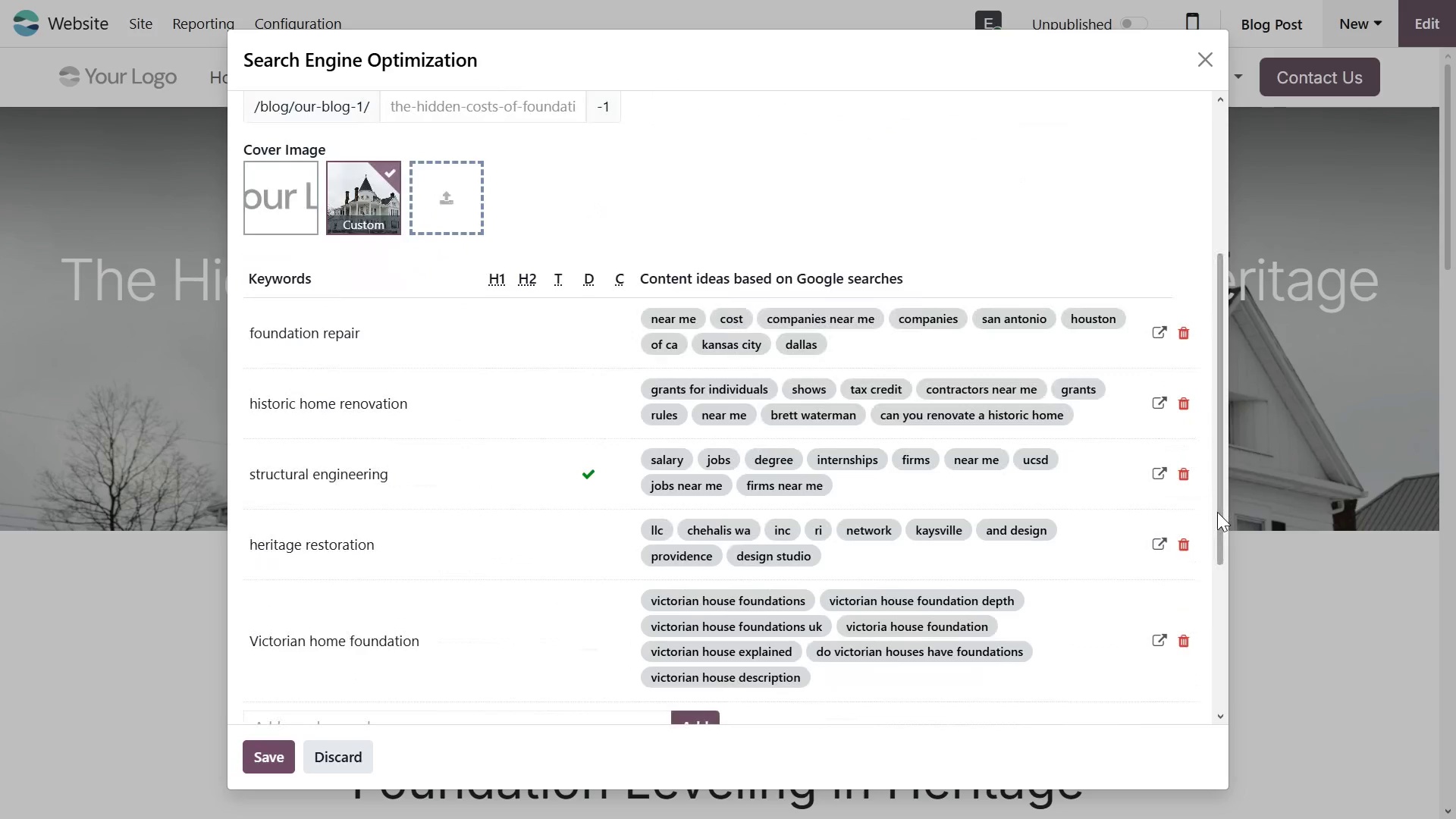 
wait(17.73)
 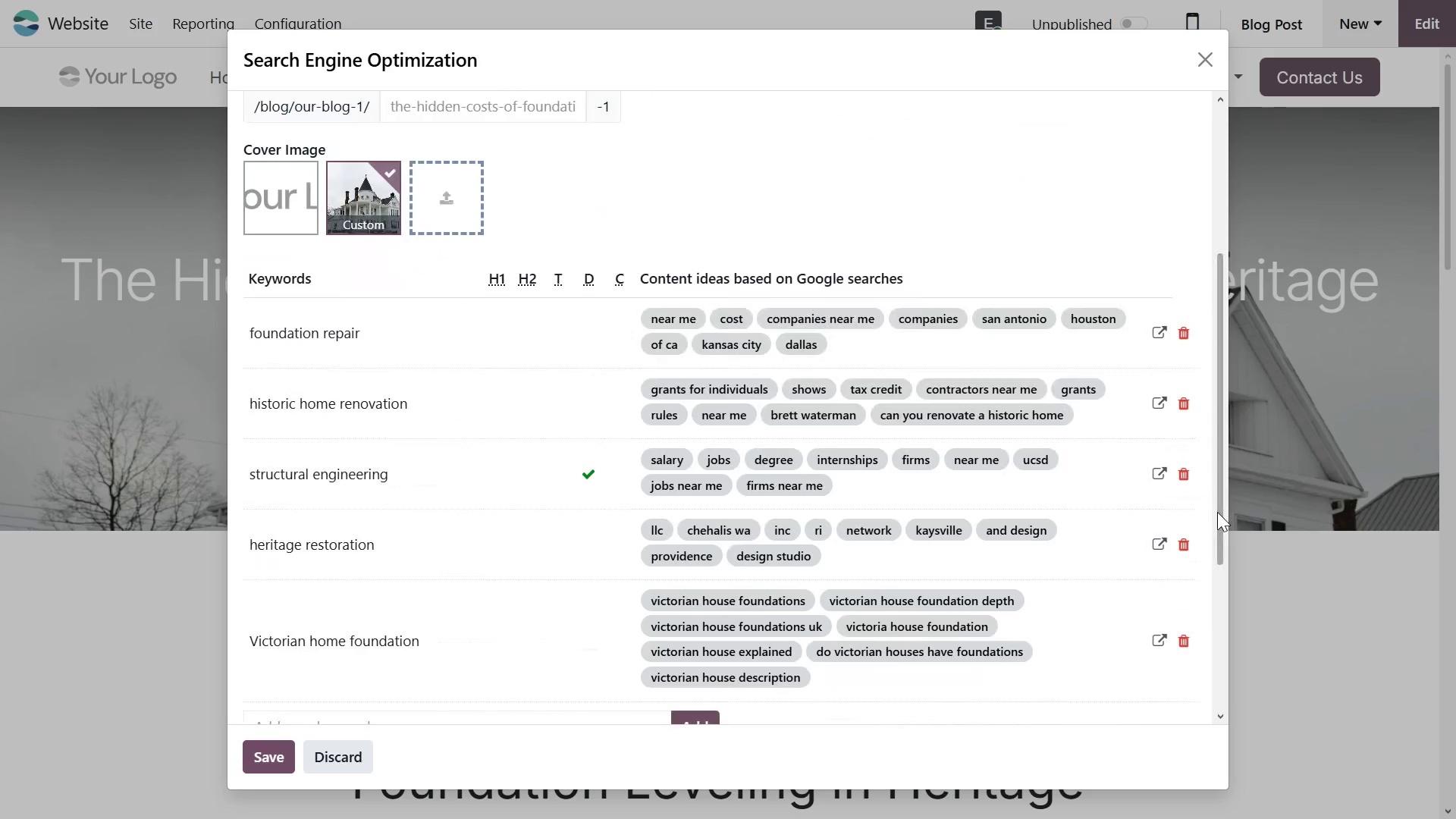 
left_click_drag(start_coordinate=[1216, 514], to_coordinate=[1218, 647])
 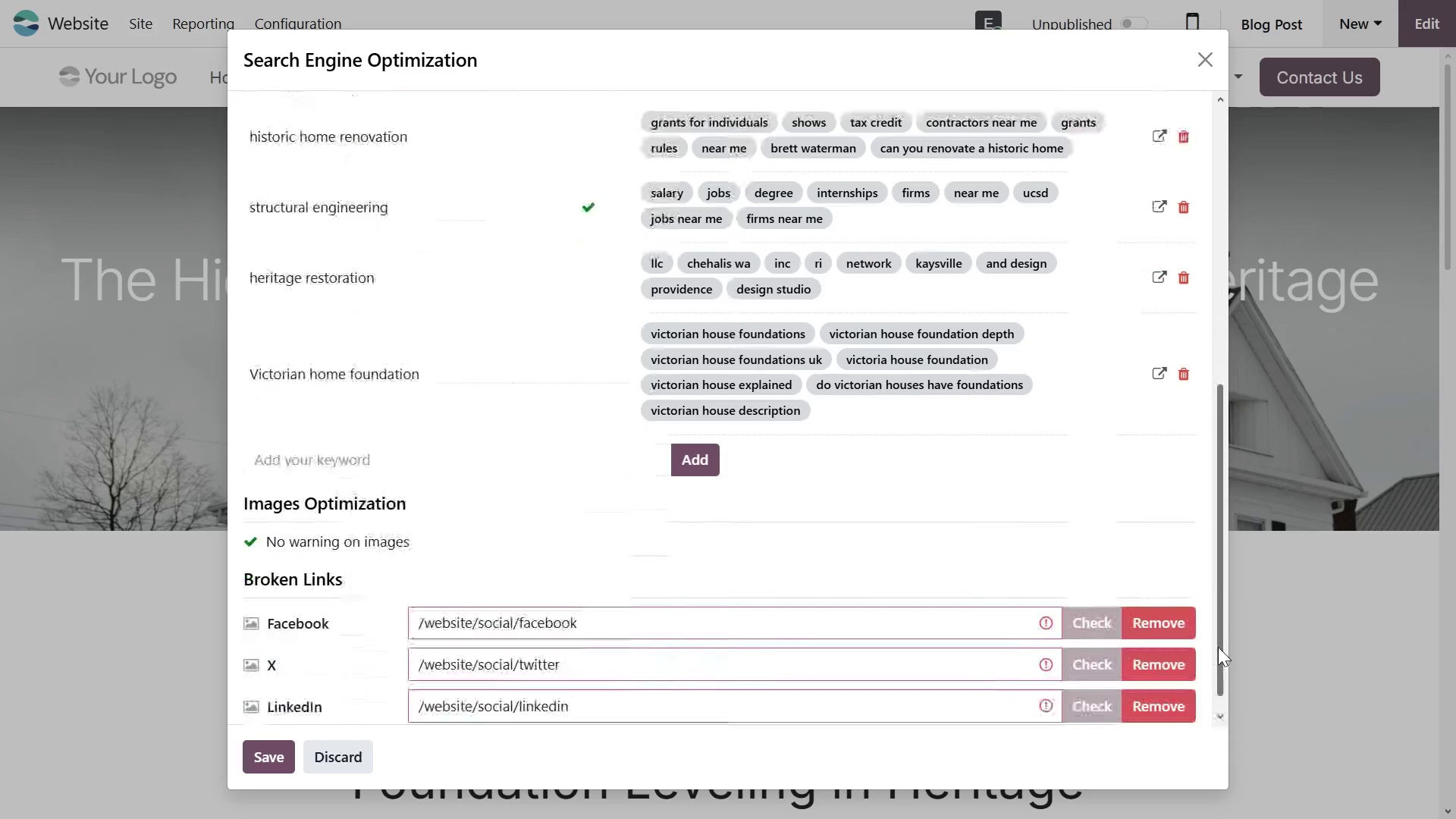 
left_click([1218, 647])
 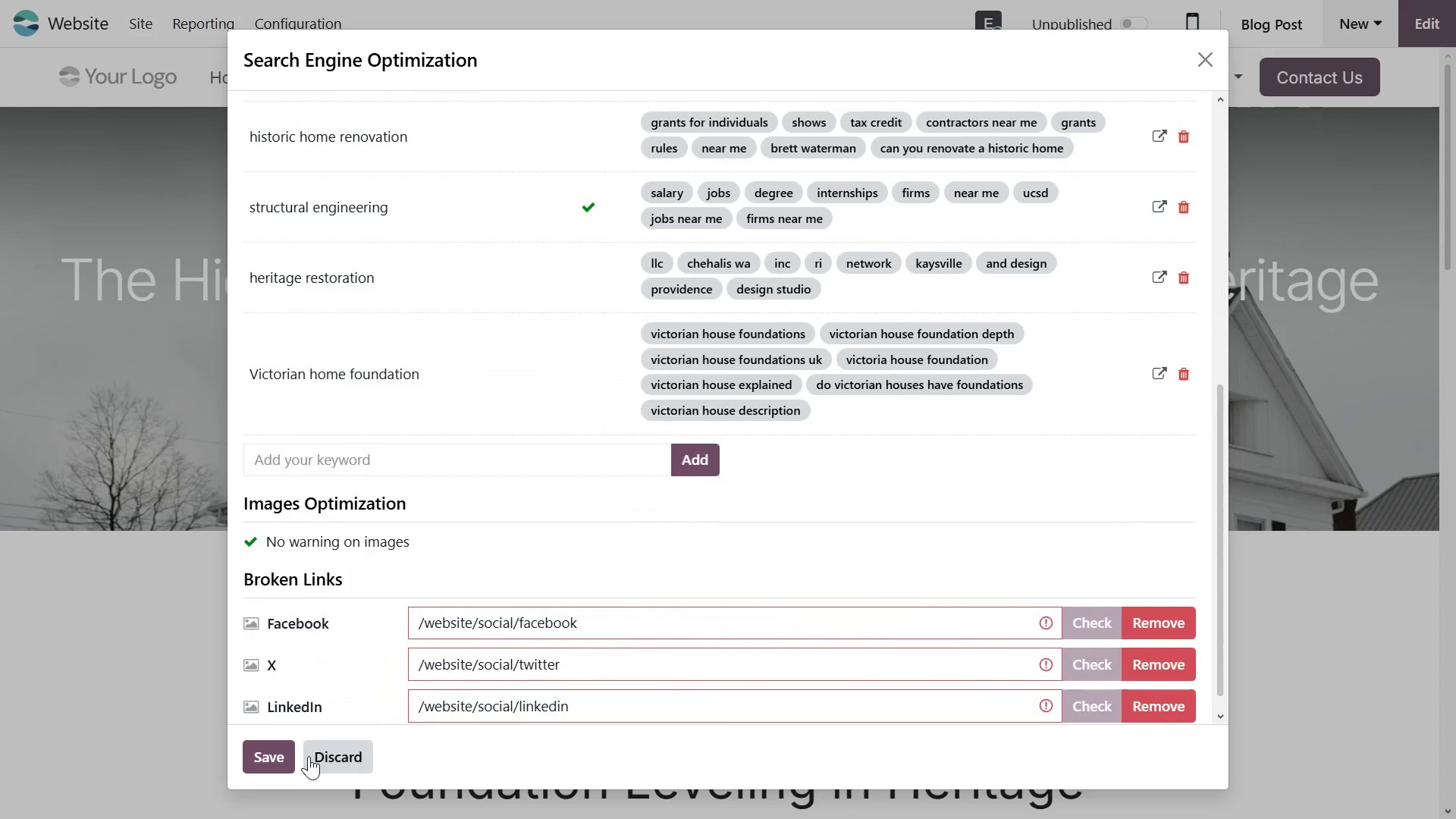 
wait(6.41)
 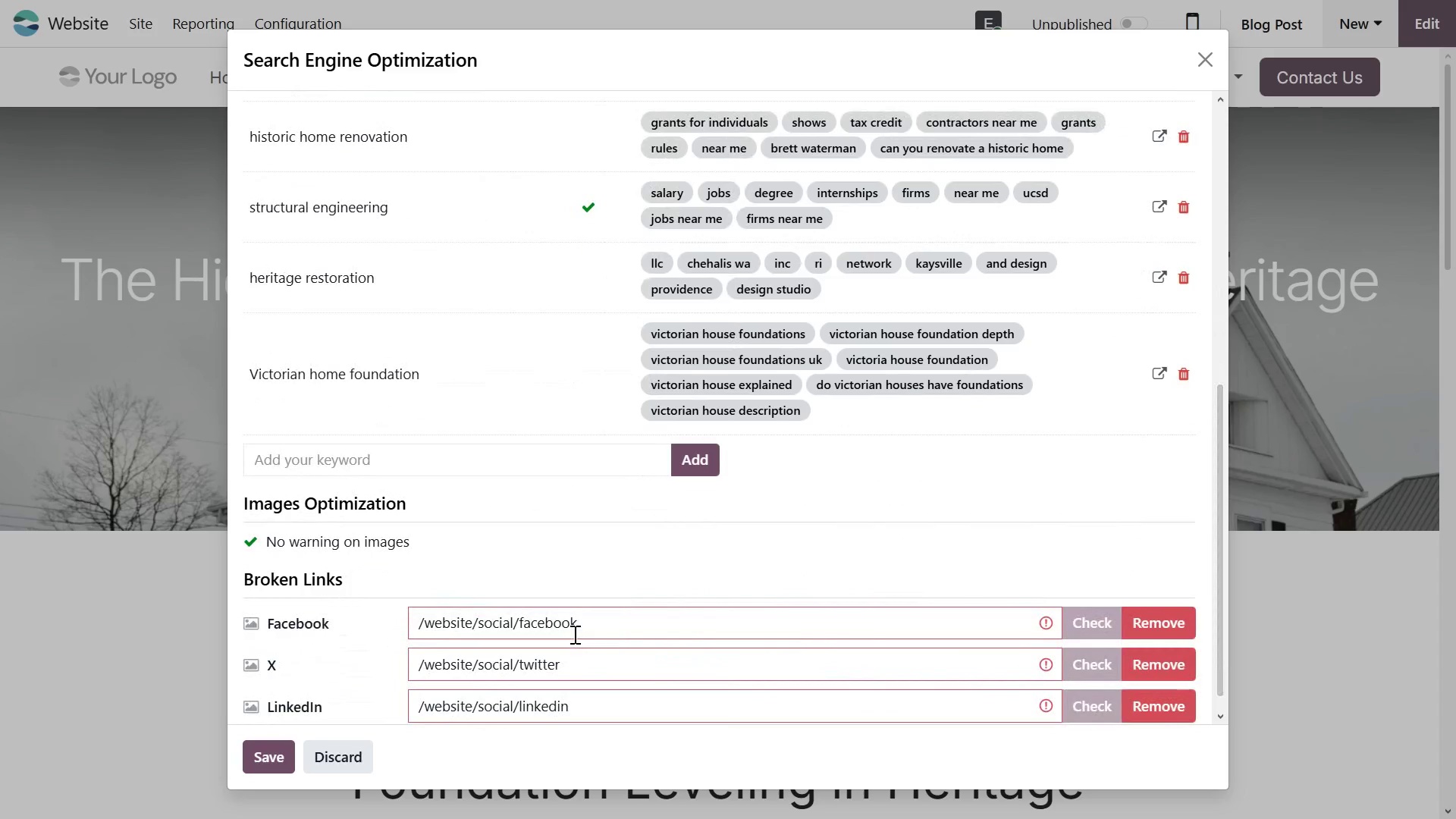 
left_click([265, 759])
 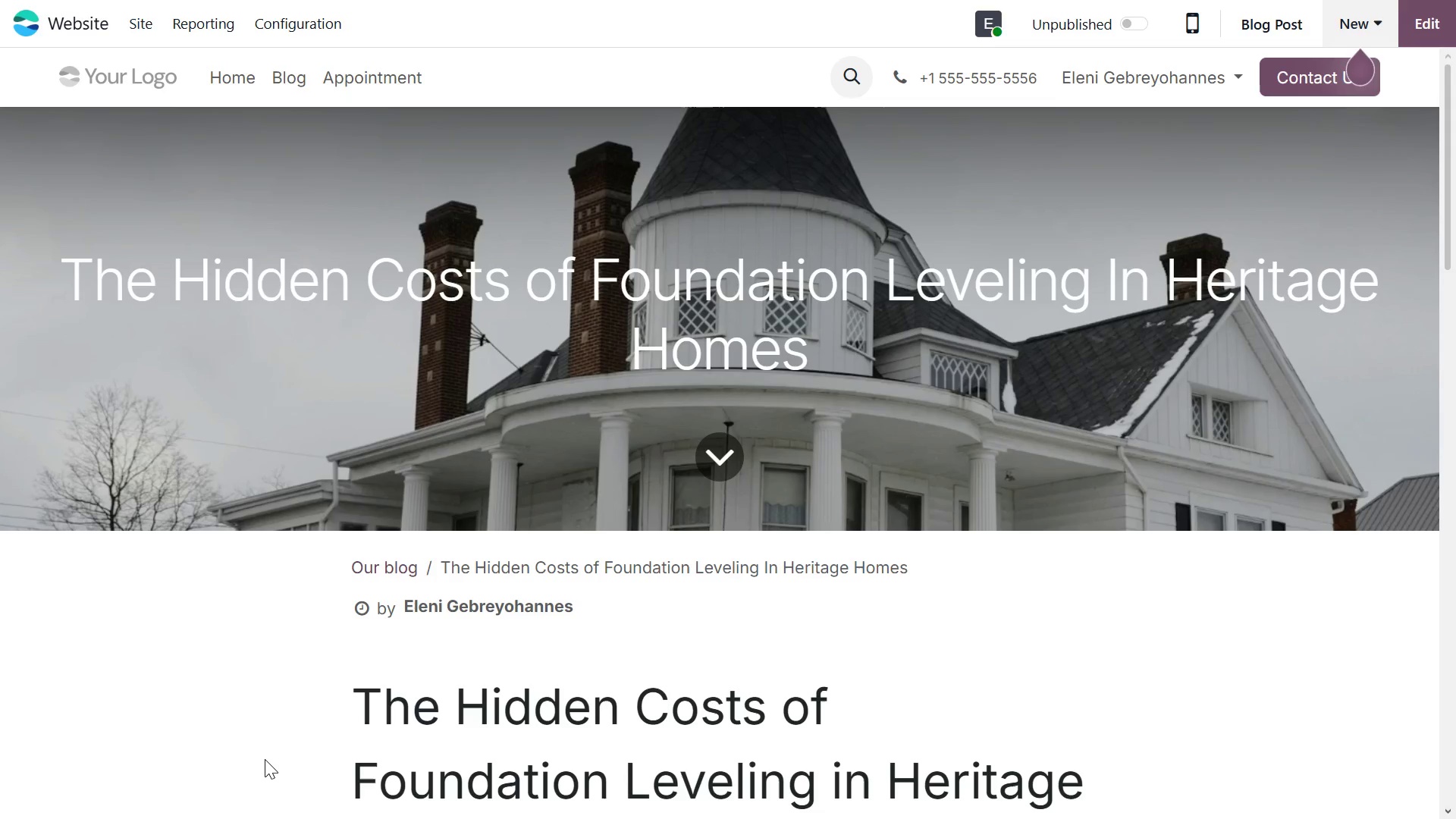 
wait(8.47)
 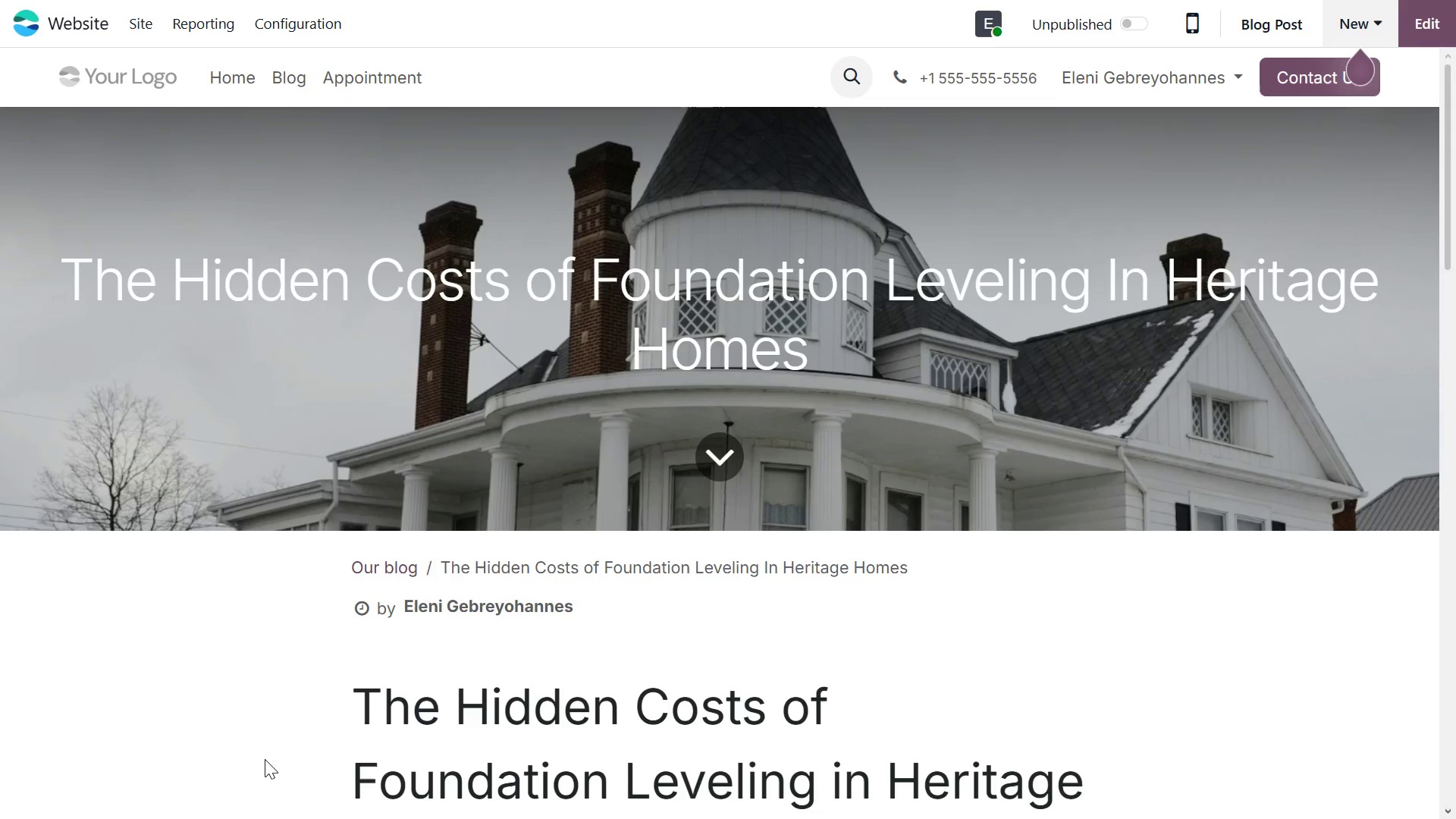 
left_click_drag(start_coordinate=[1451, 129], to_coordinate=[1427, 210])
 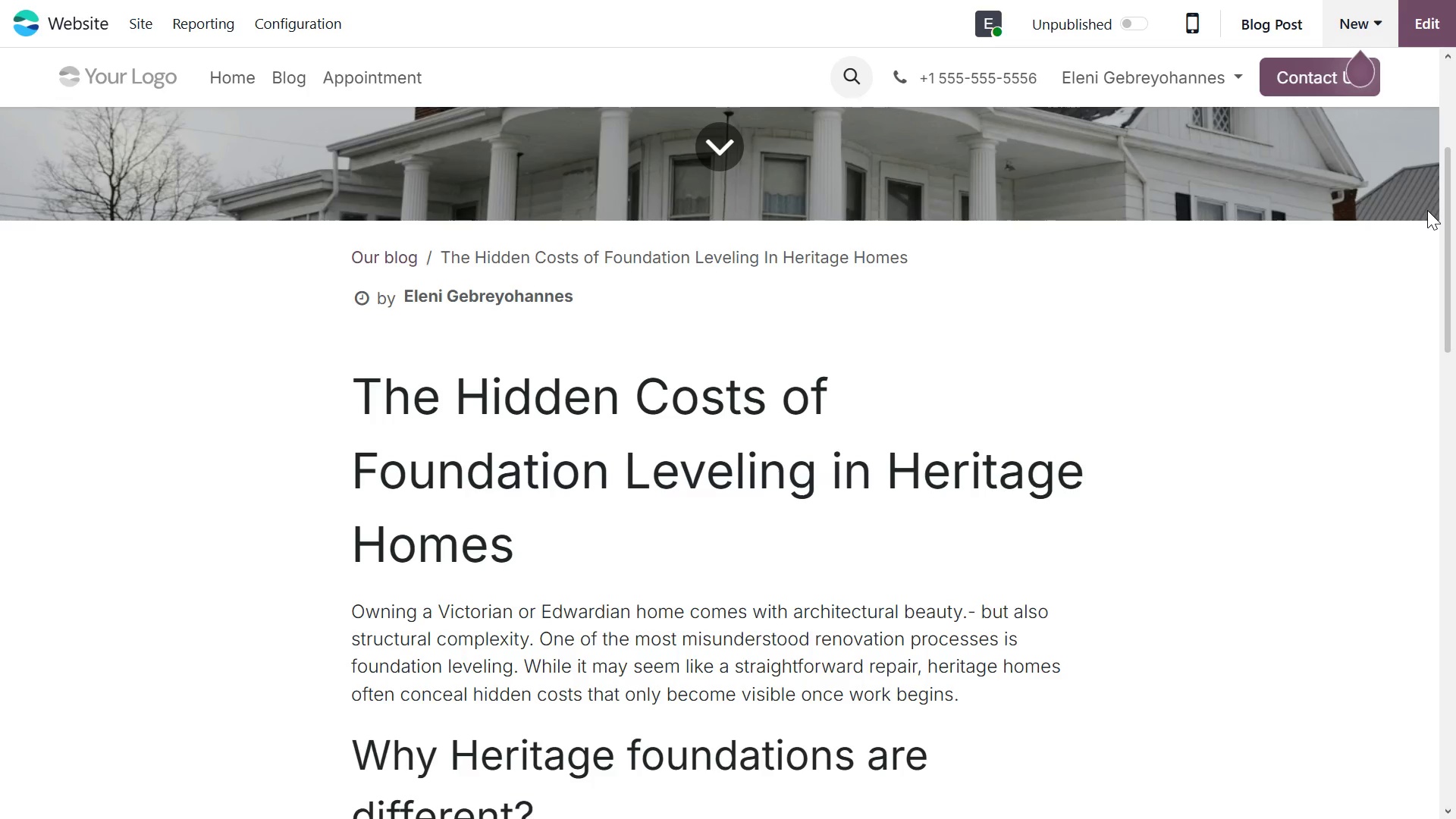 
wait(74.12)
 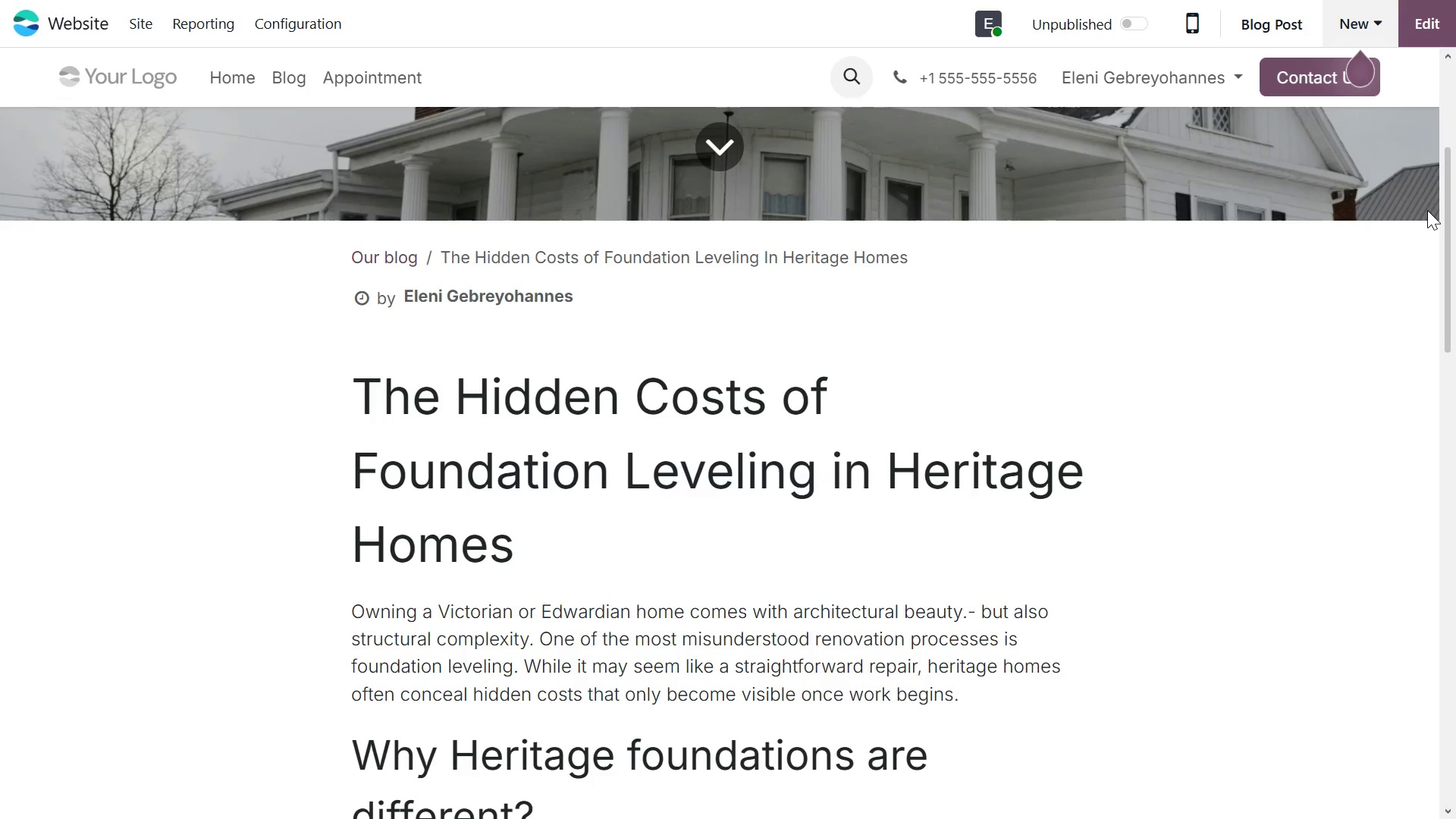 
key(F11)
 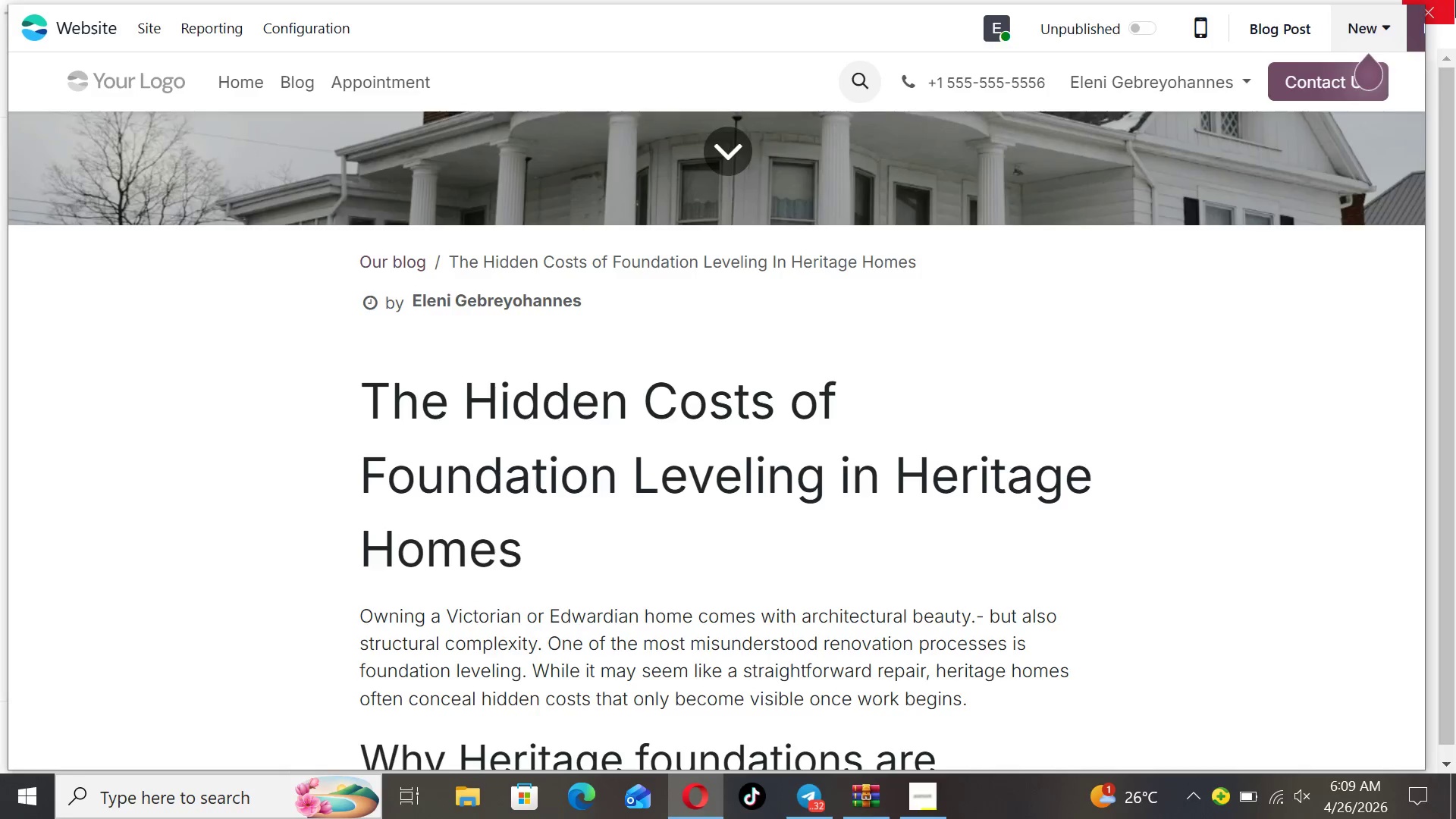 
hold_key(key=F11, duration=1.61)
 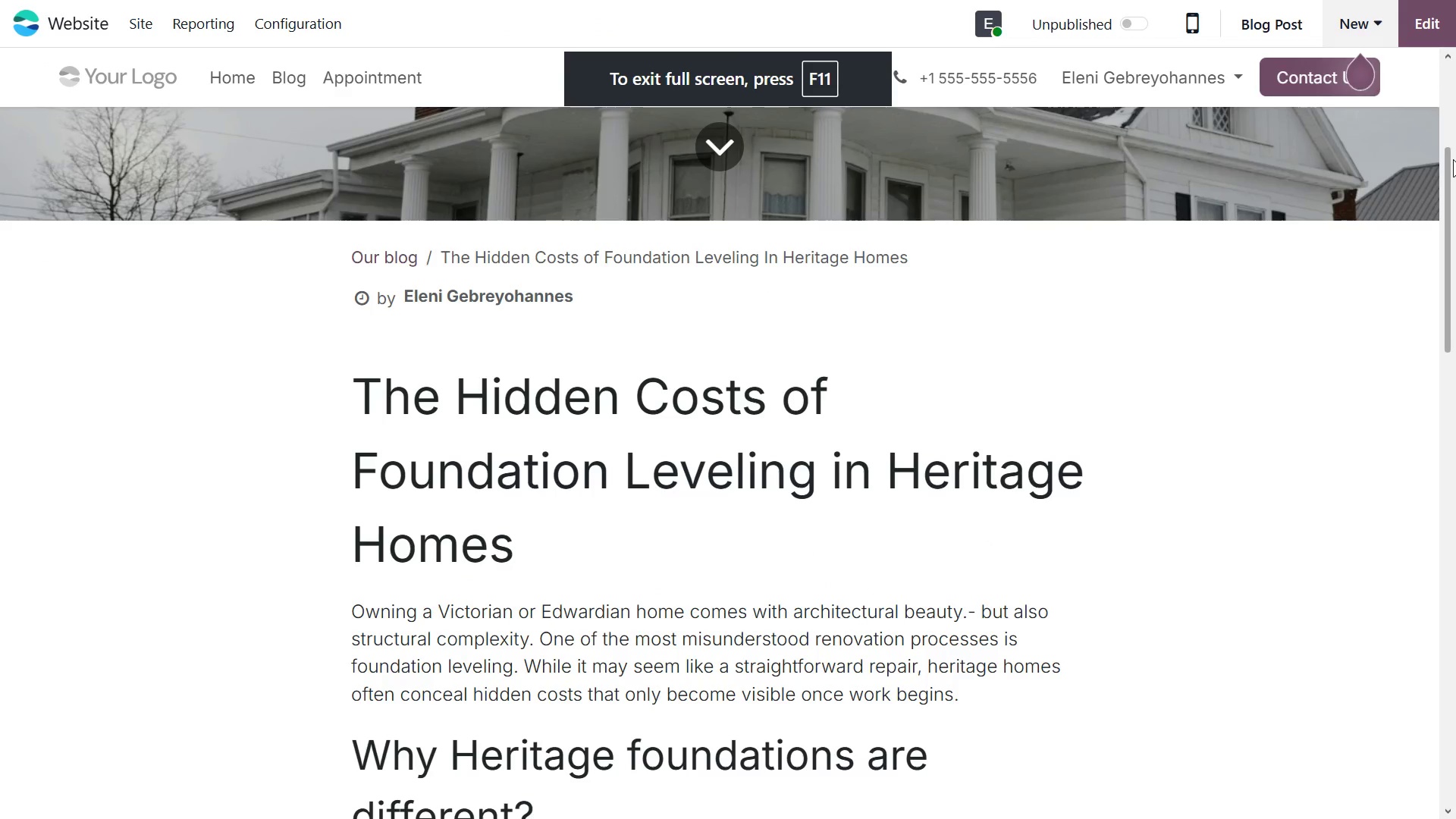 
key(K)
 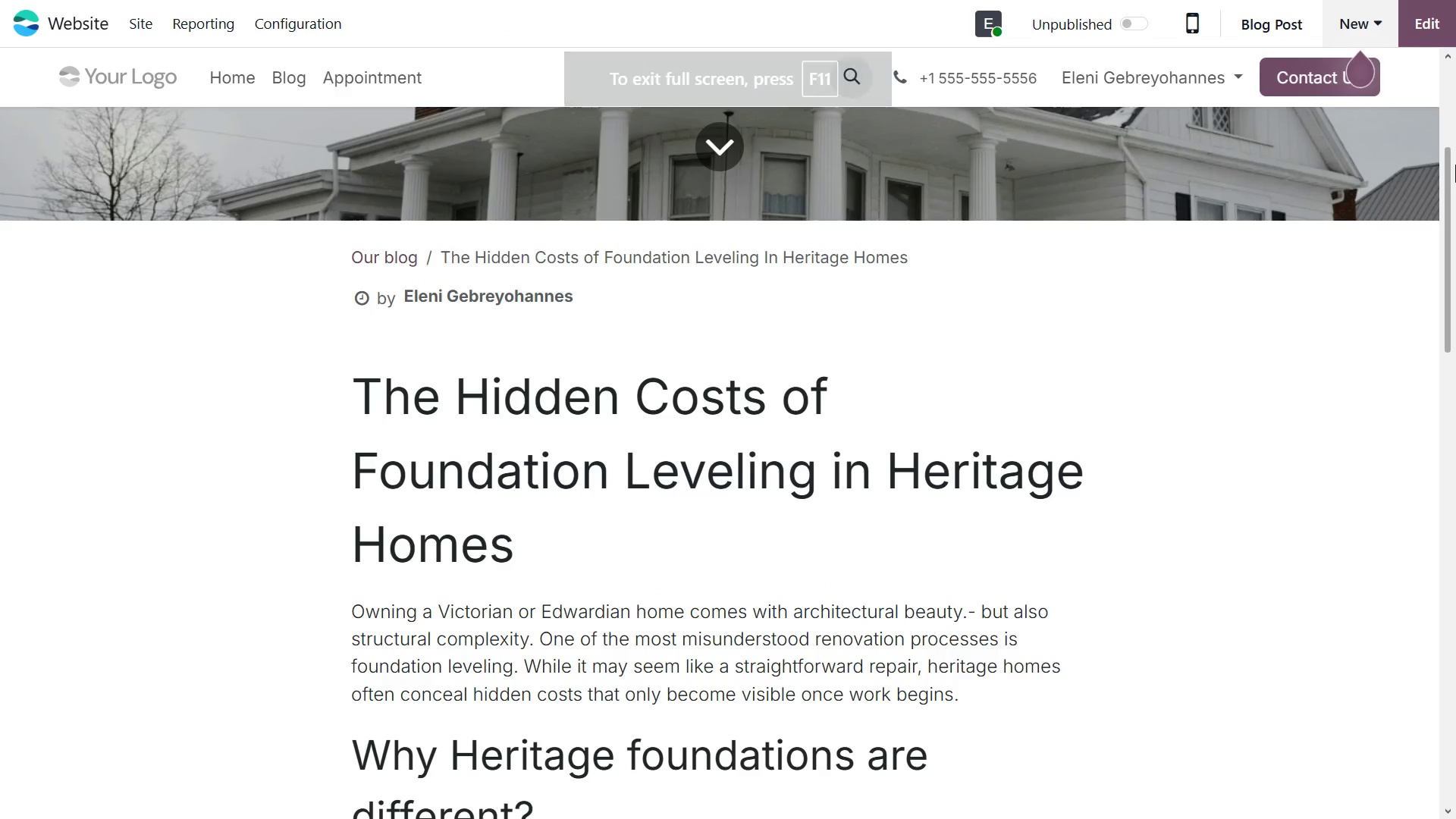 
left_click_drag(start_coordinate=[1445, 180], to_coordinate=[1432, 49])
 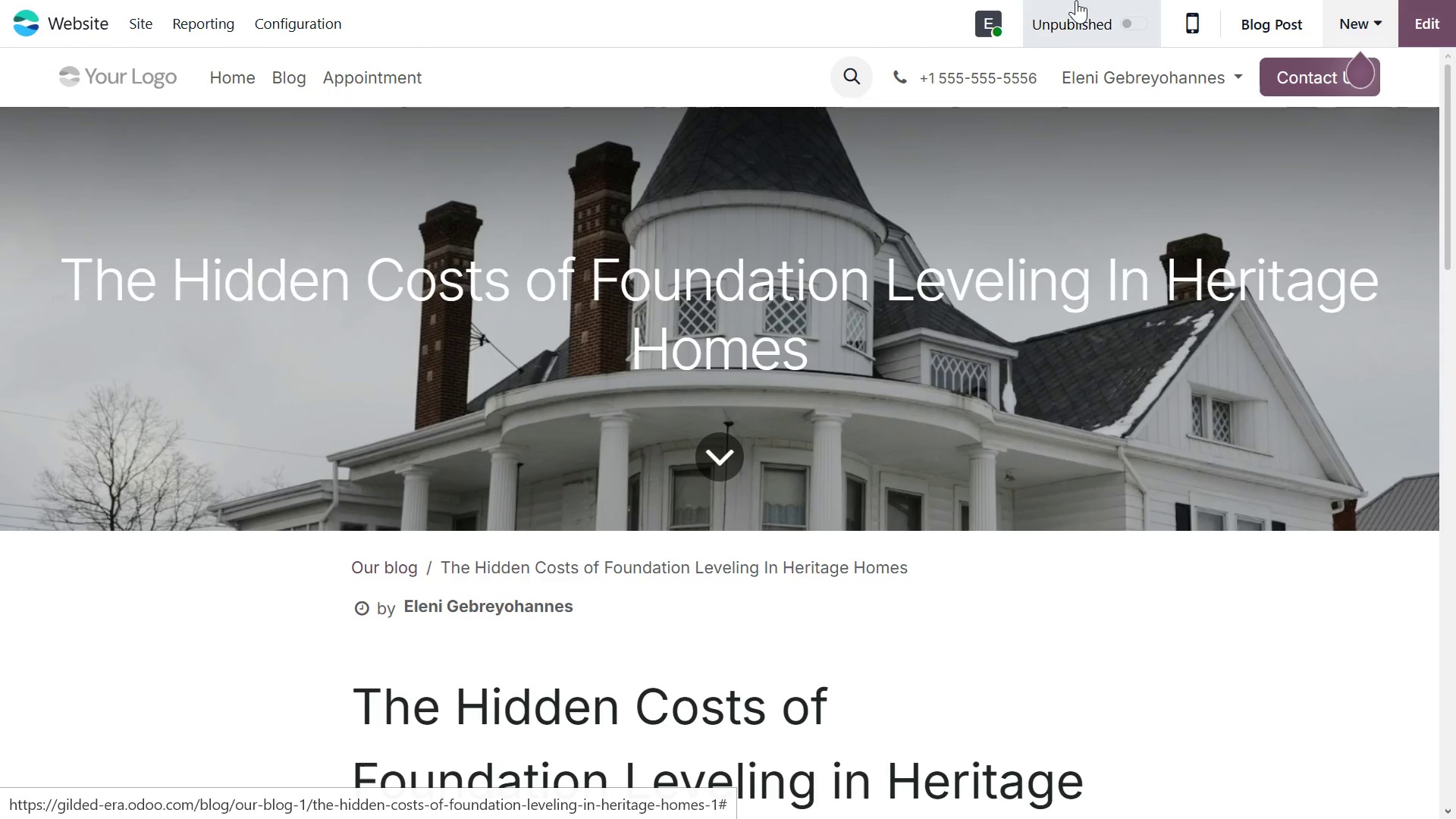 
left_click([1120, 23])
 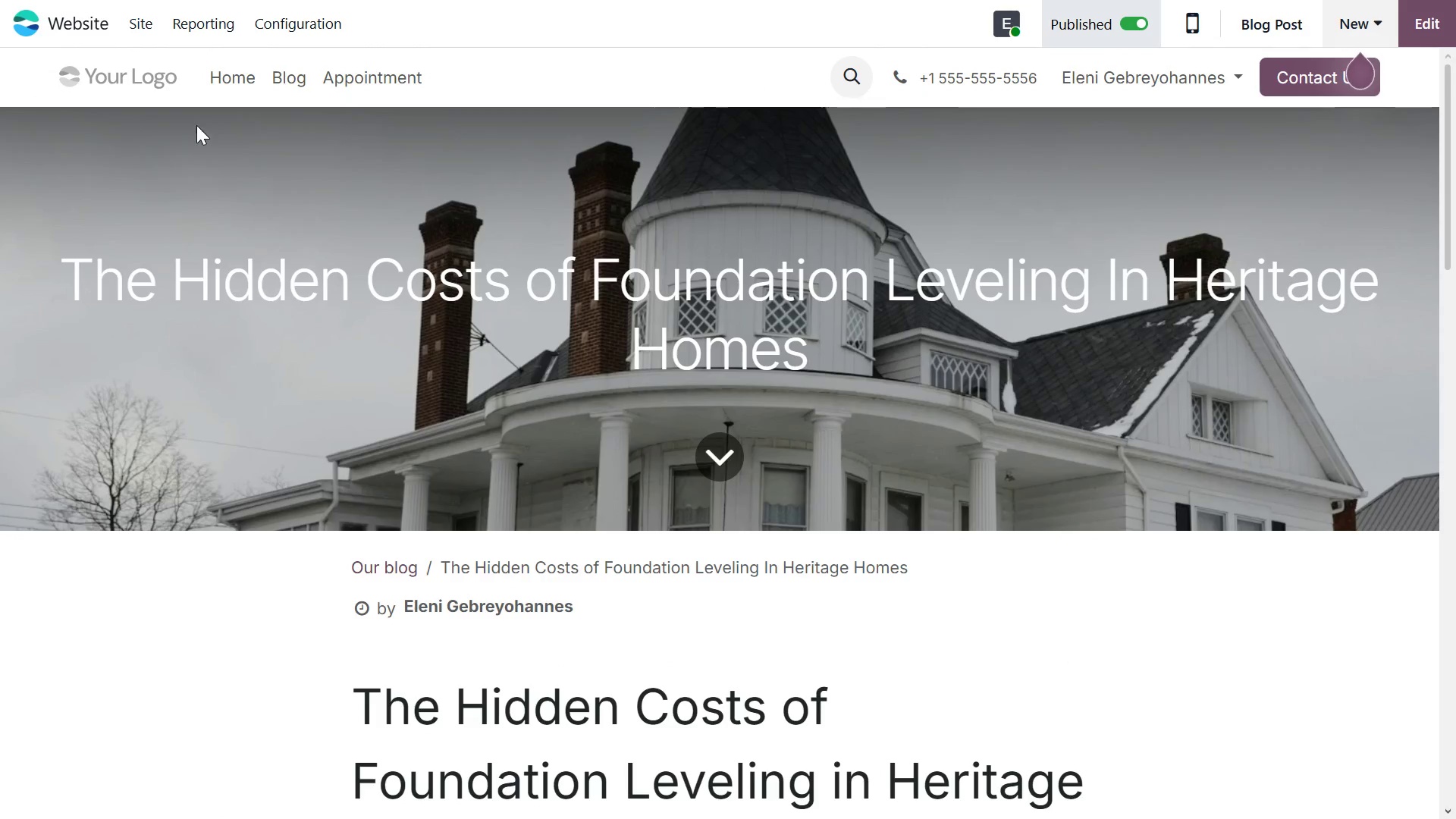 
wait(5.52)
 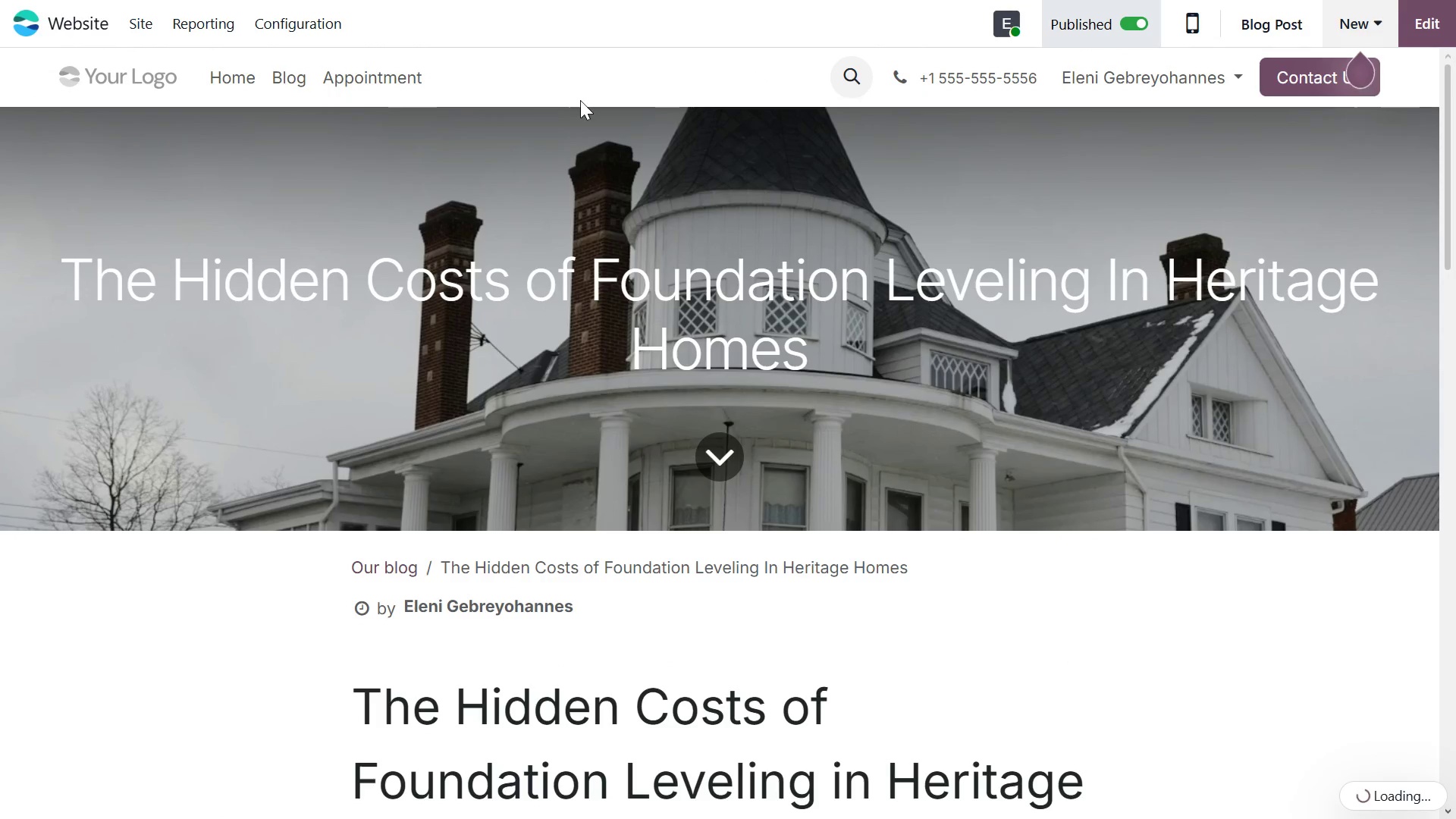 
left_click([291, 75])
 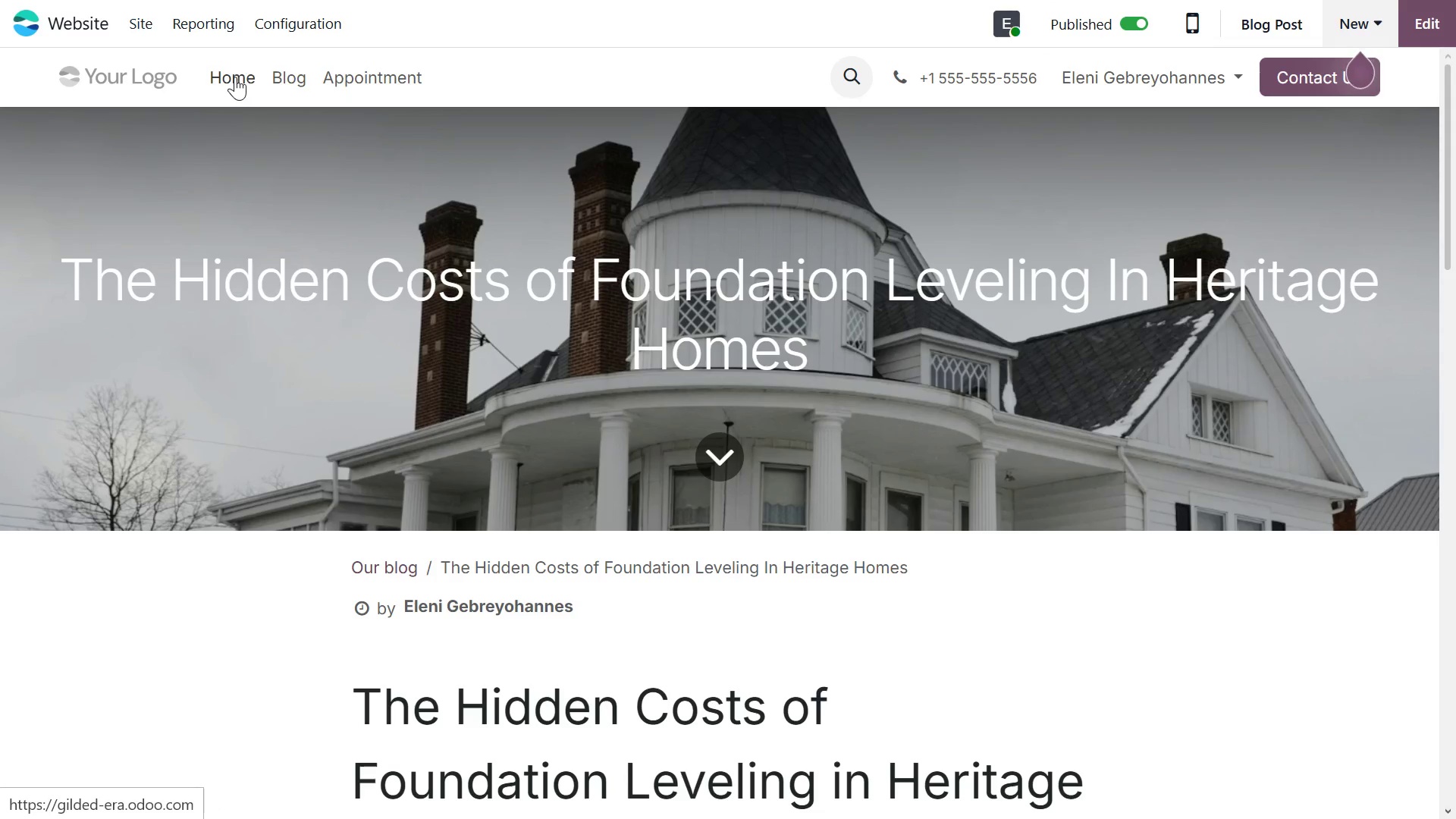 
left_click([234, 77])
 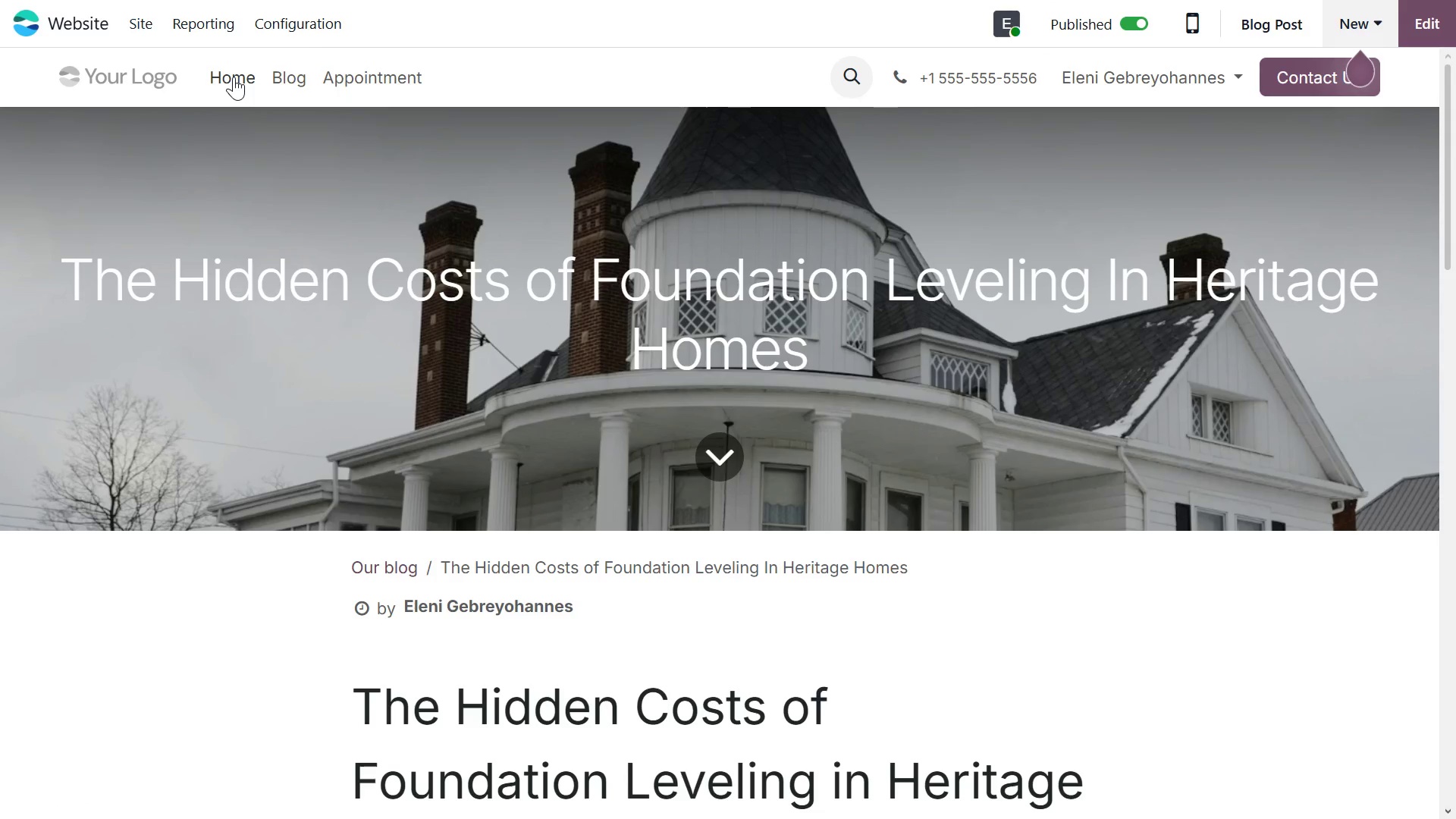 
left_click([231, 84])
 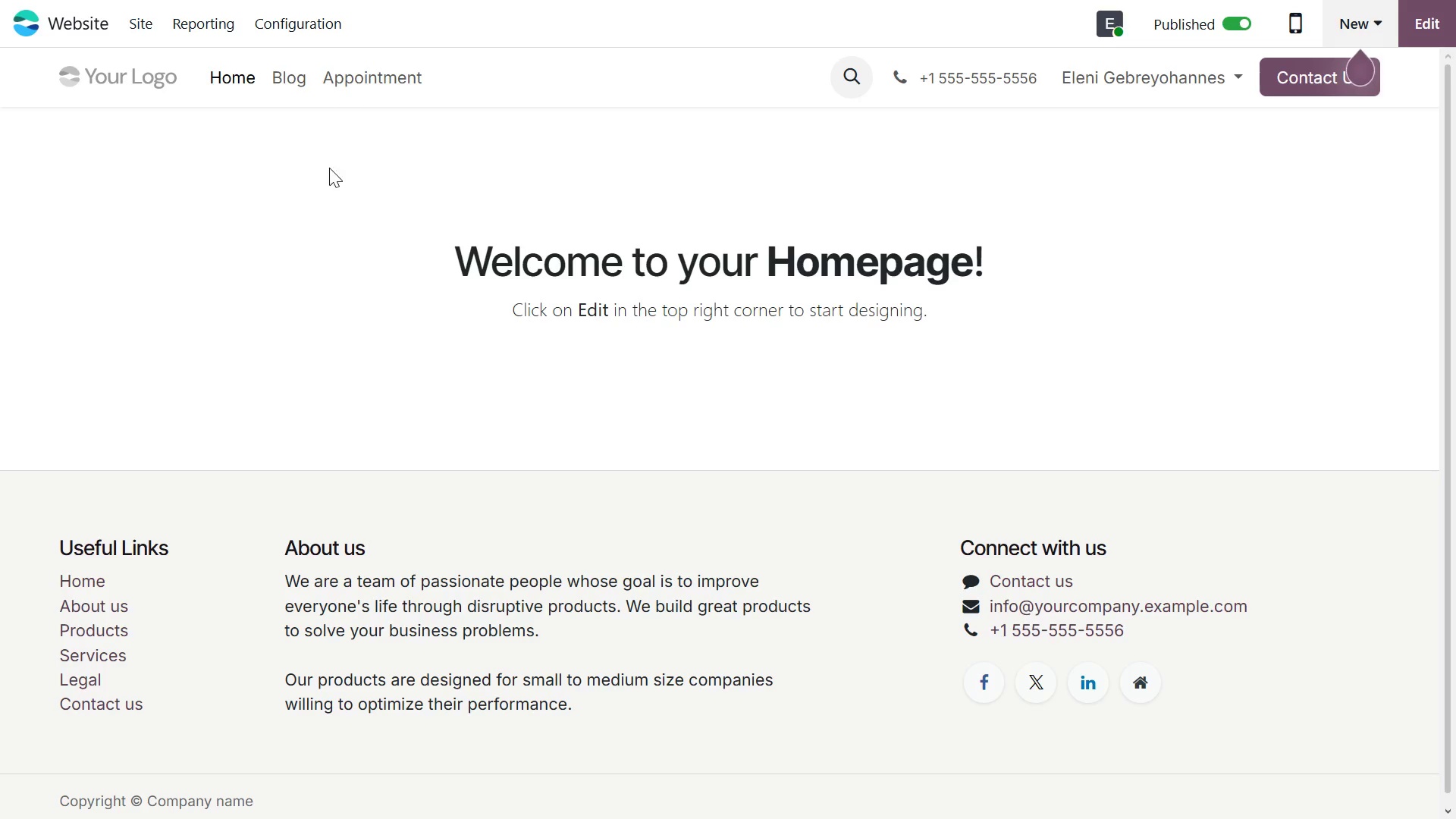 
left_click([284, 76])
 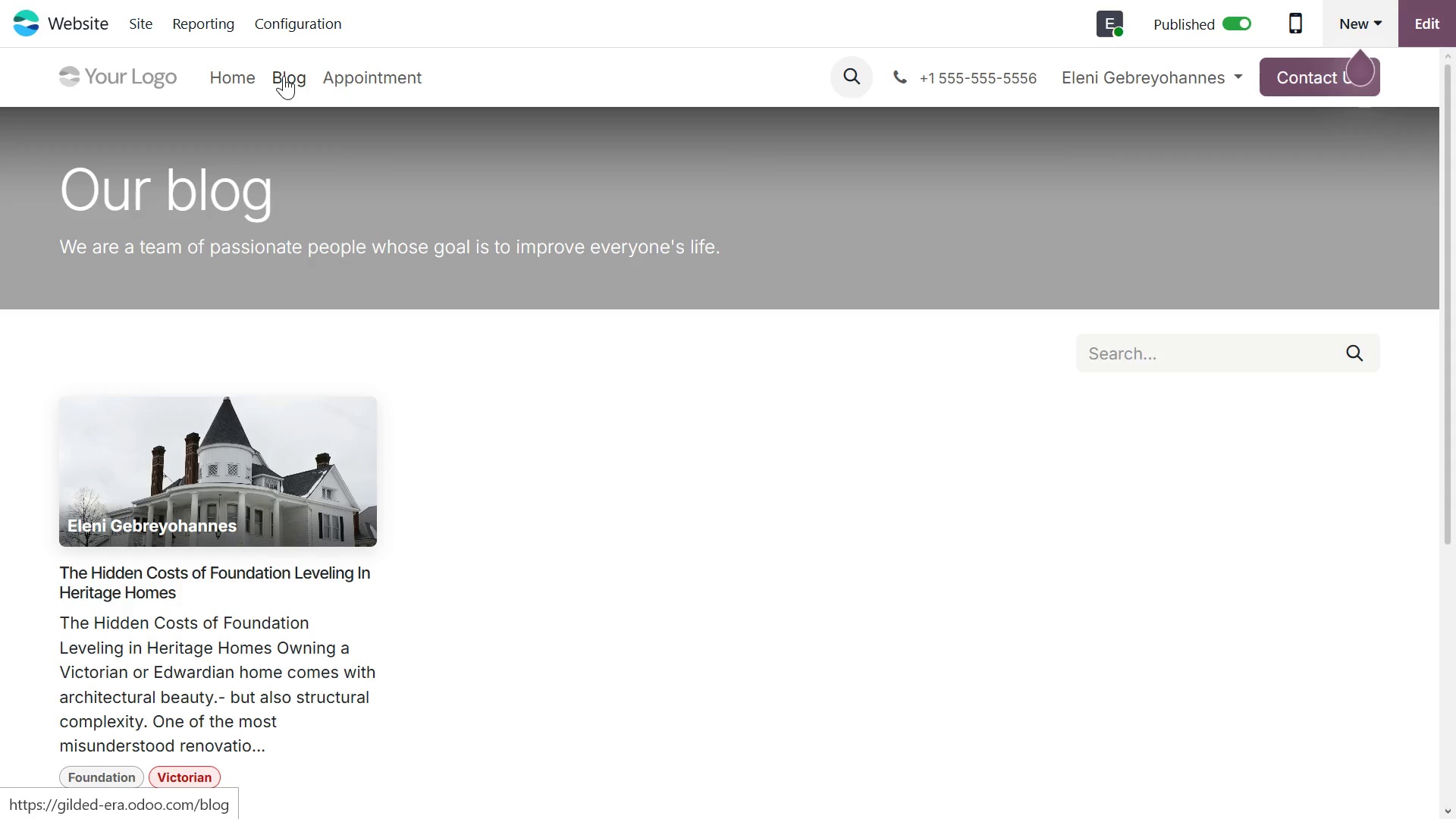 
wait(5.52)
 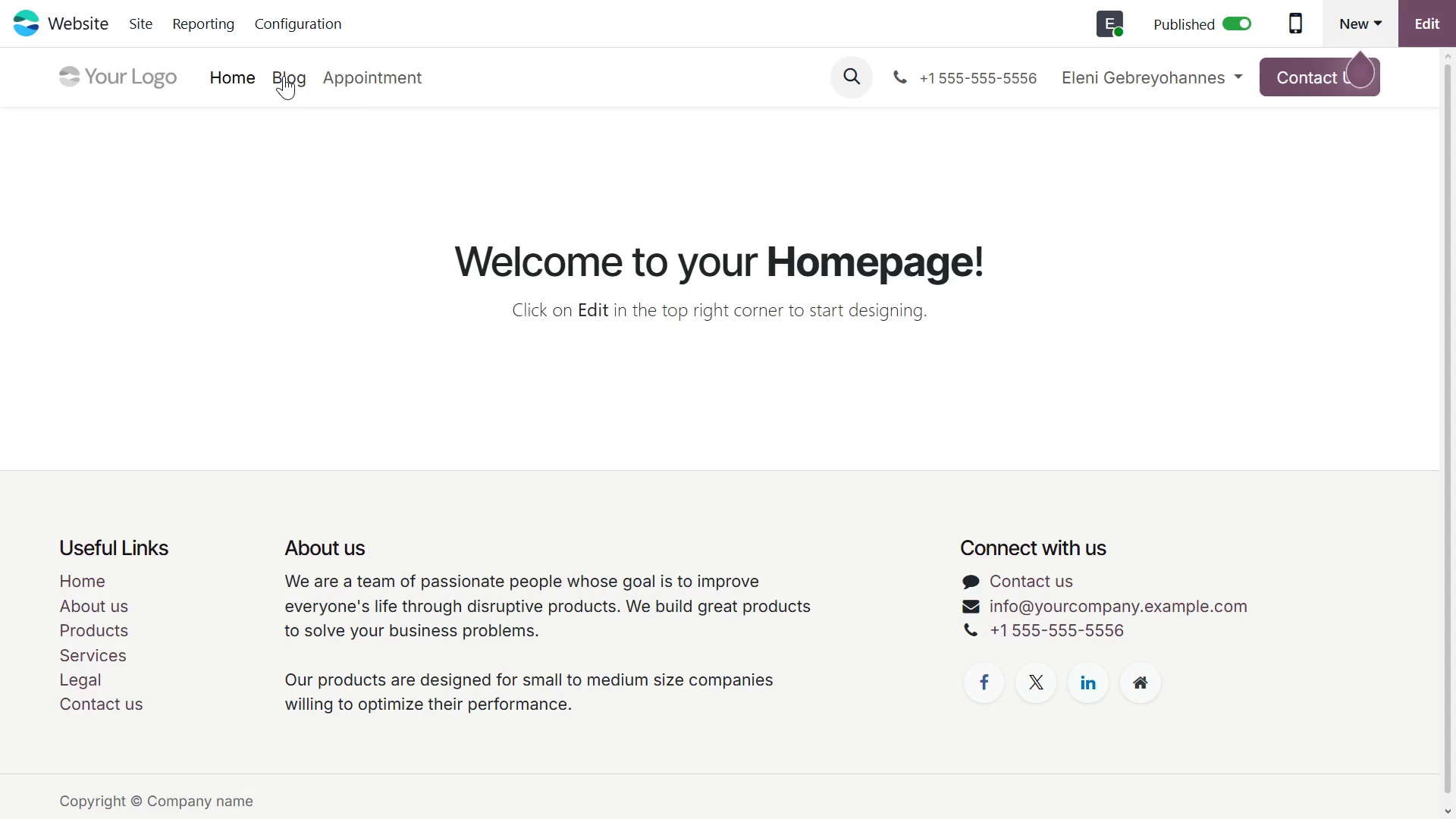 
mouse_move([262, 235])
 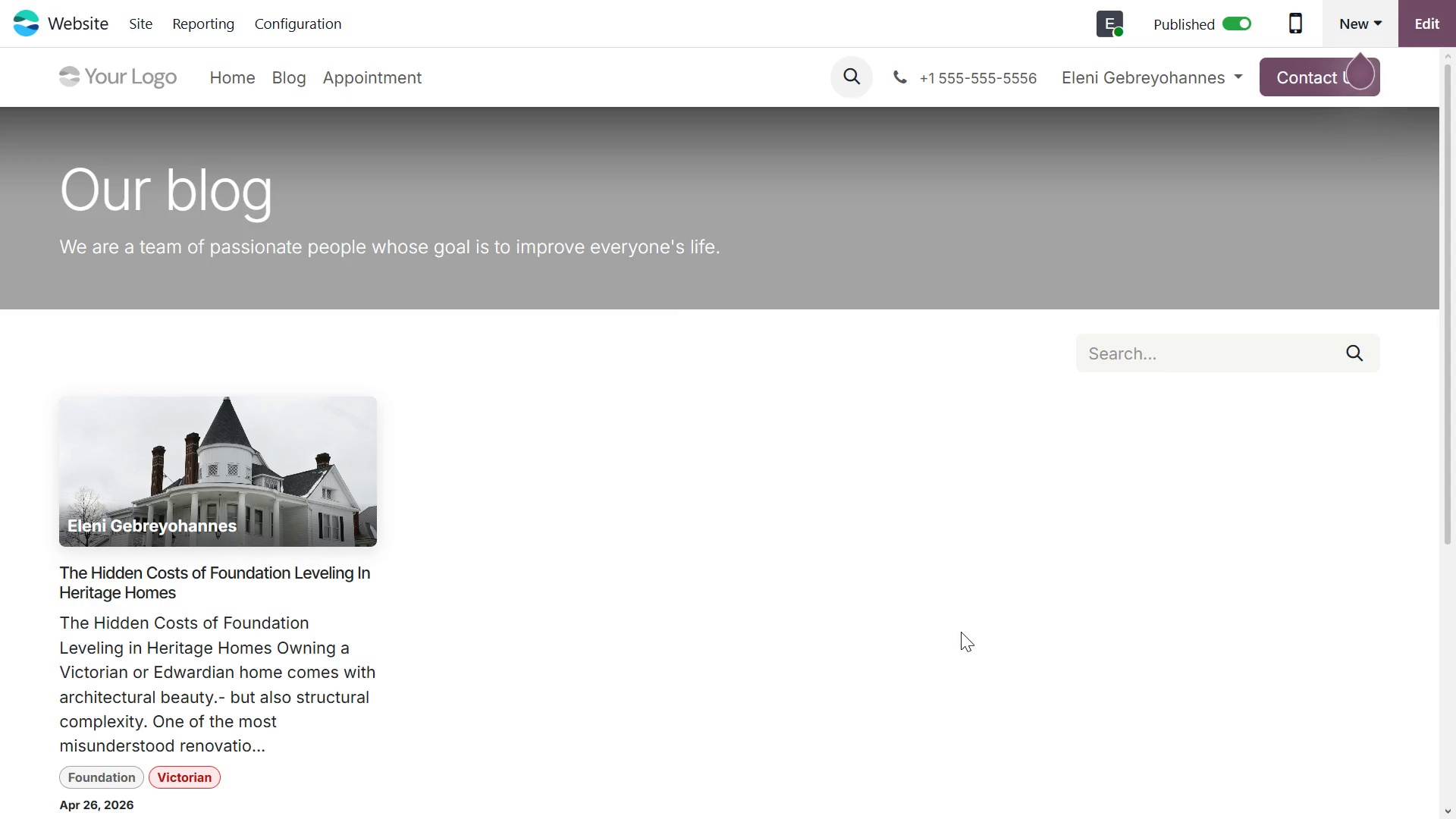 
double_click([805, 572])
 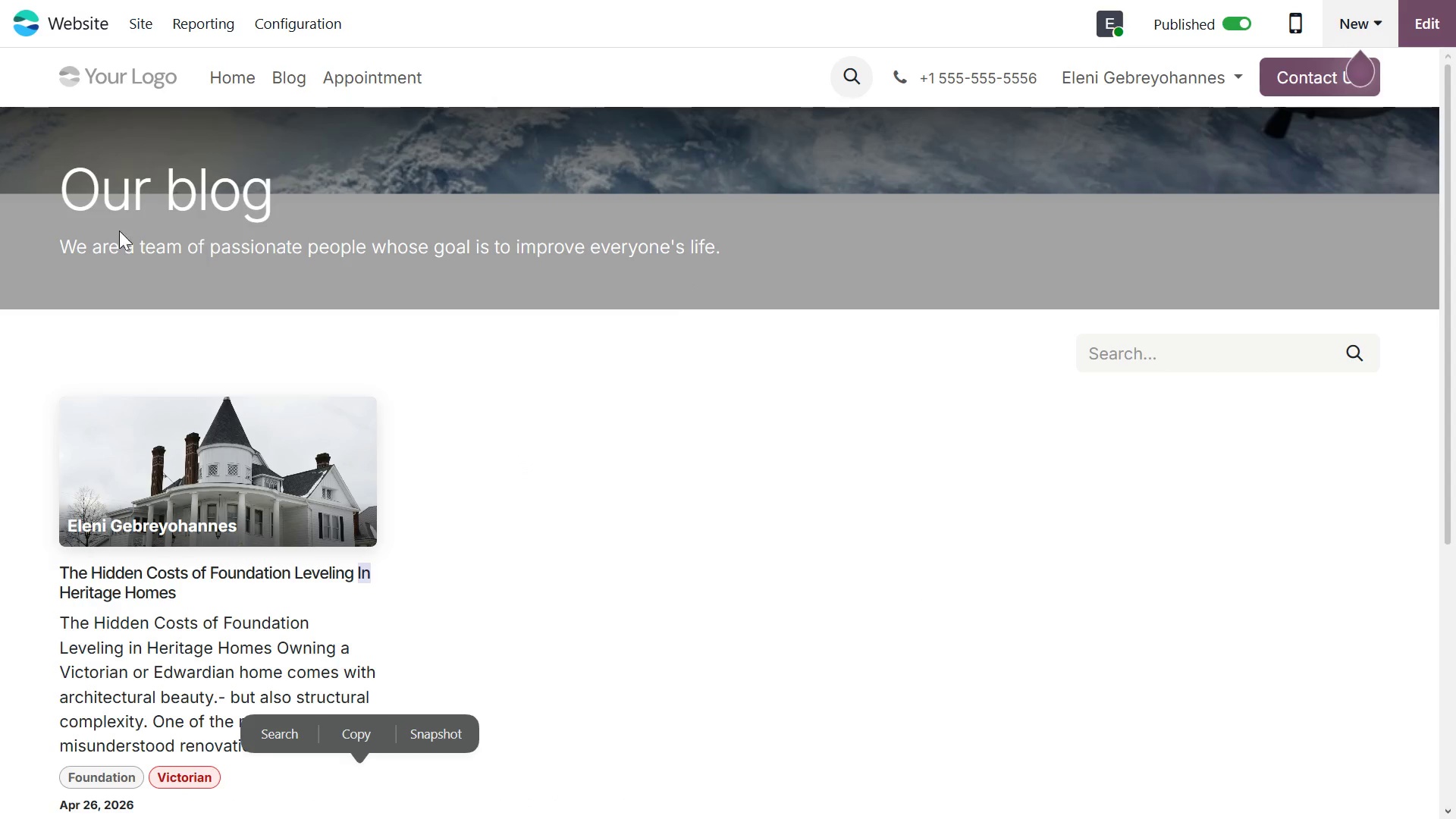 
left_click([32, 23])
 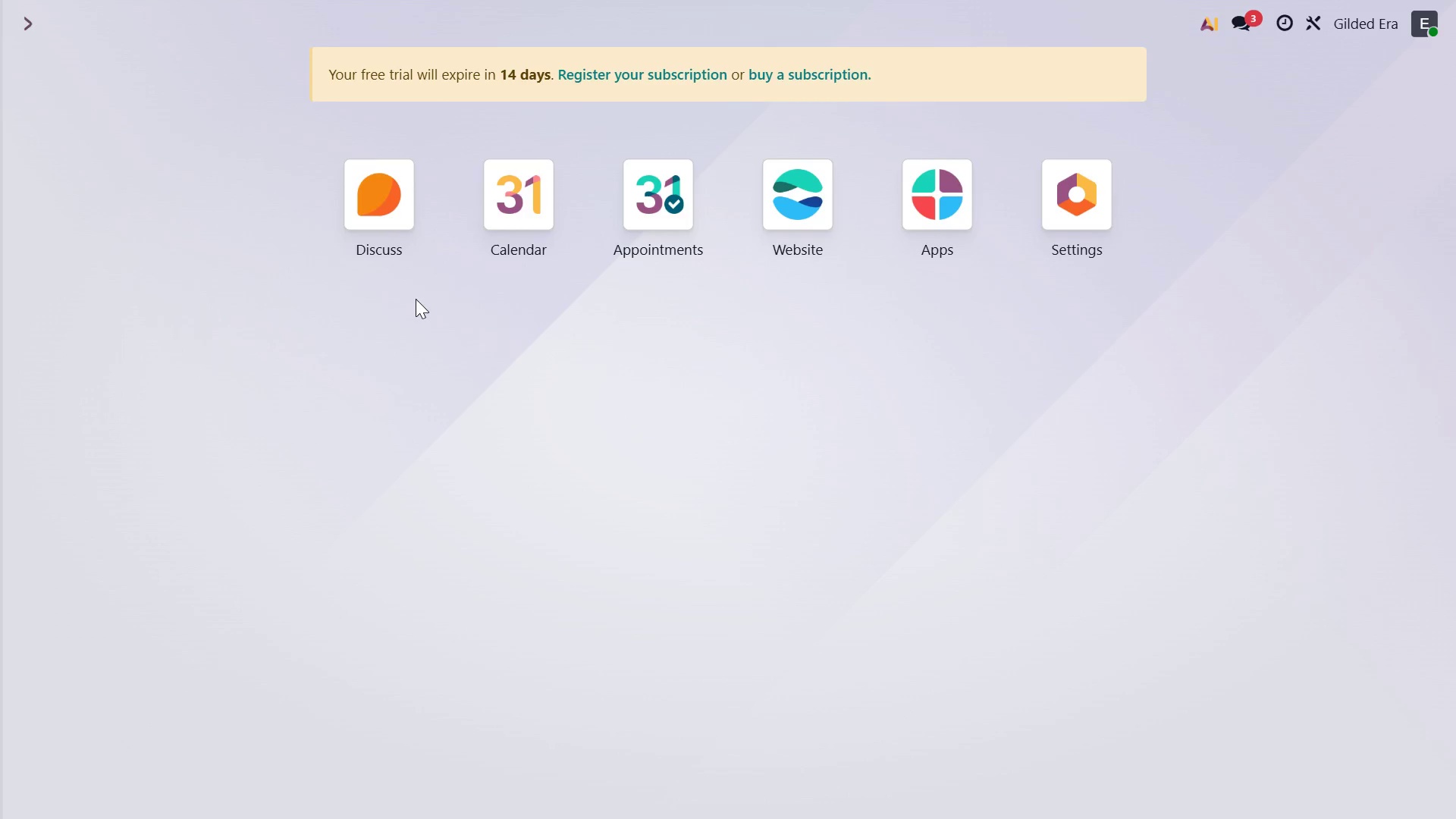 
double_click([629, 423])
 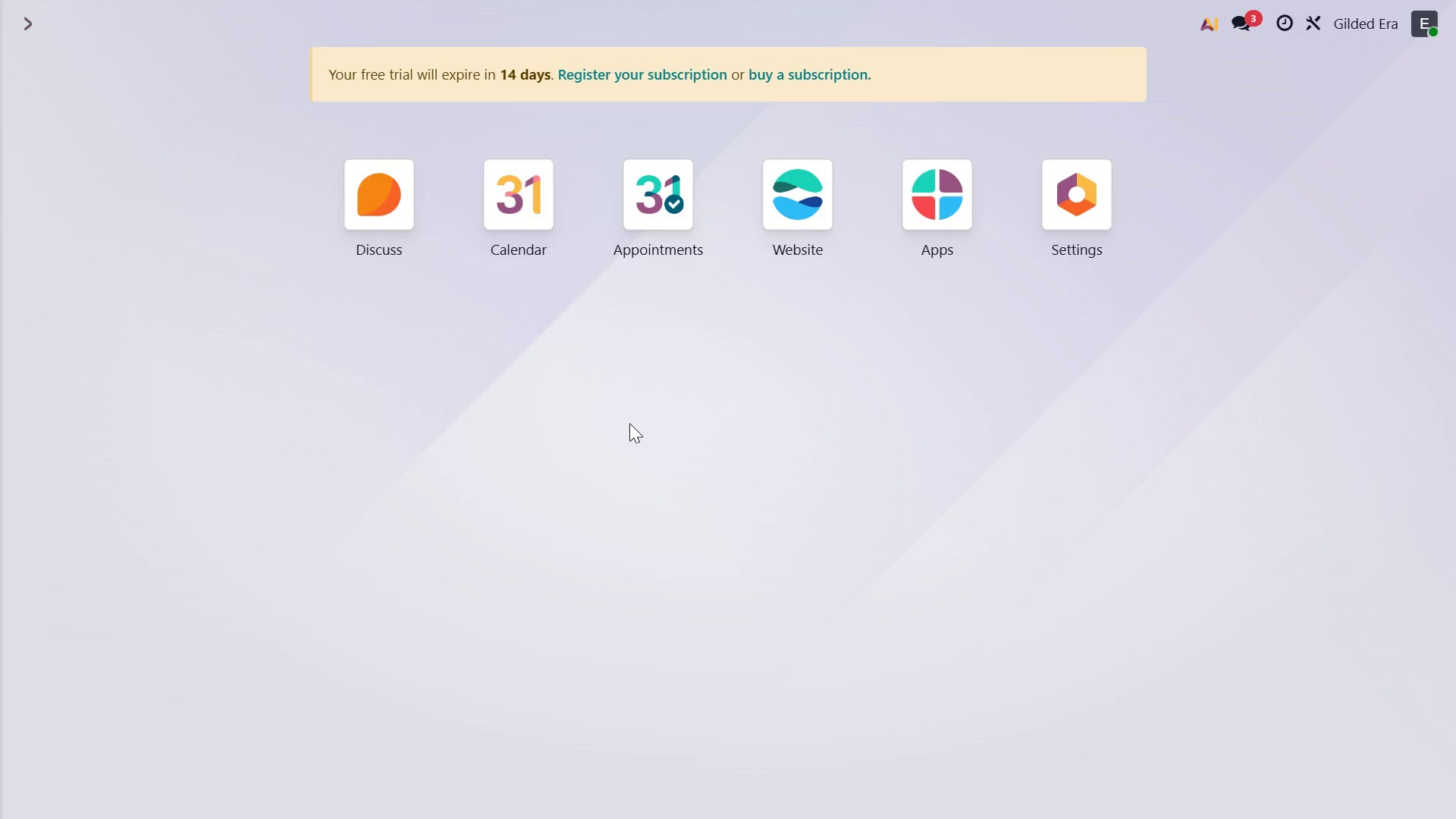 
double_click([629, 423])
 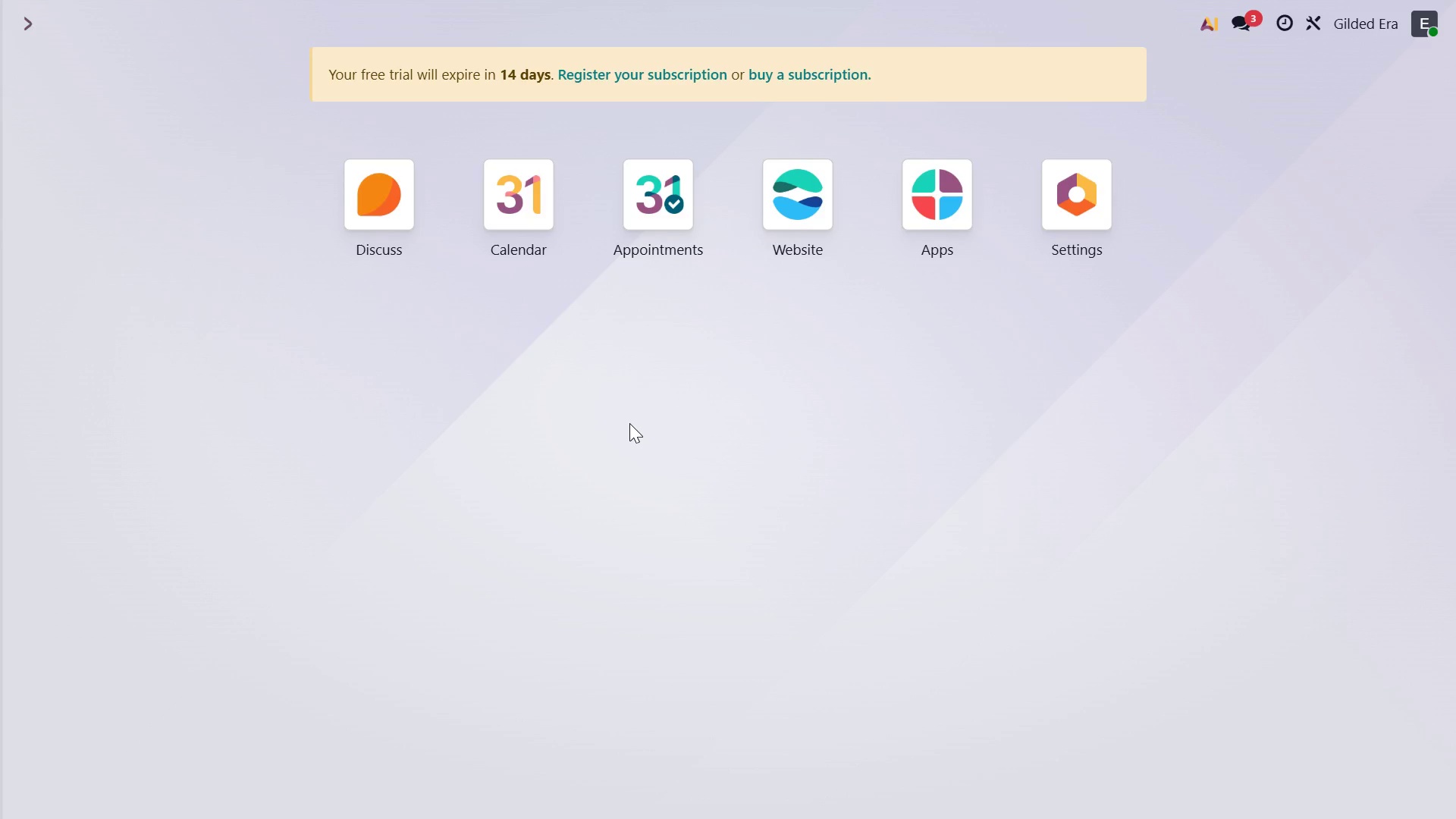 
double_click([629, 423])
 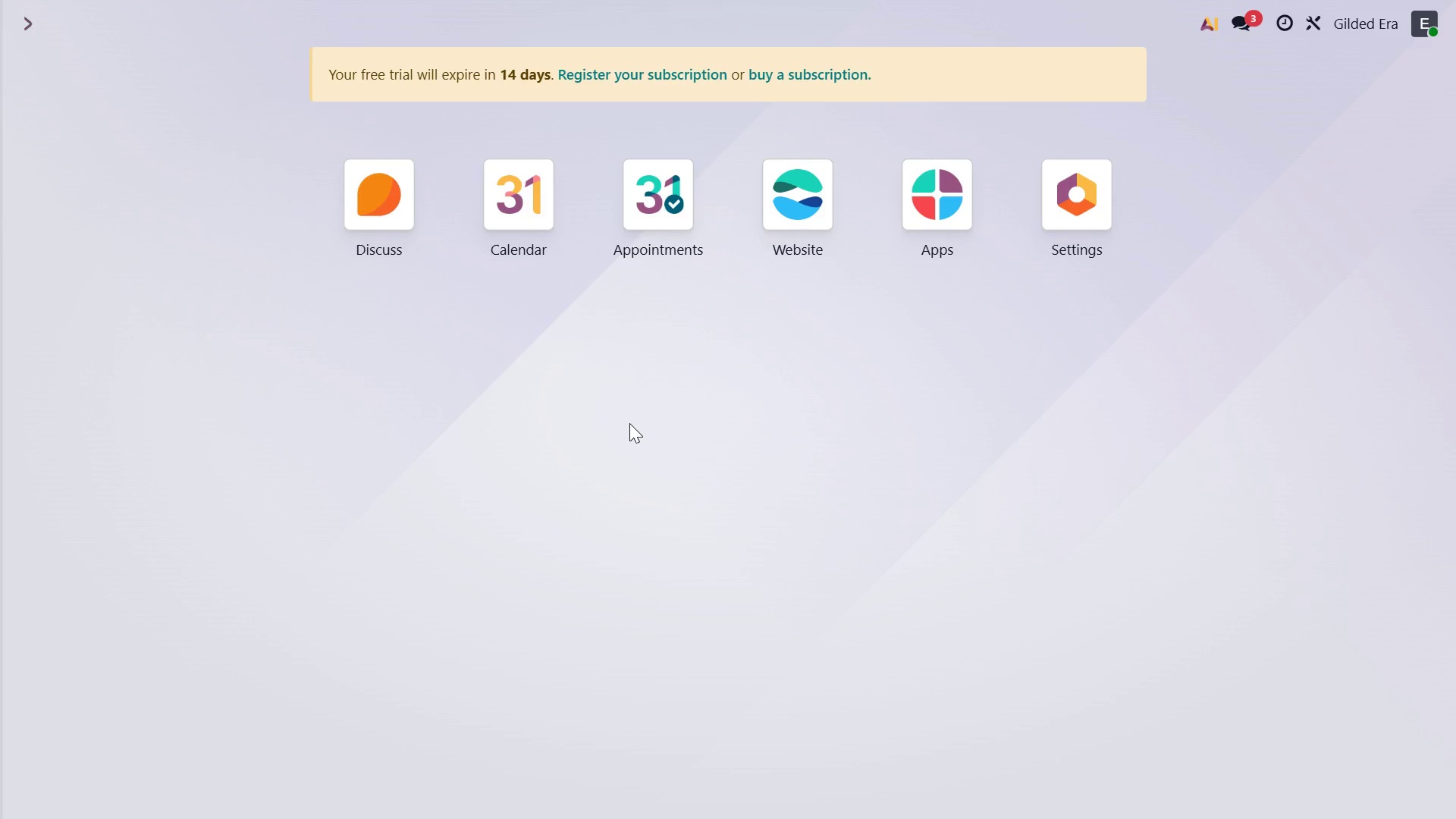 
left_click([629, 423])
 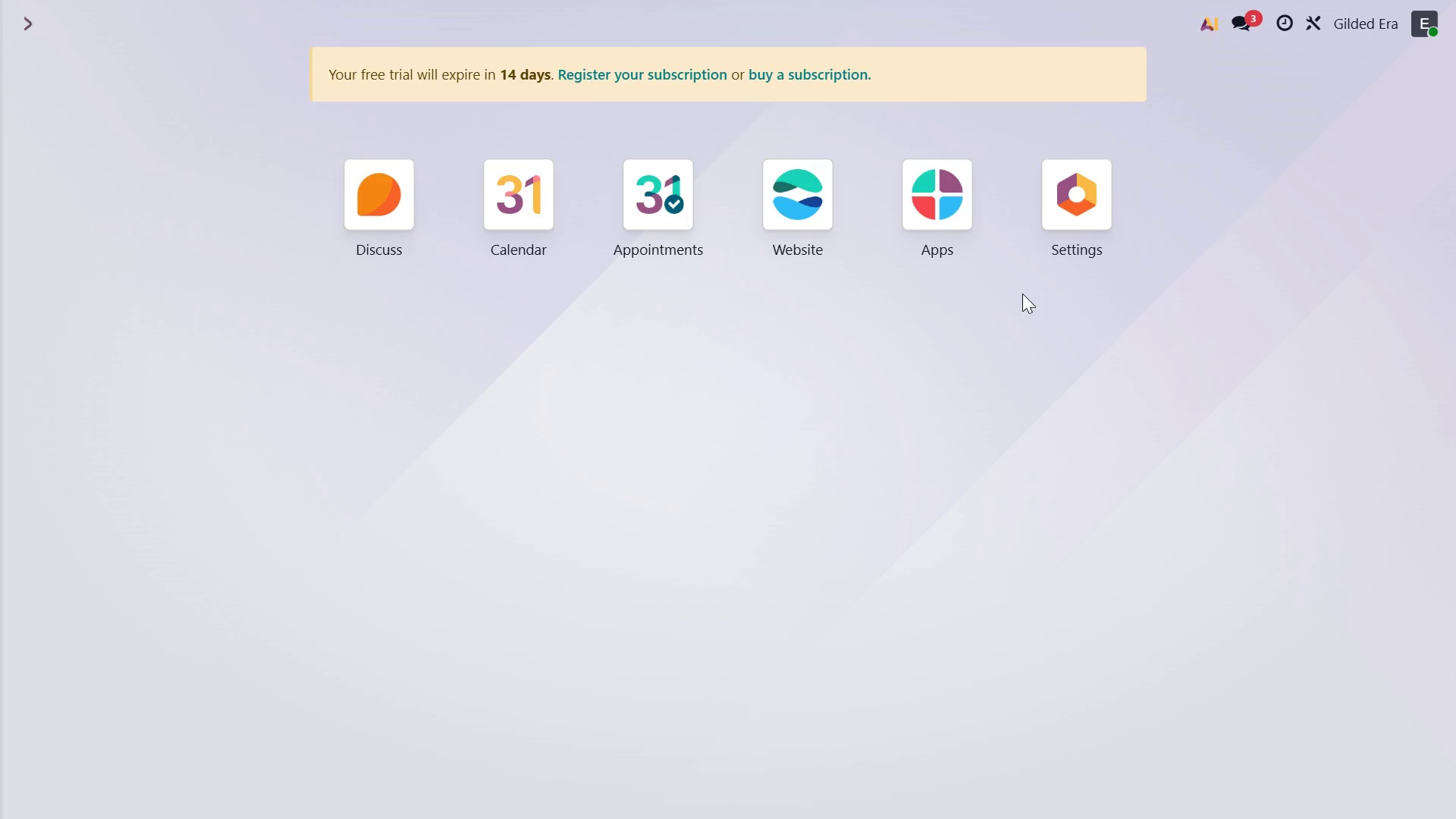 
double_click([1022, 293])
 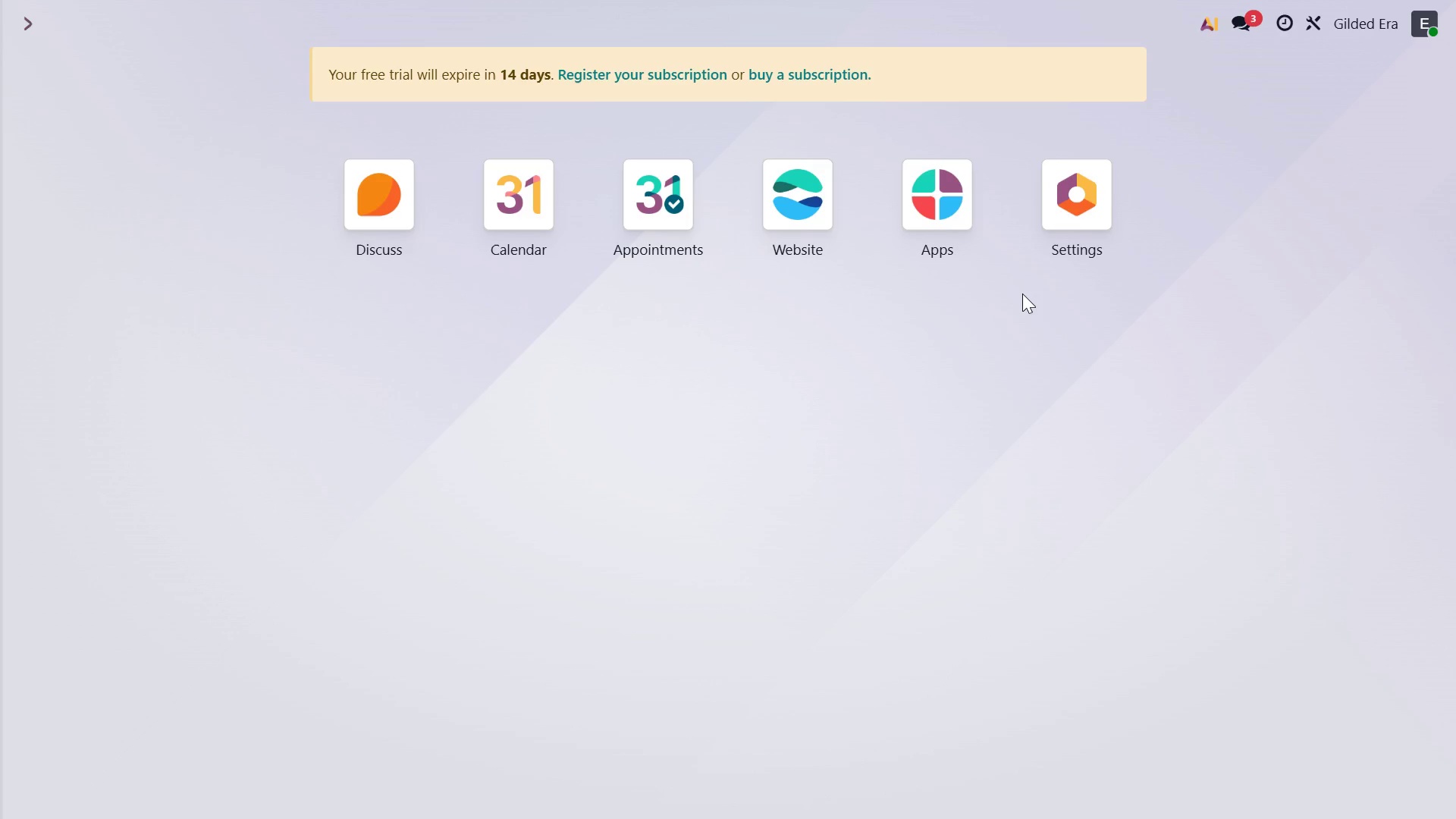 
triple_click([1022, 293])
 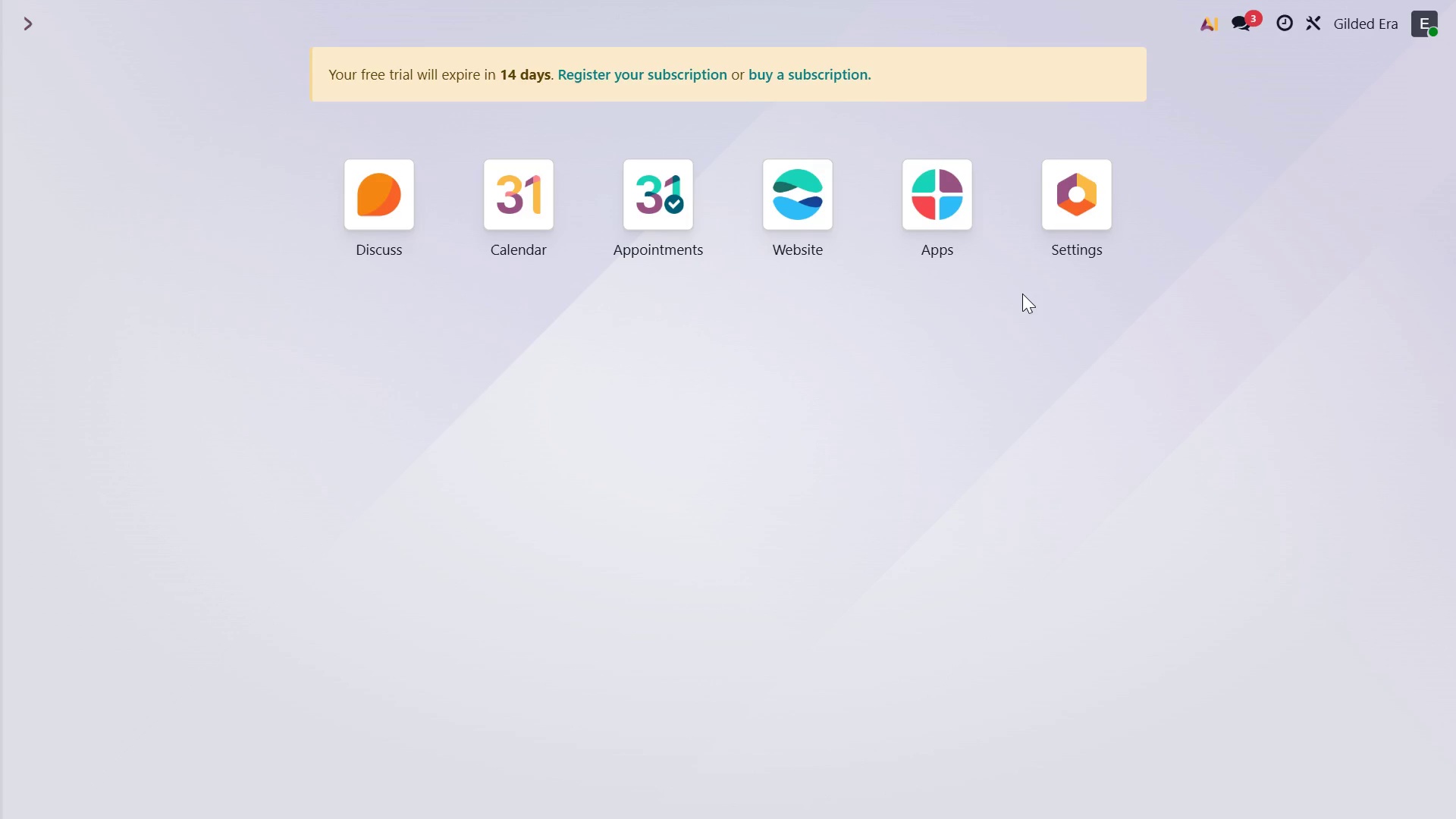 
triple_click([1022, 293])
 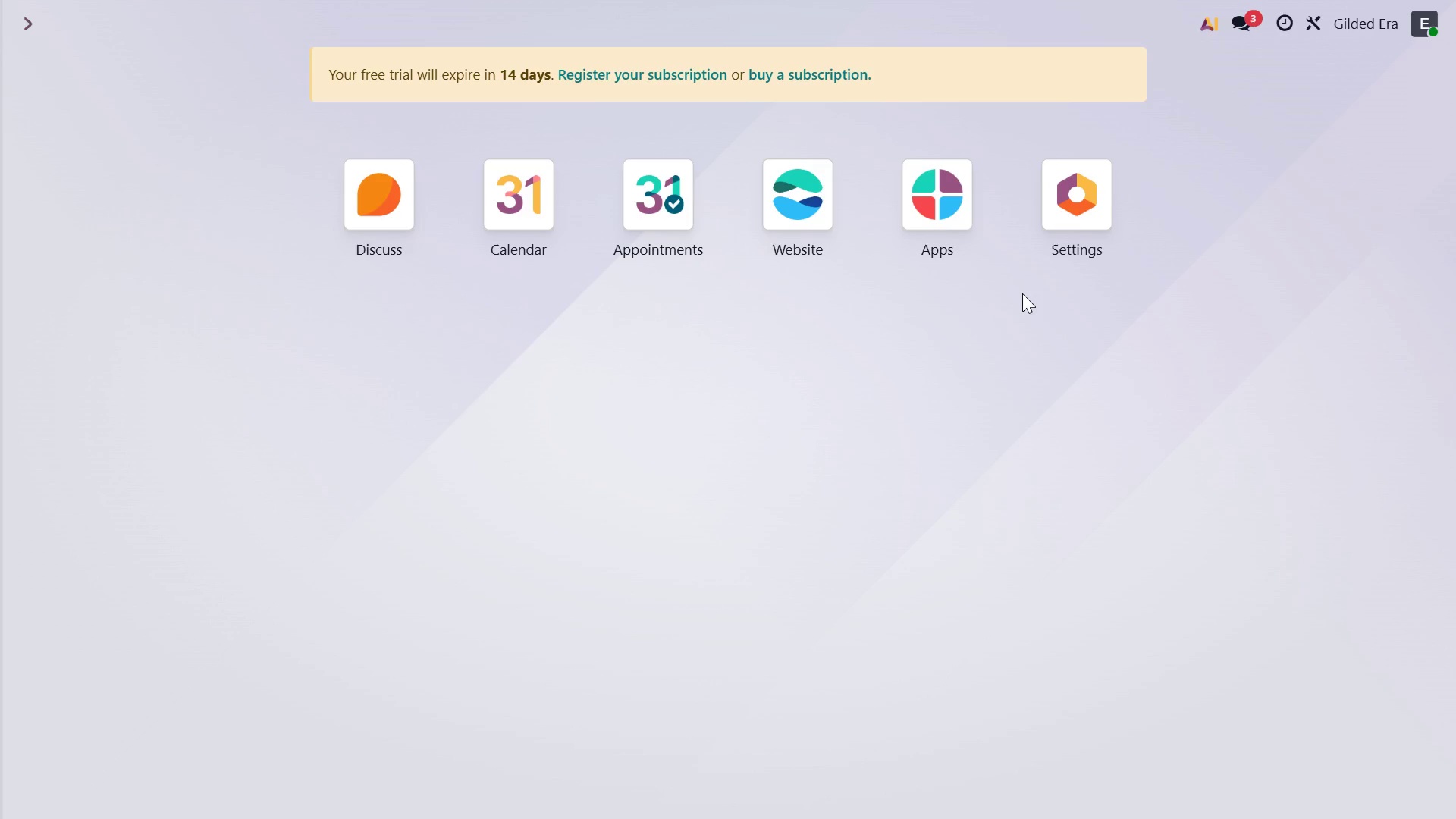 
triple_click([1022, 293])
 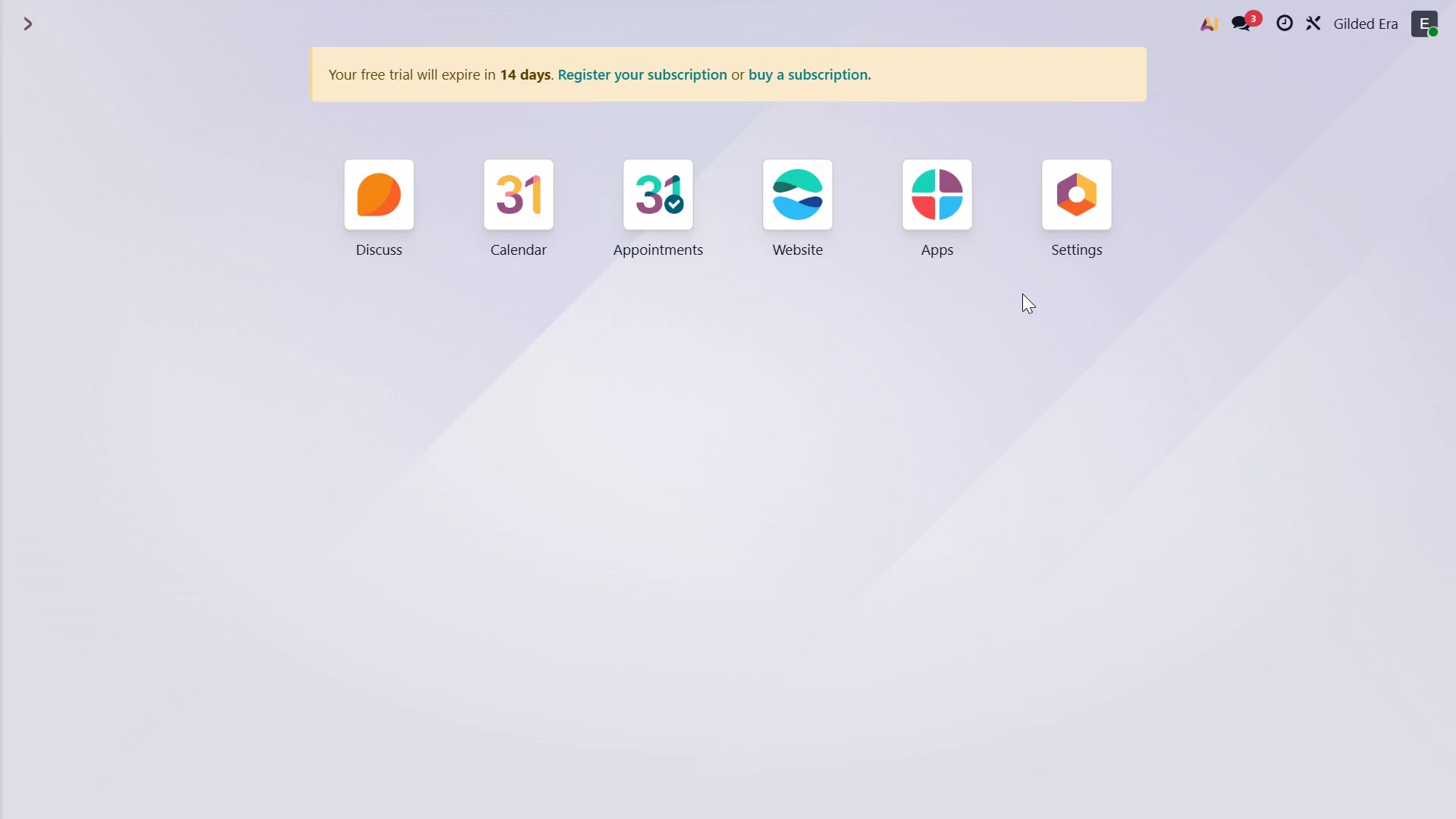 
key(Backspace)
 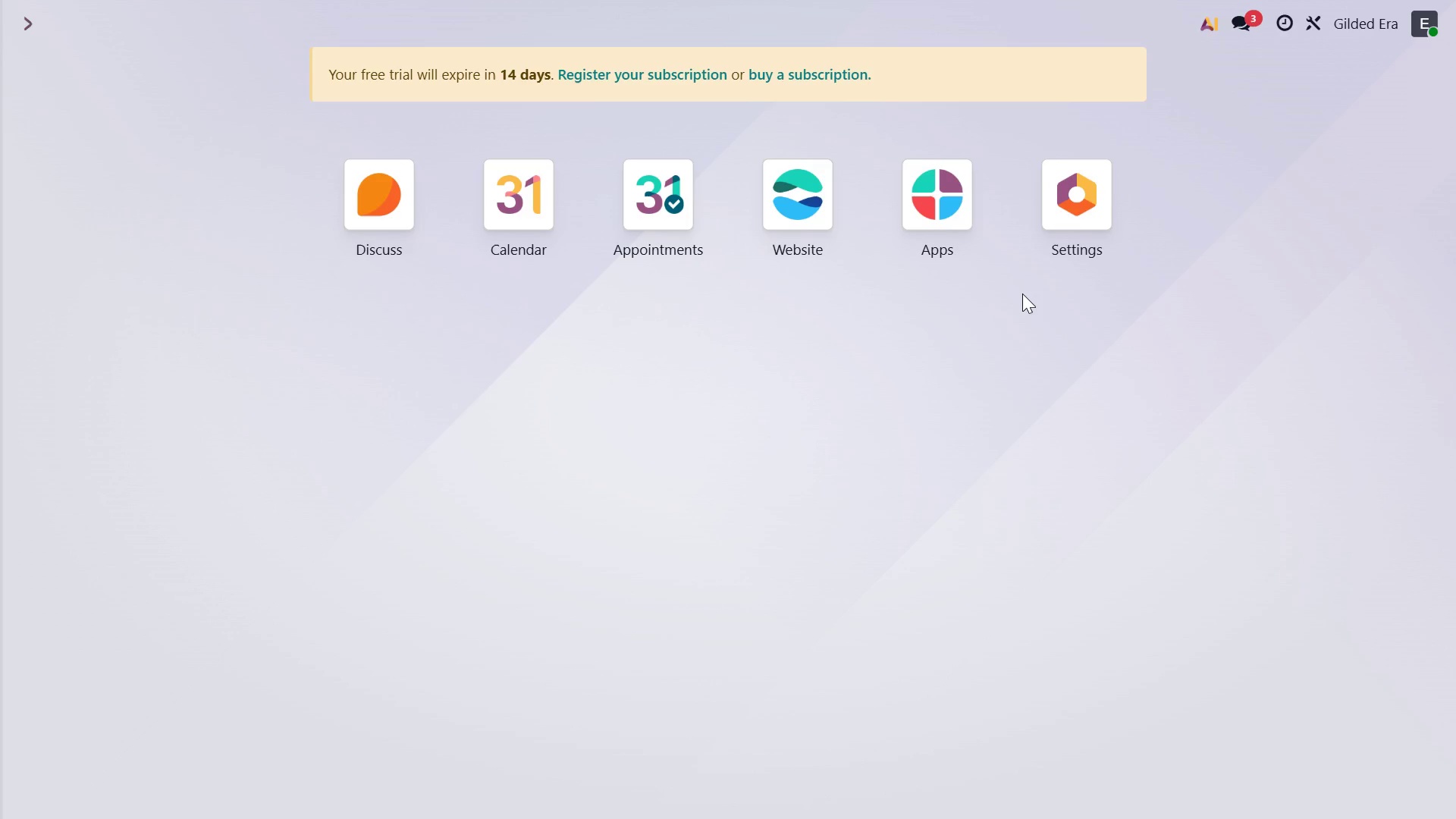 
key(Backspace)
 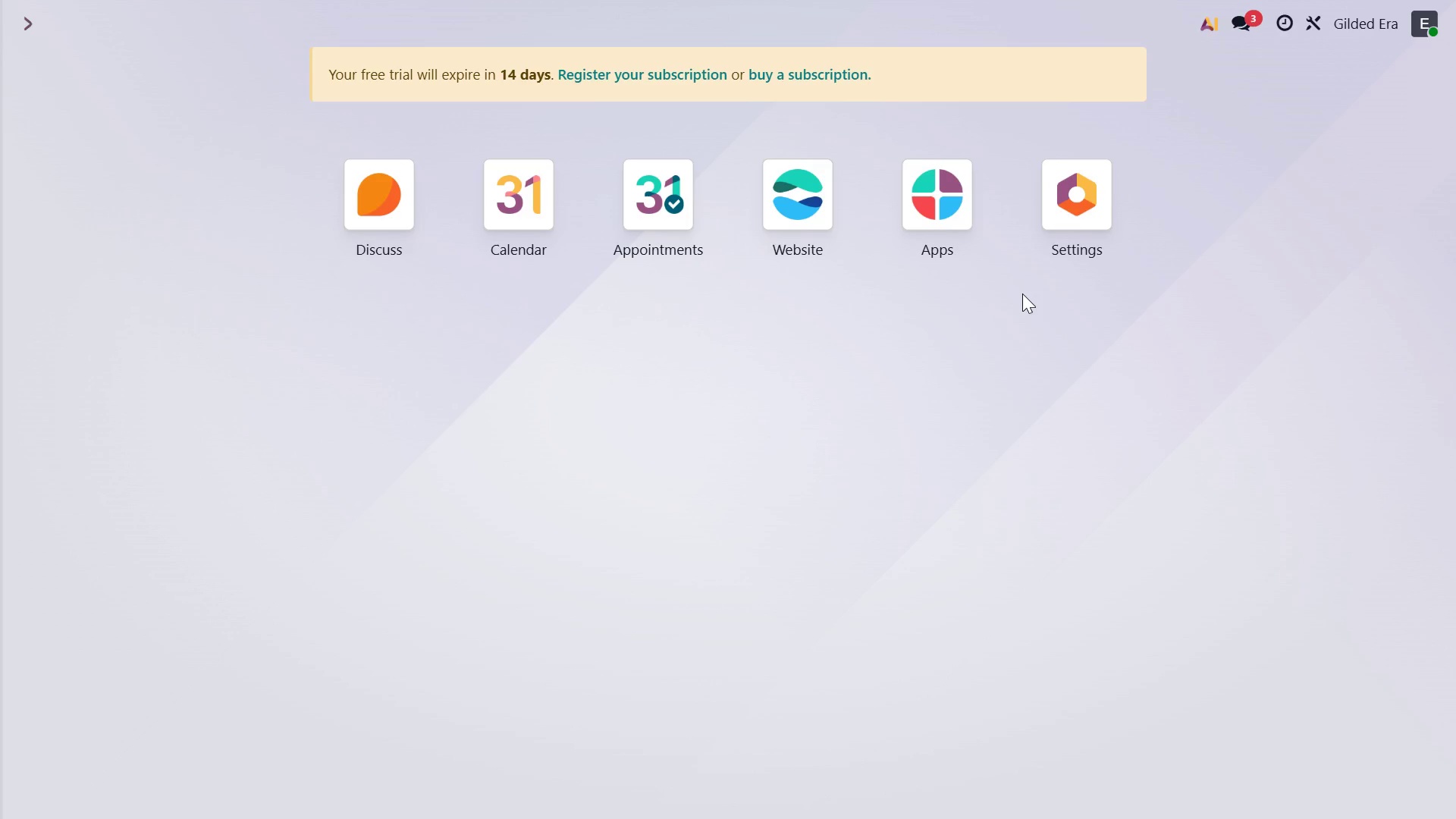 
key(Backspace)
 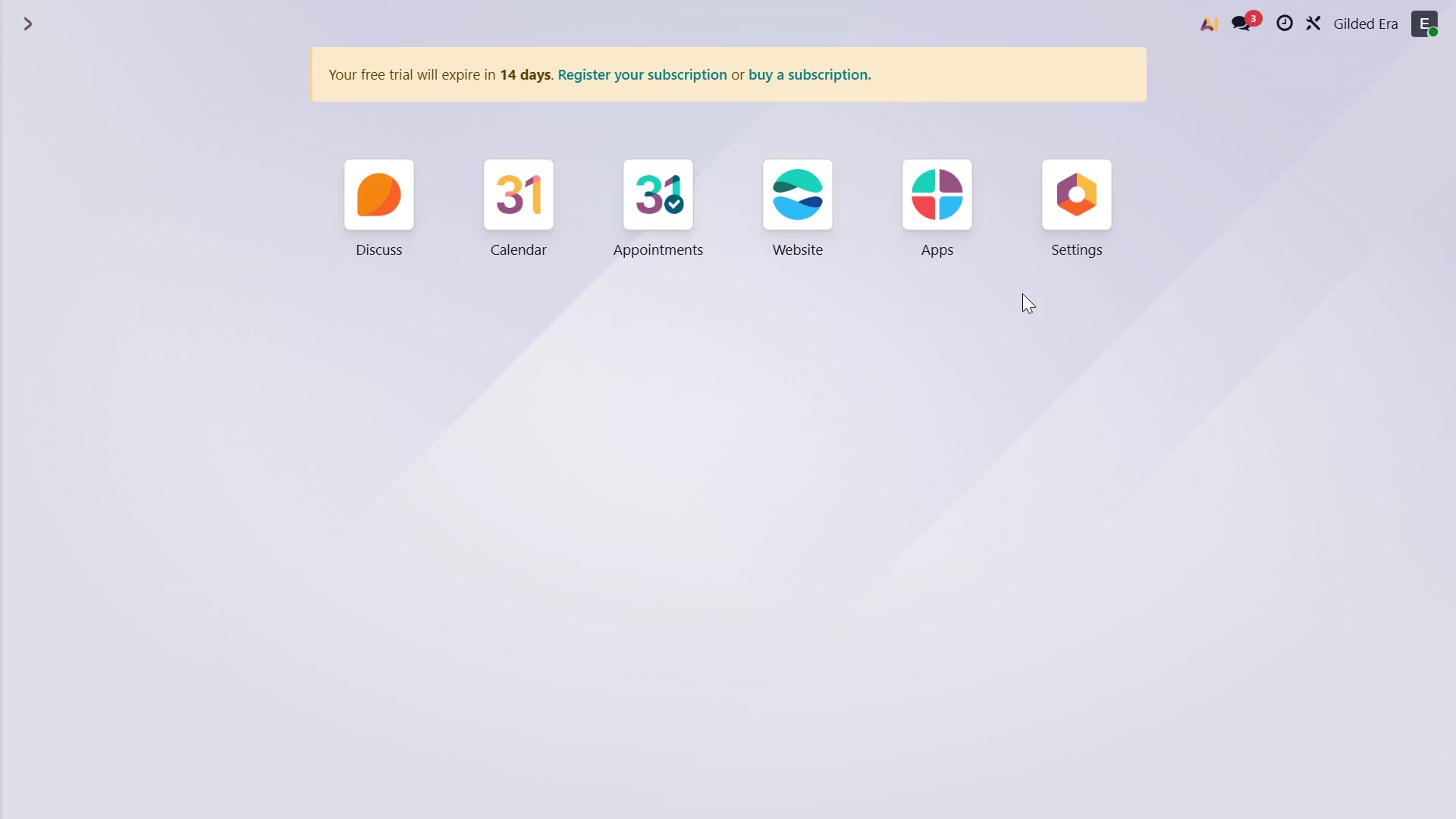 
key(Escape)
 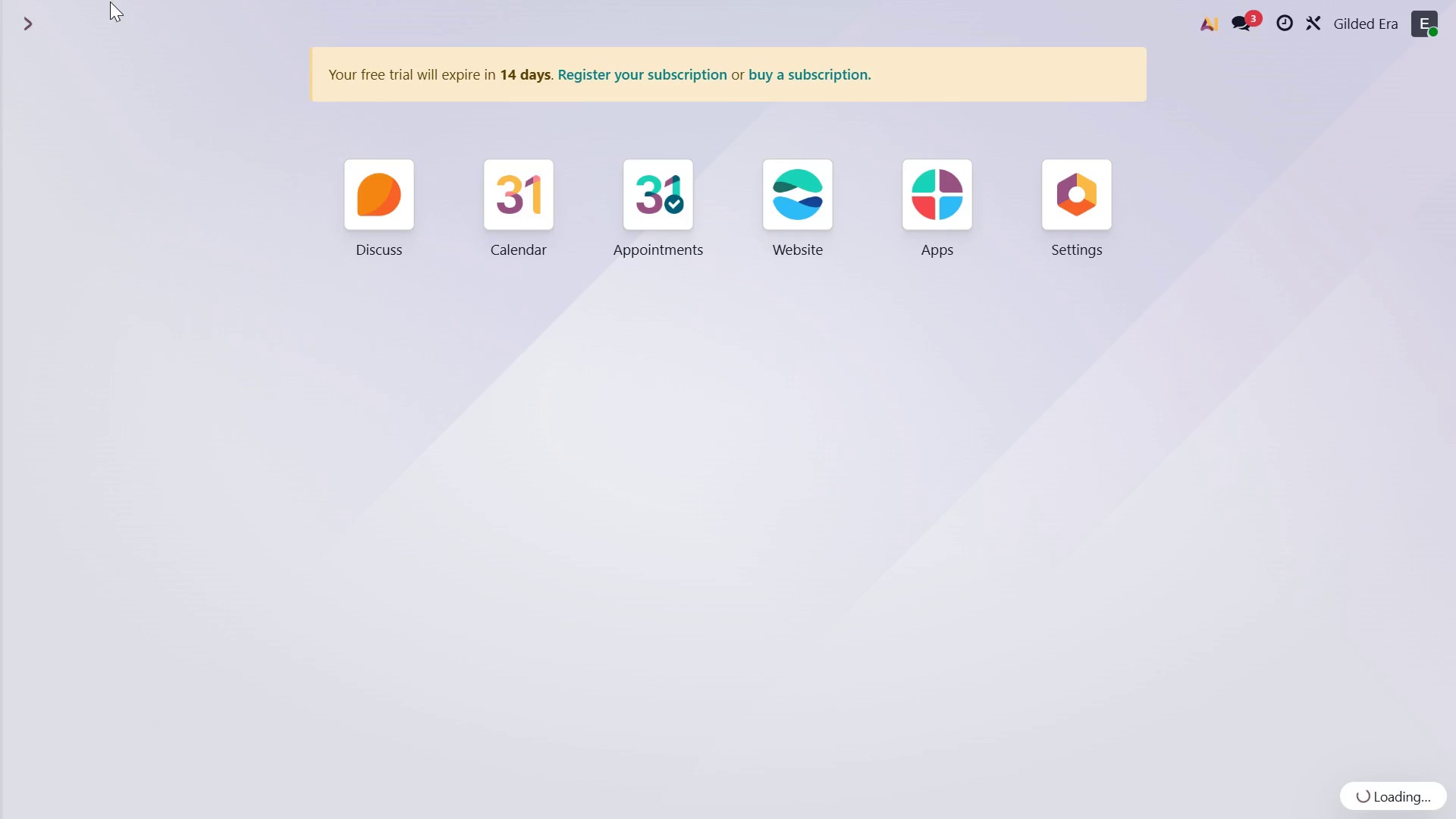 
left_click([27, 27])
 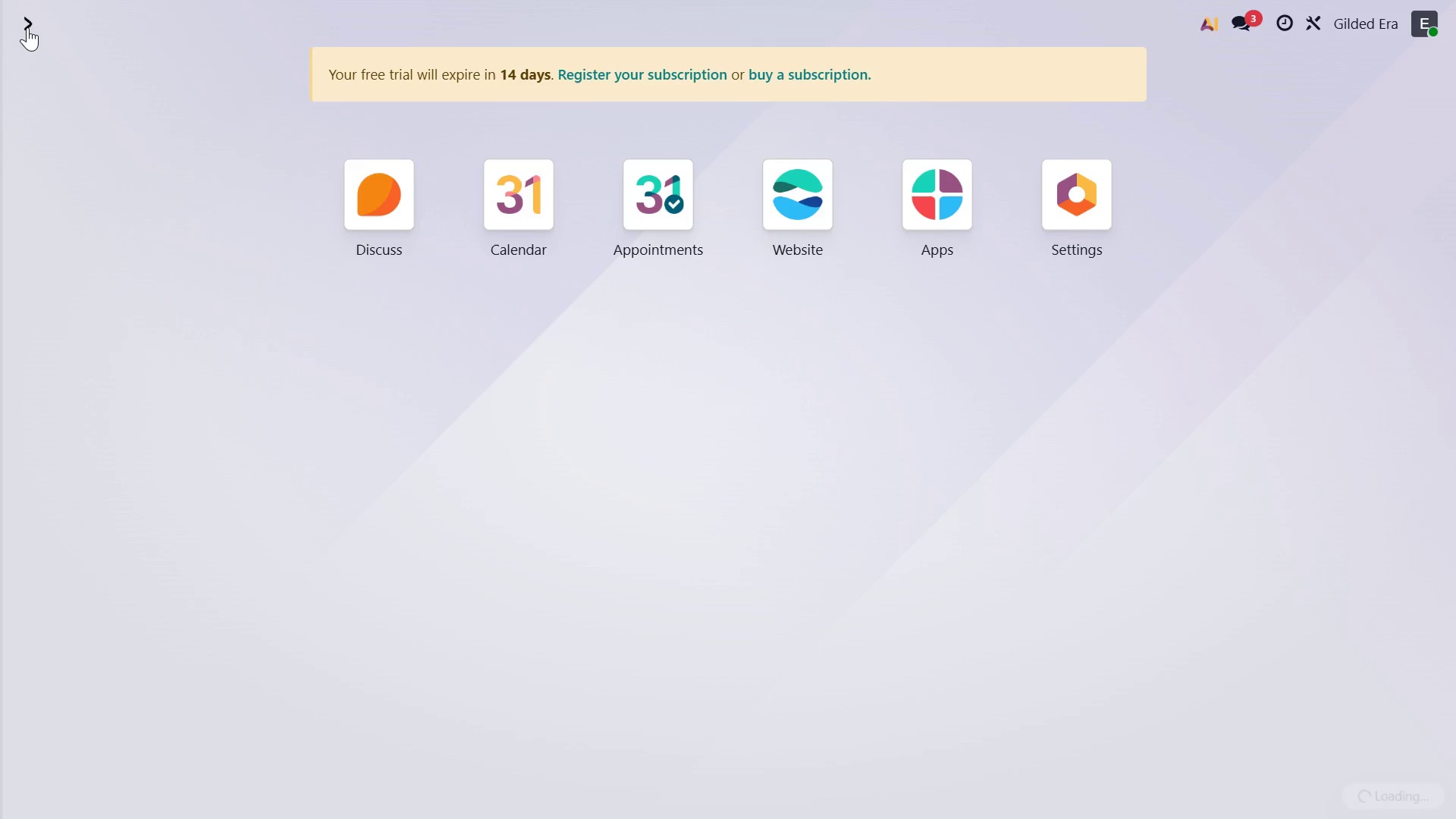 
left_click([27, 27])
 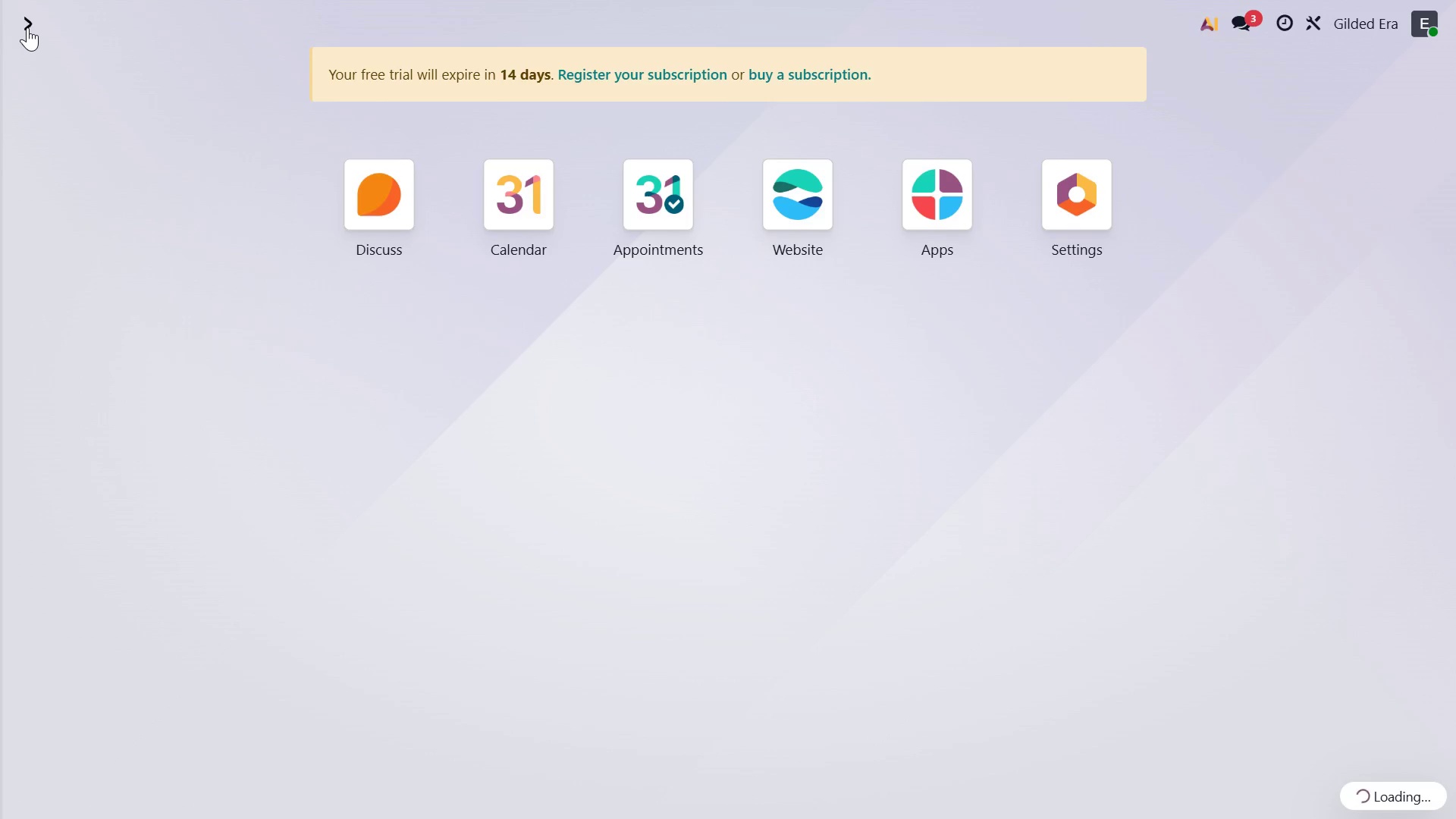 
left_click([27, 27])
 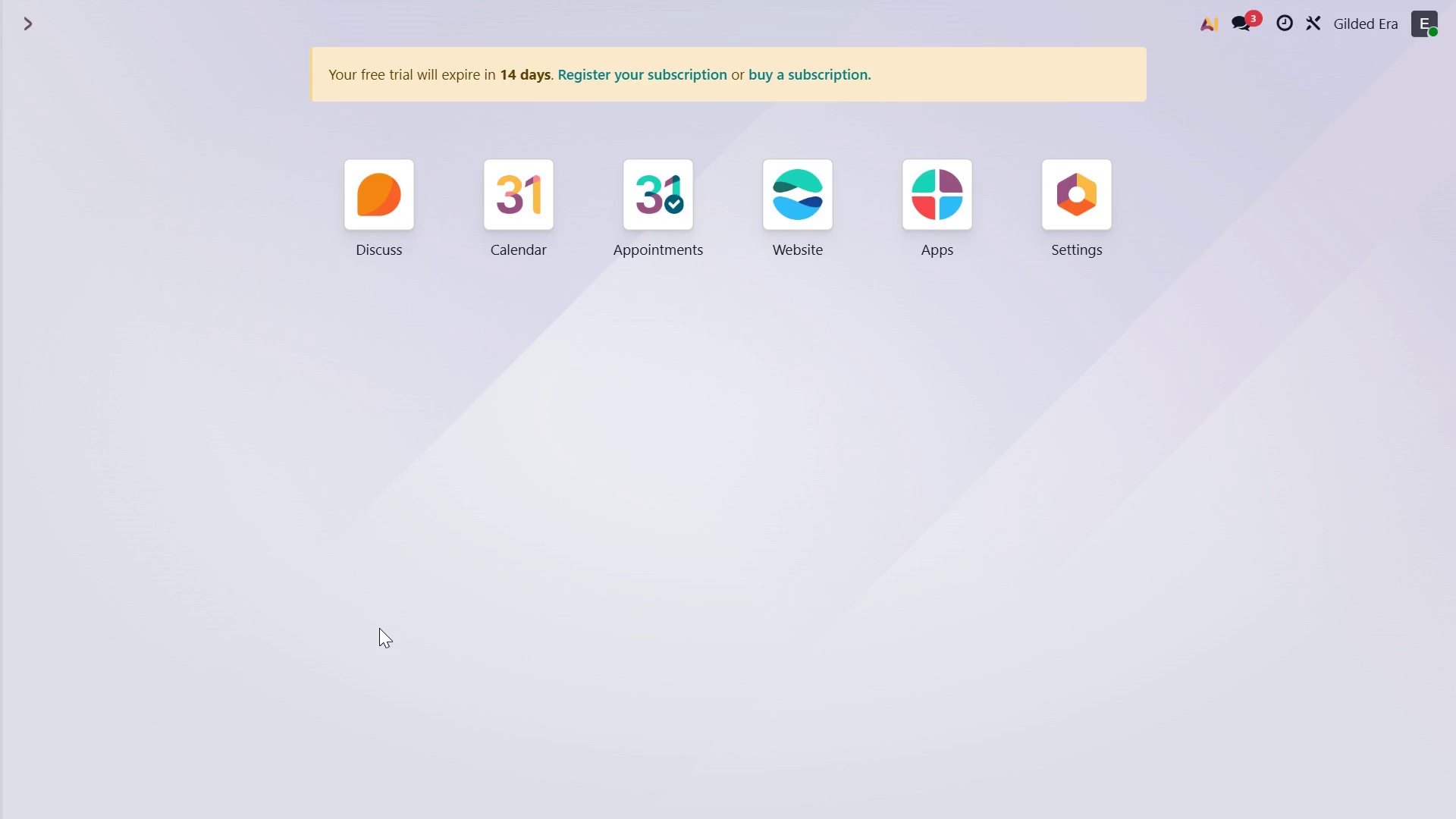 